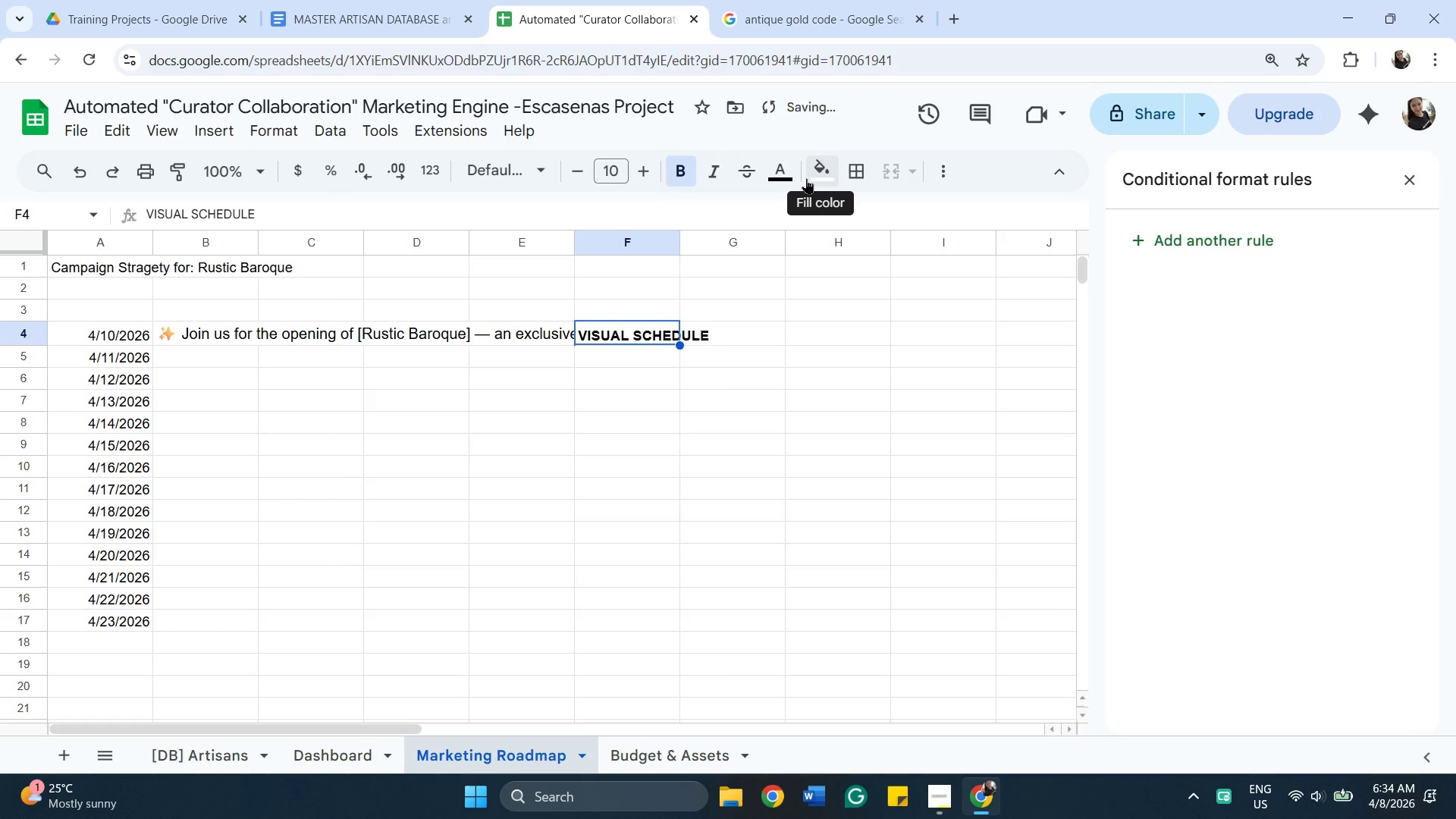 
left_click([782, 169])
 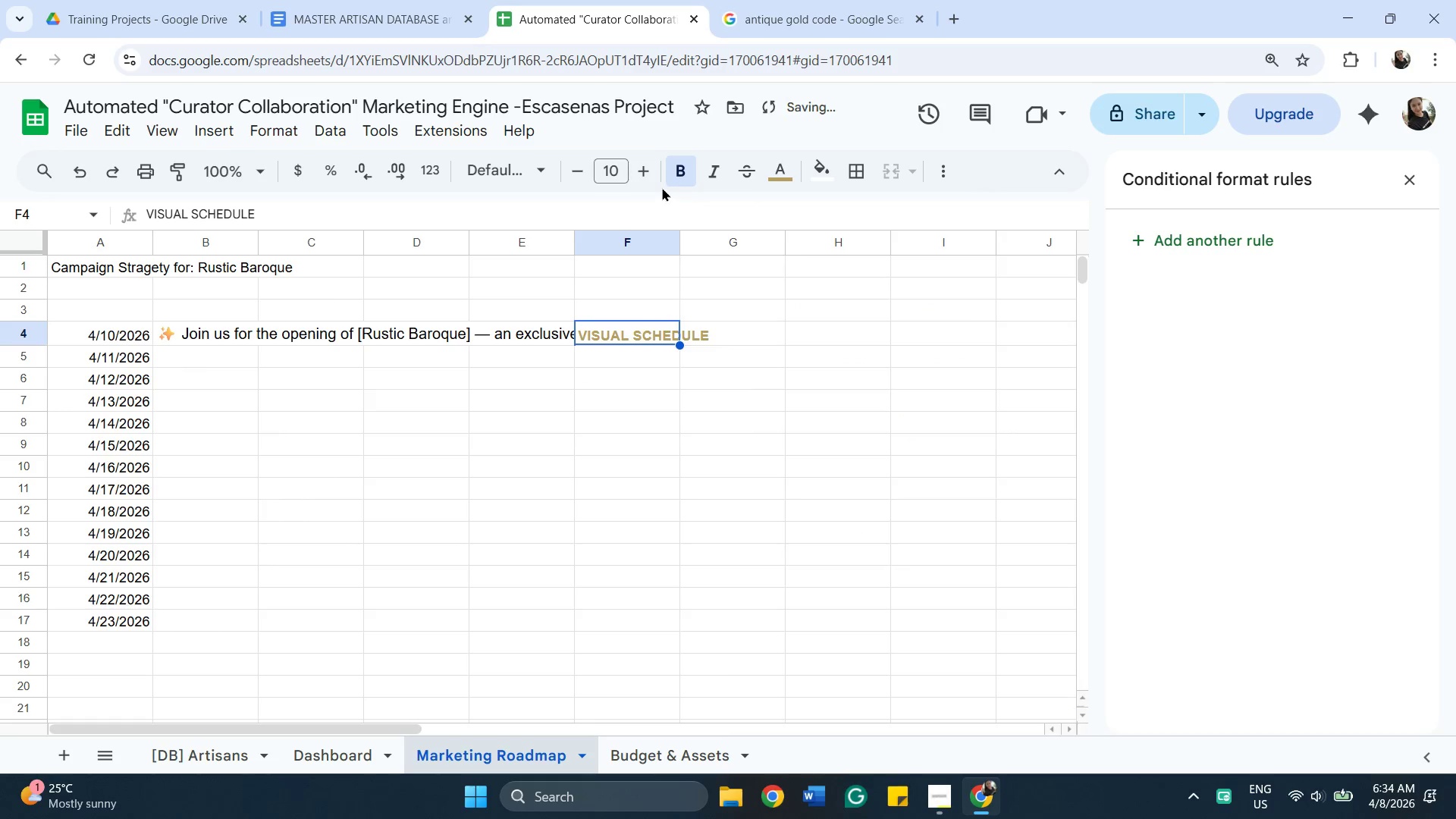 
left_click([540, 170])
 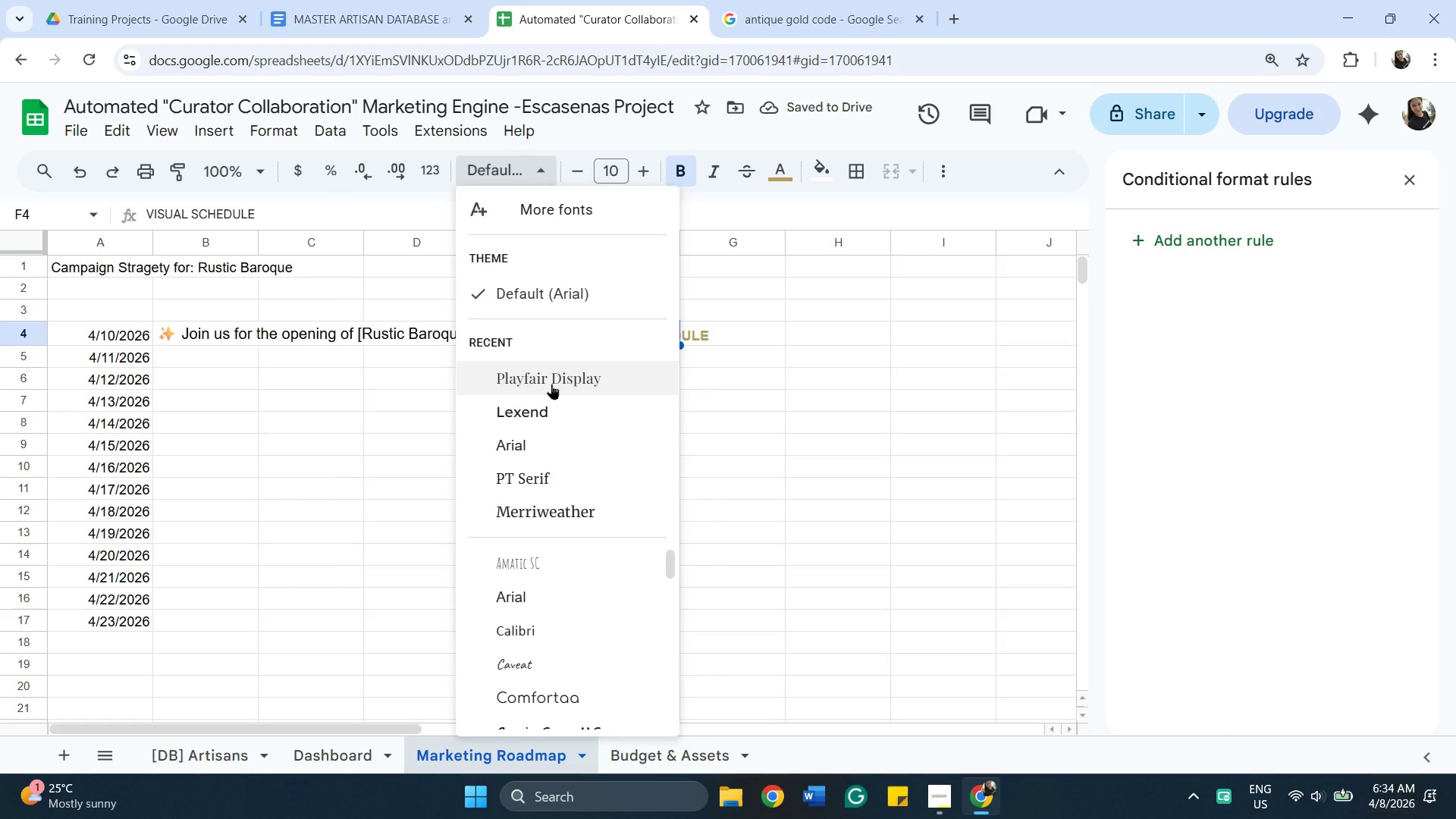 
left_click([551, 384])
 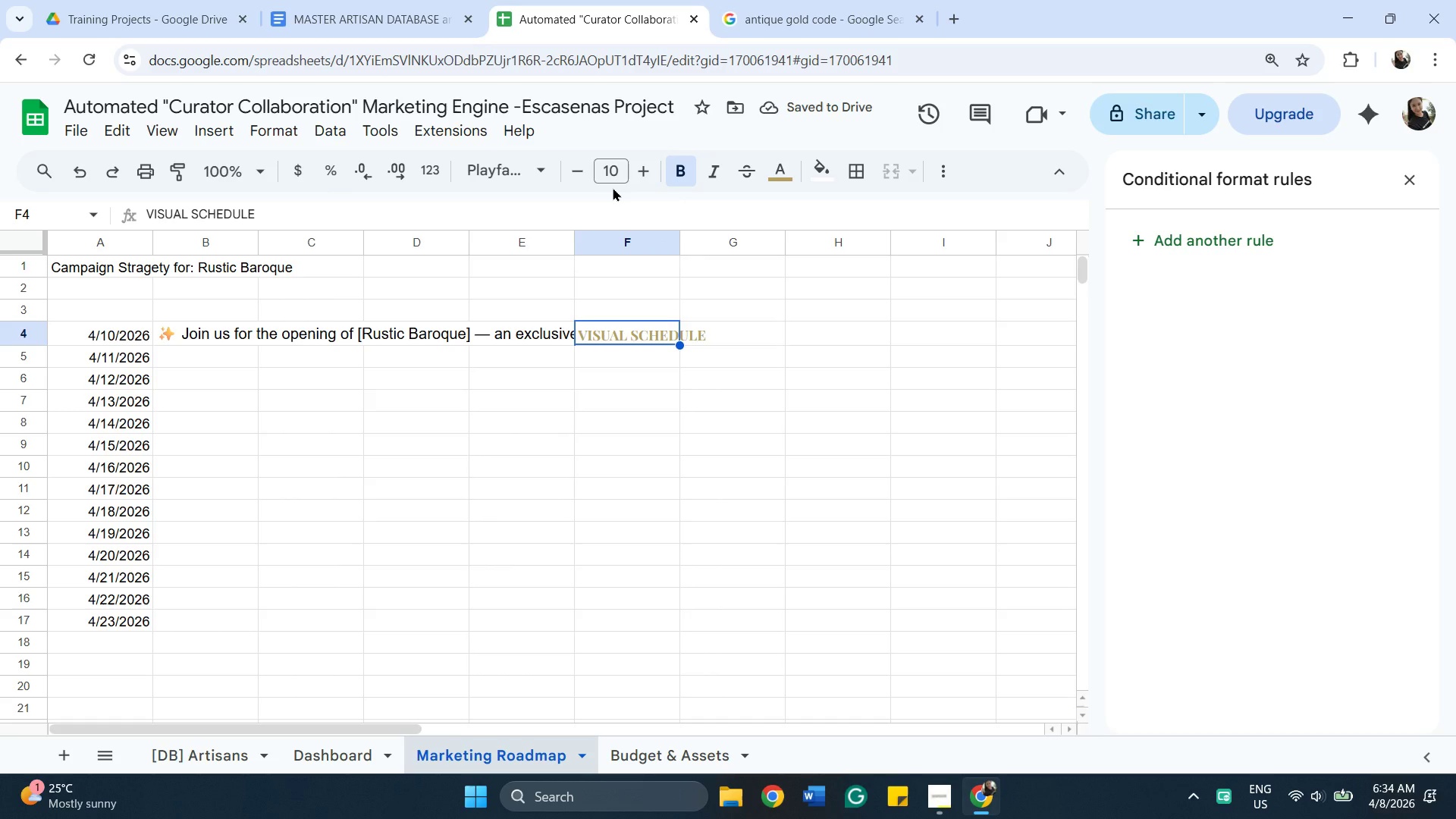 
wait(8.05)
 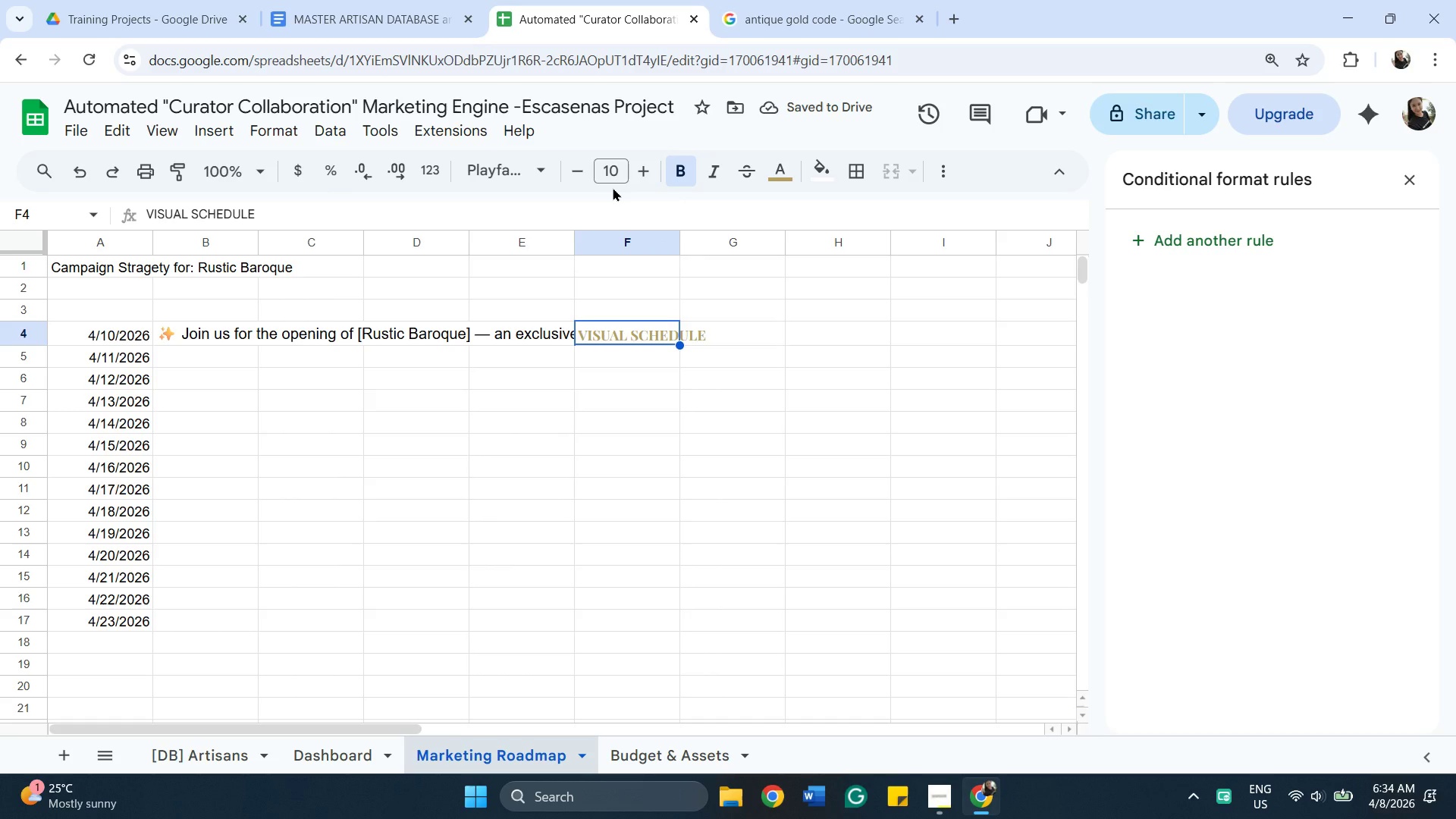 
left_click([645, 167])
 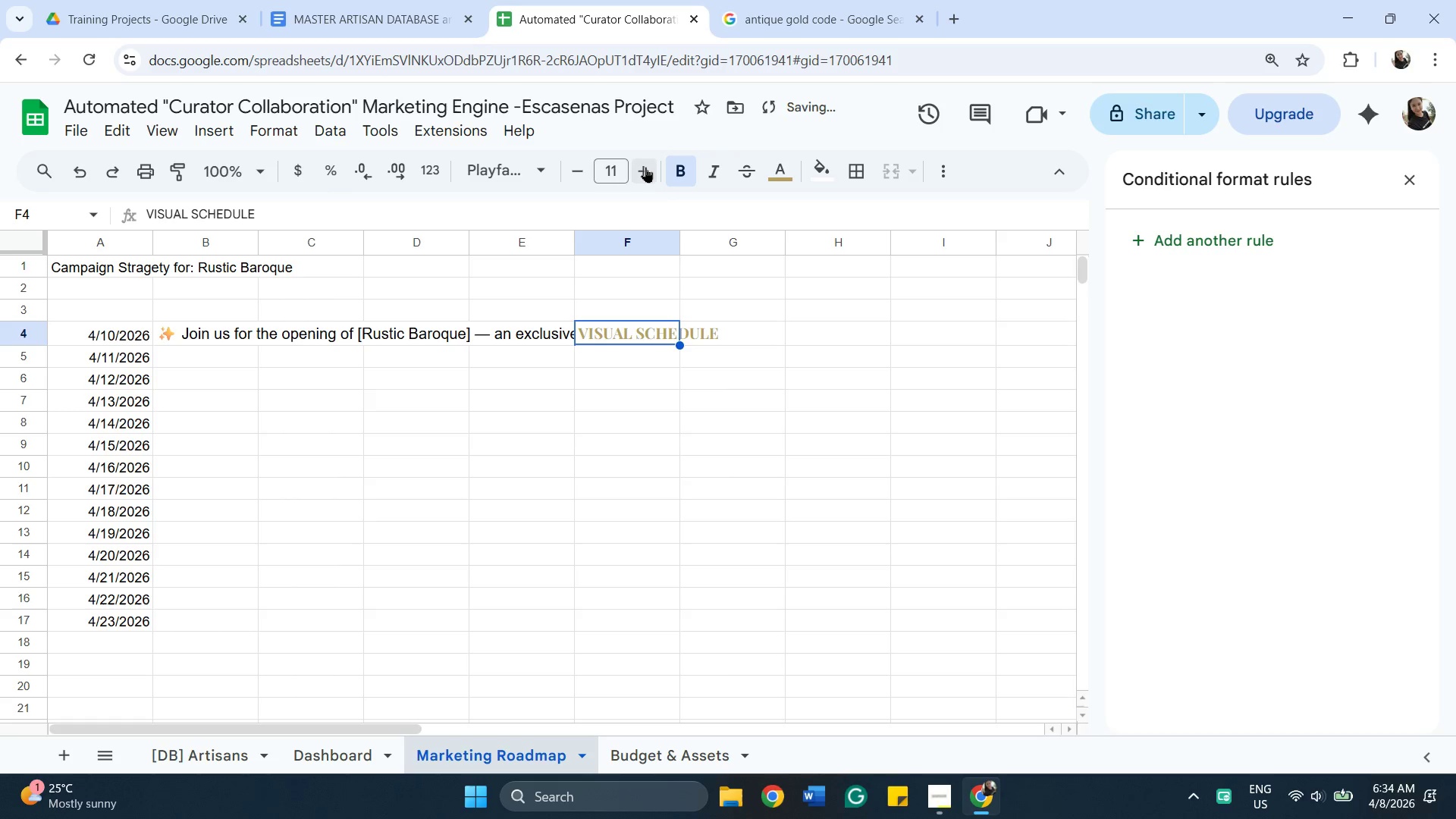 
left_click([645, 167])
 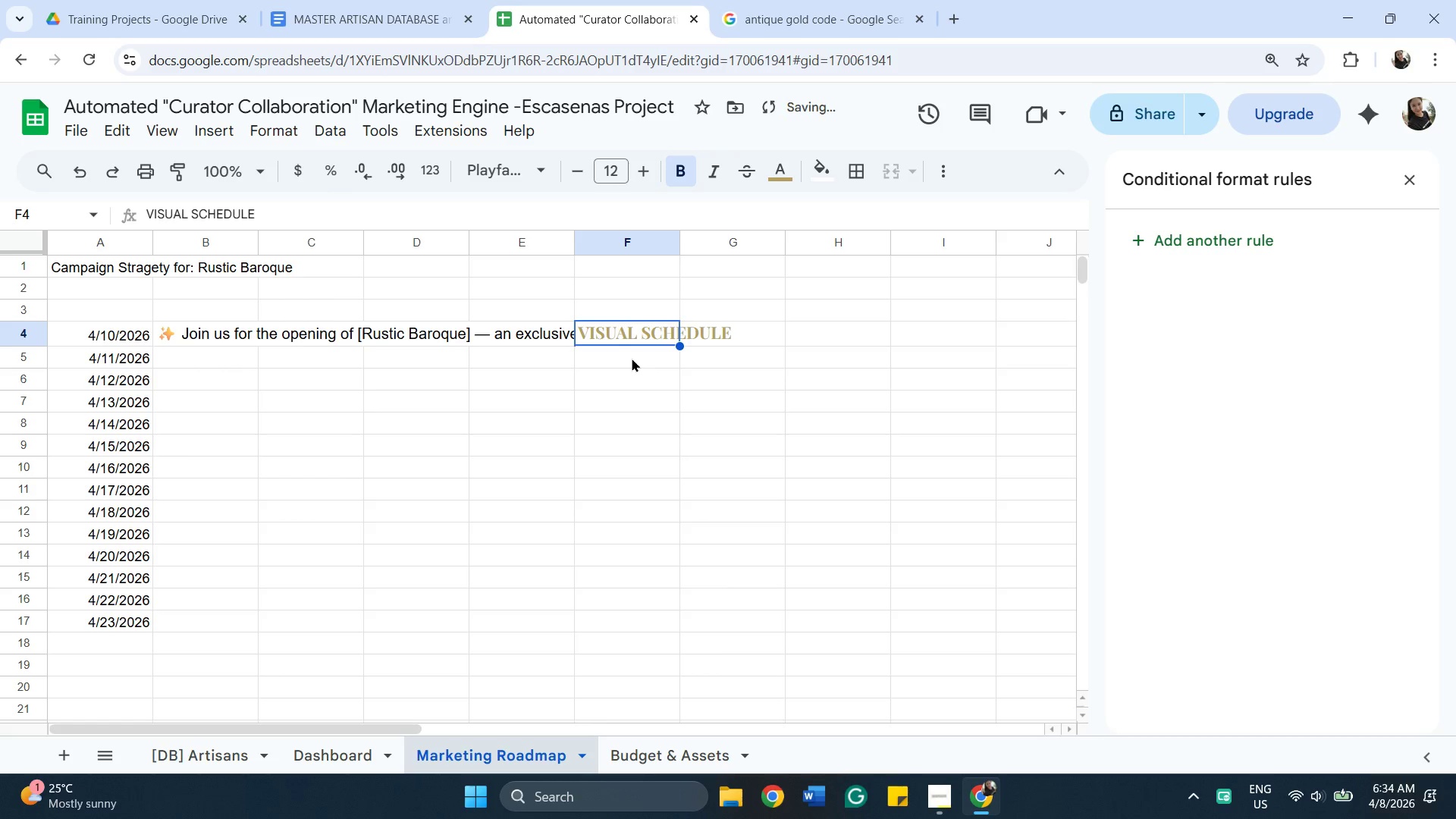 
left_click([632, 358])
 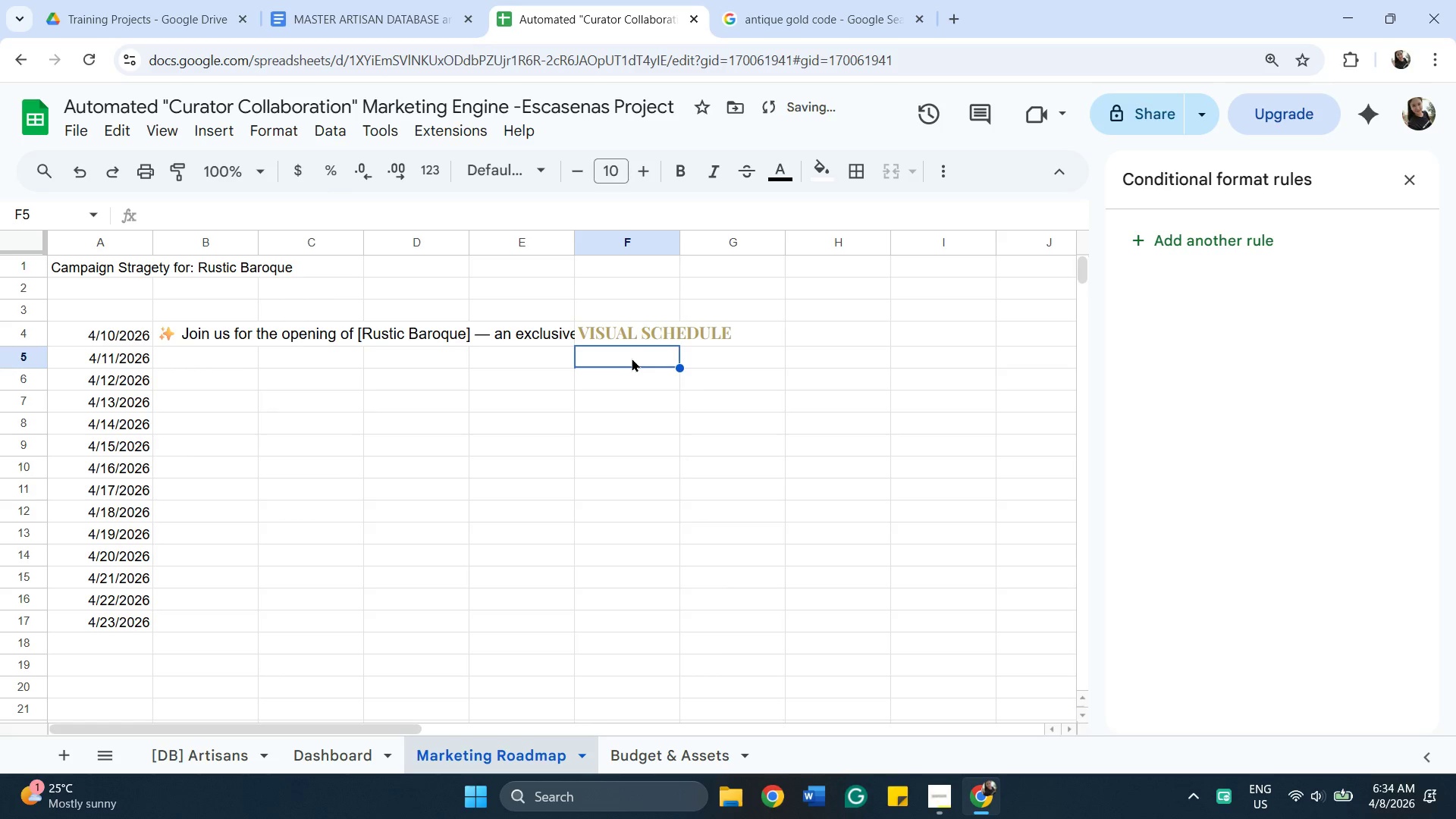 
hold_key(key=ShiftLeft, duration=0.52)
 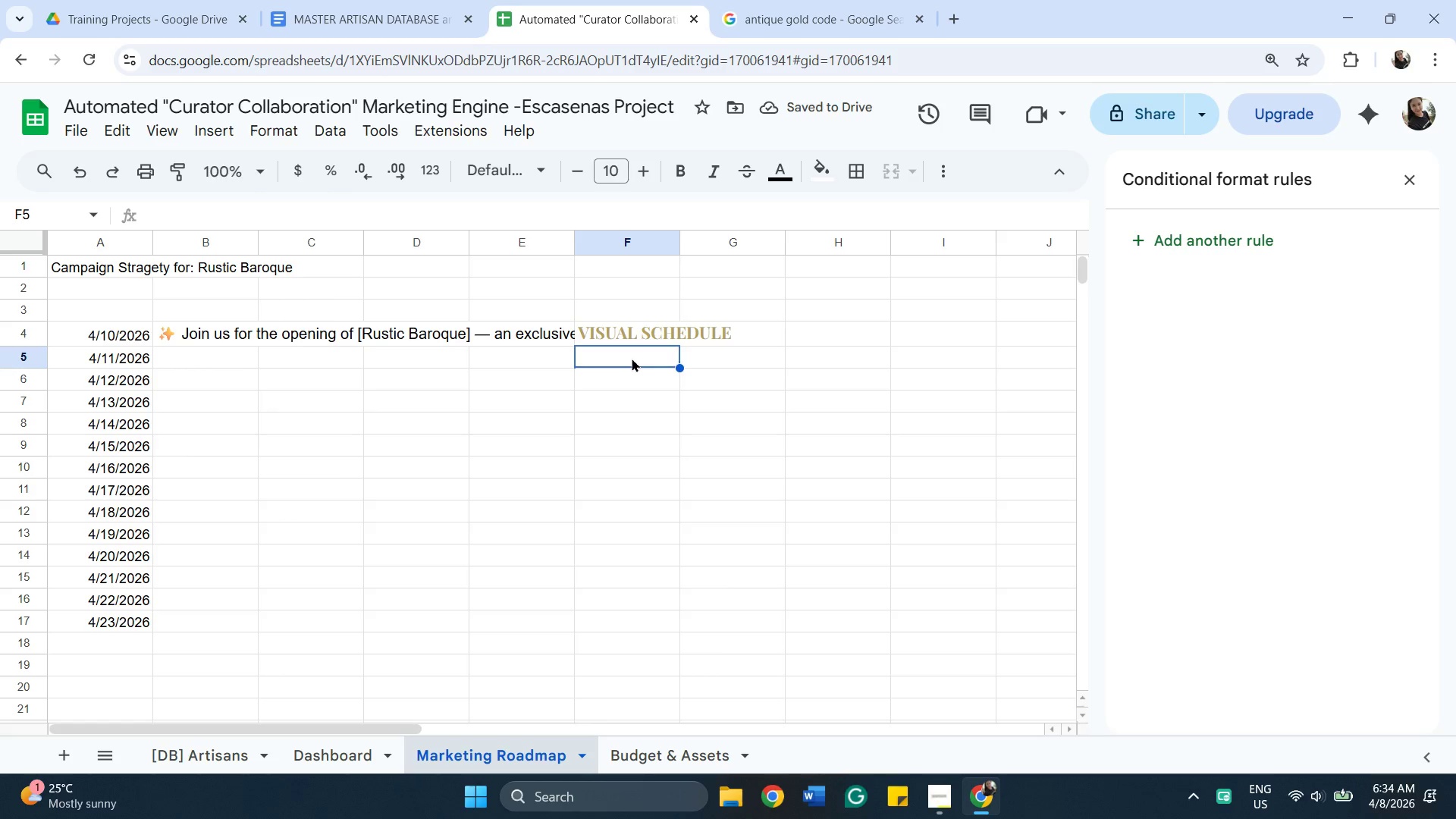 
type(=a4)
 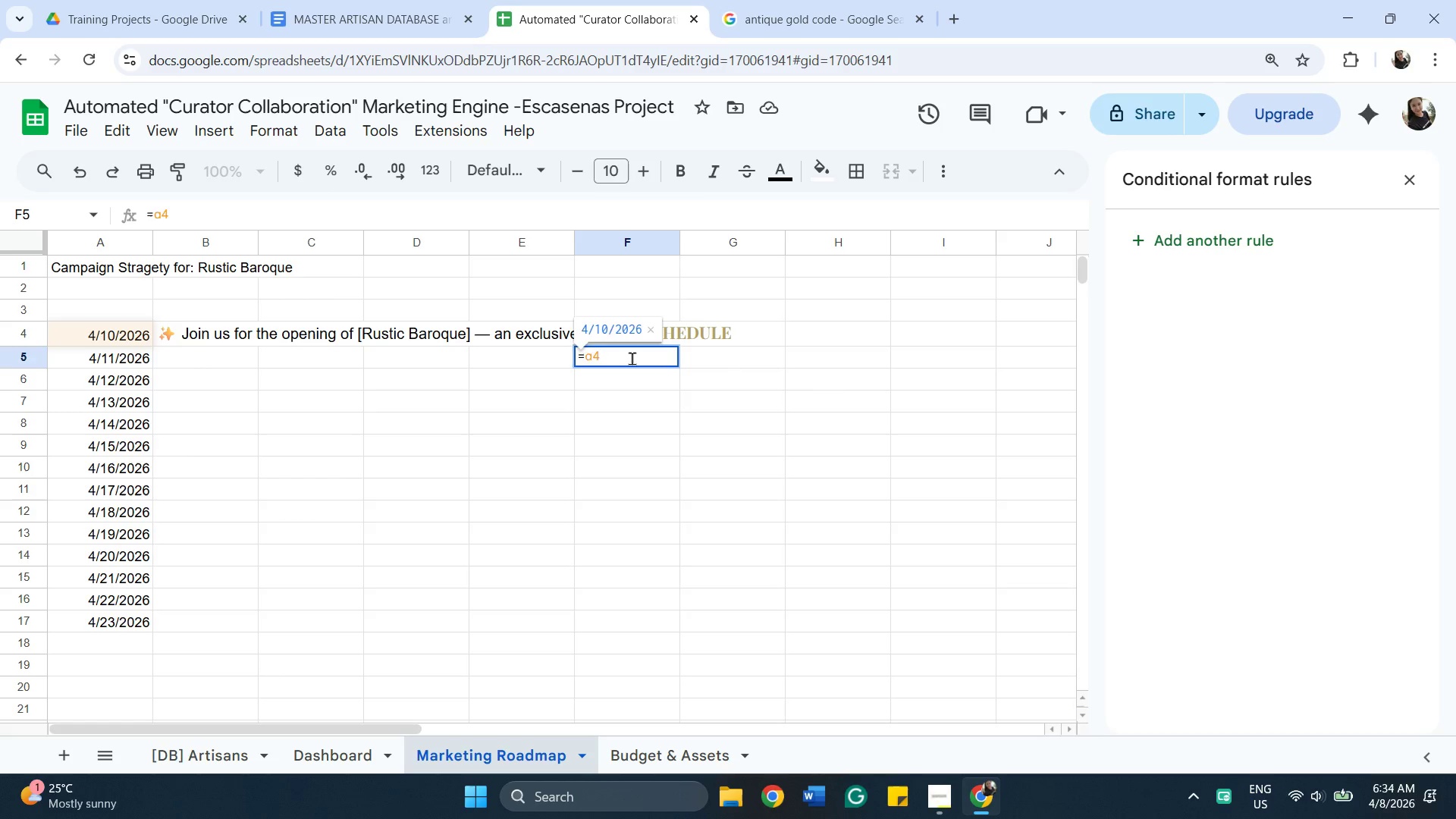 
key(Enter)
 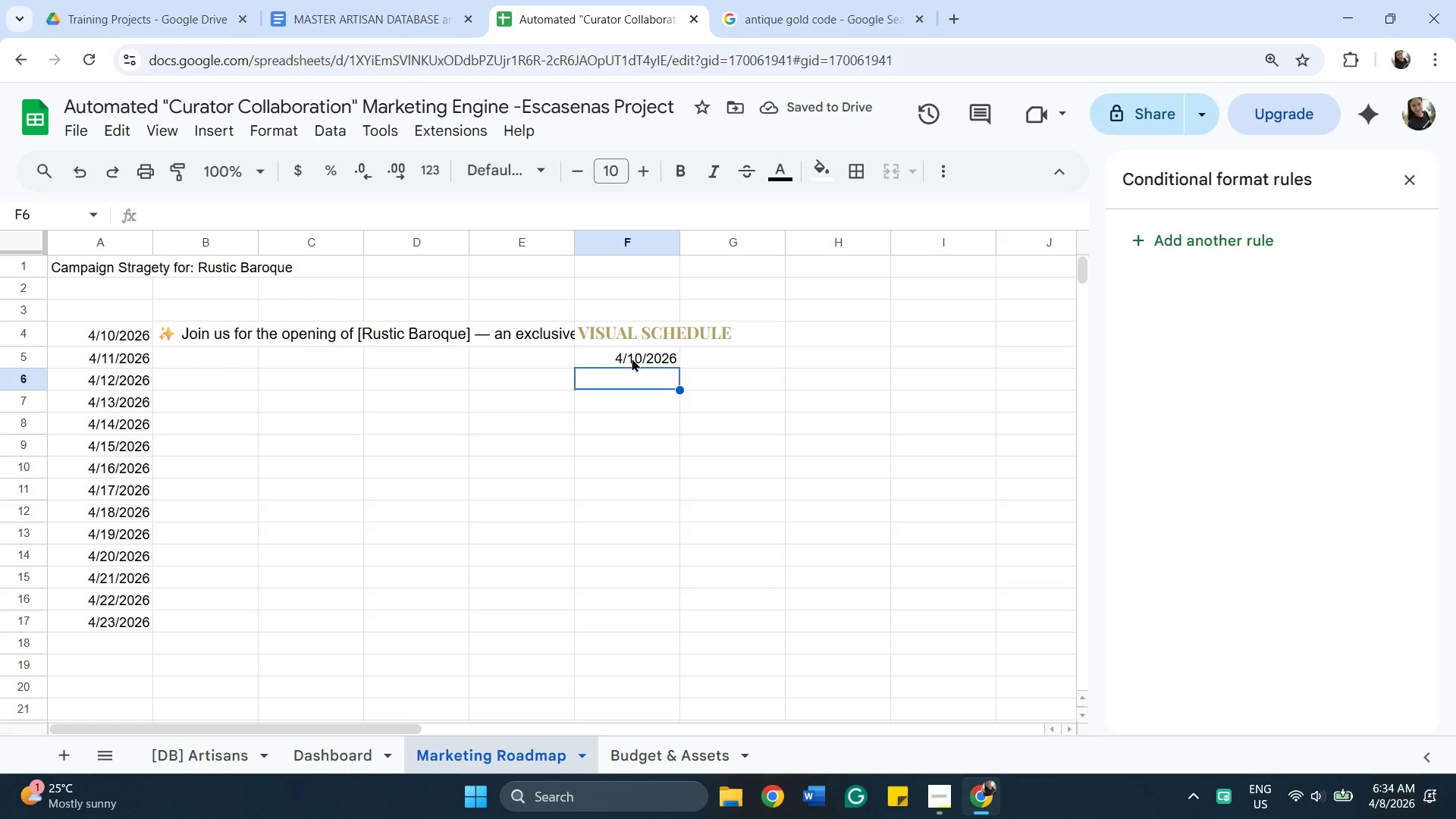 
left_click([701, 350])
 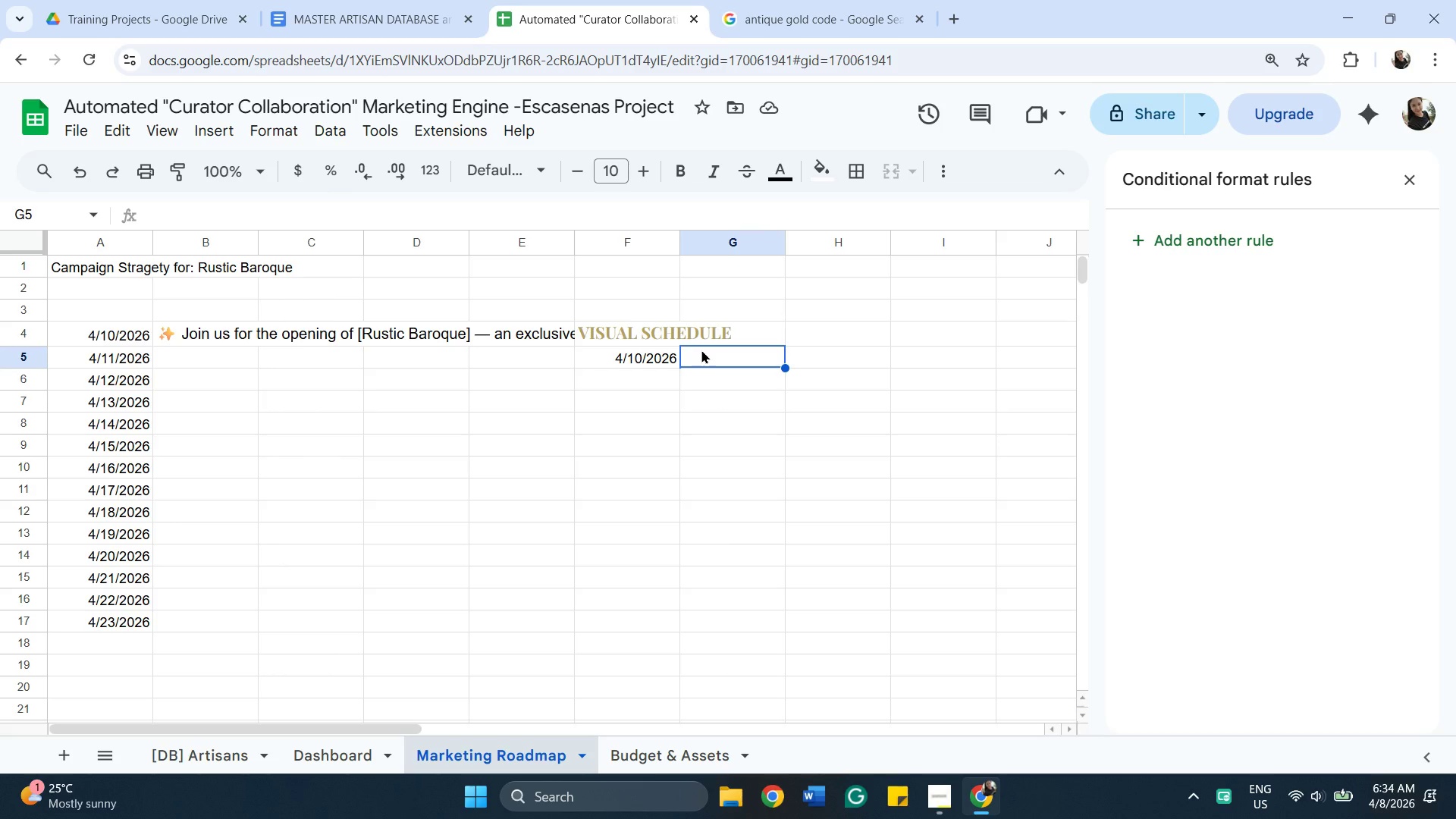 
type(+)
key(Backspace)
type(=F4=1)
 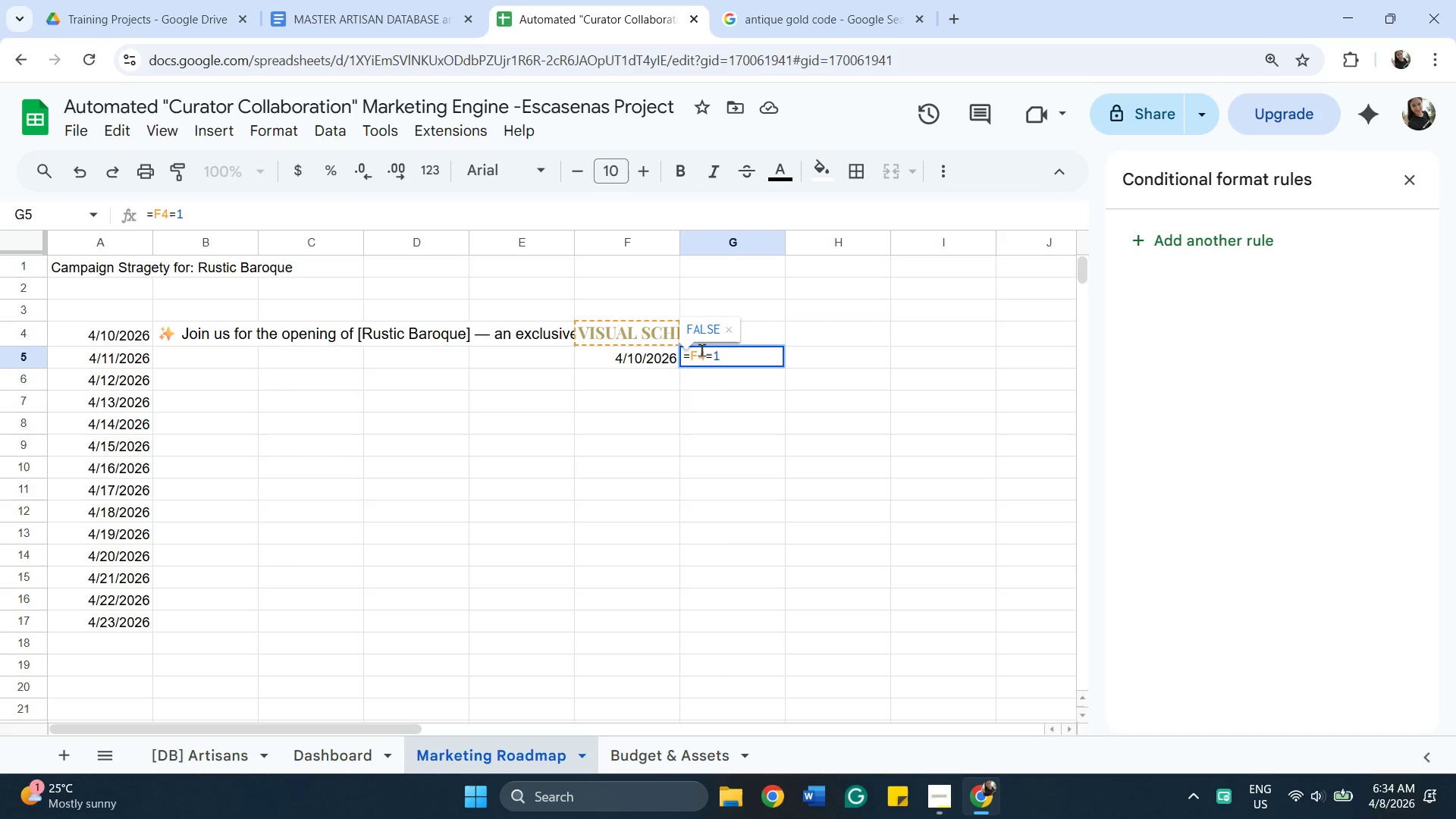 
key(Enter)
 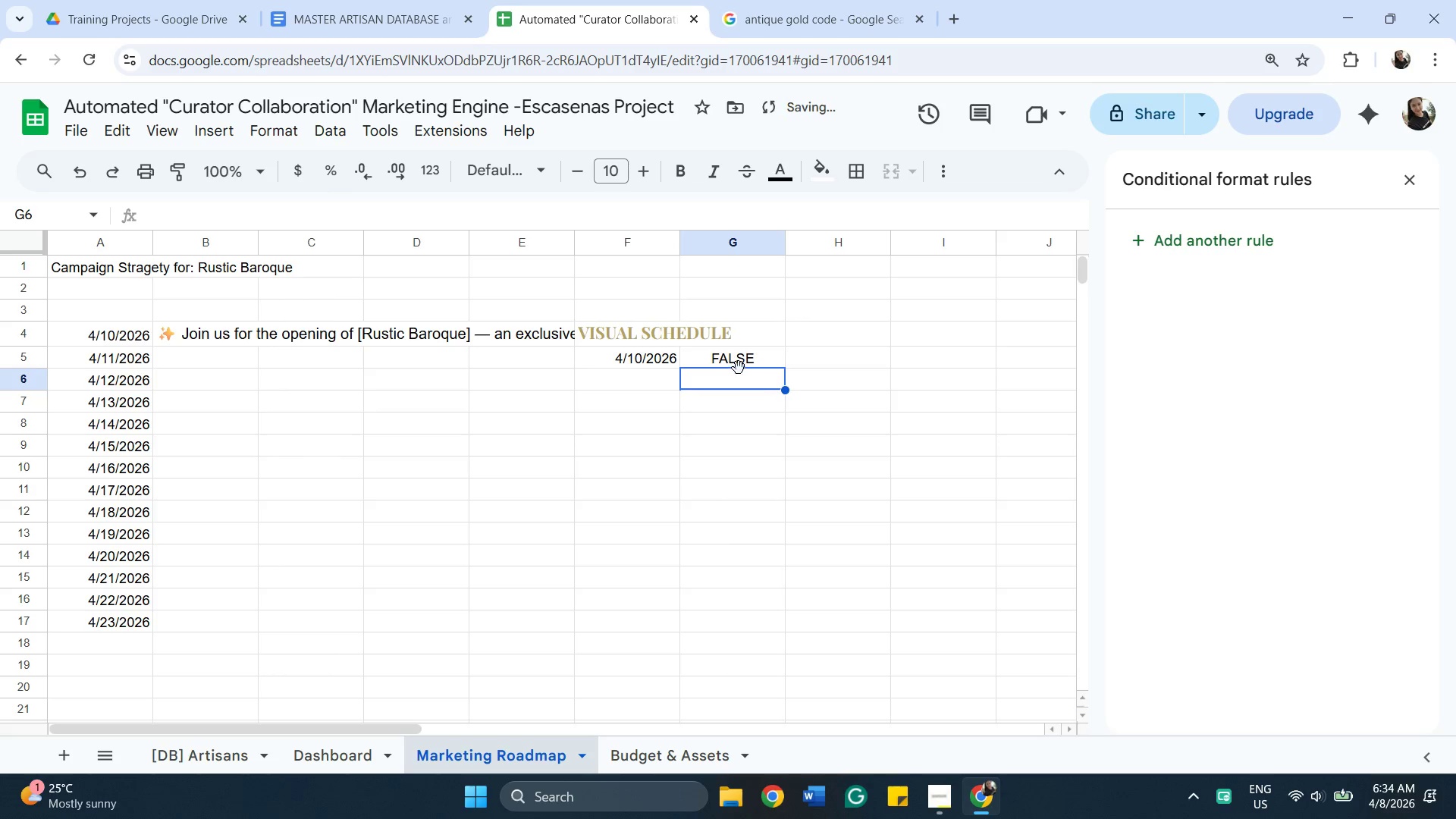 
double_click([733, 364])
 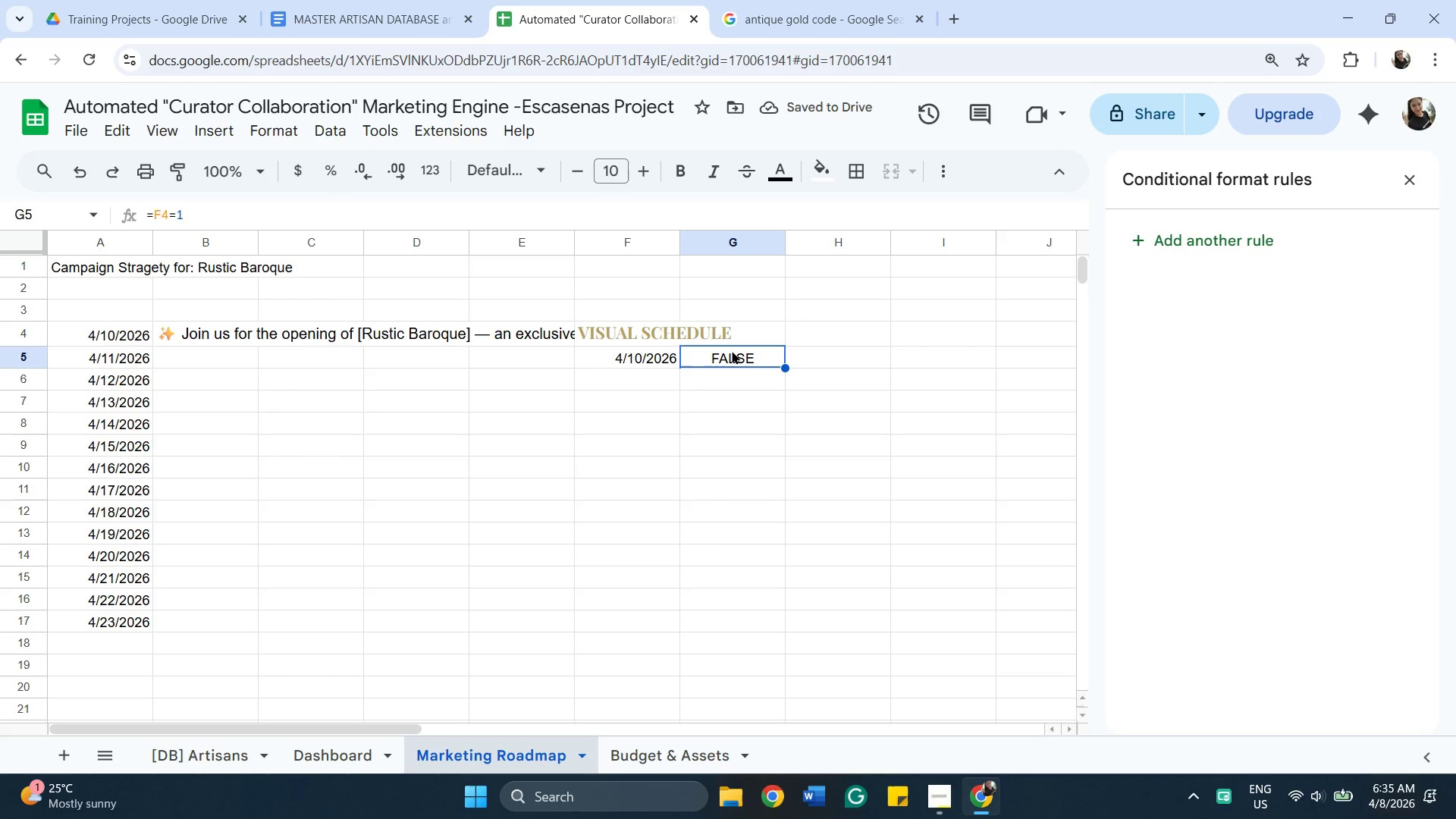 
double_click([732, 350])
 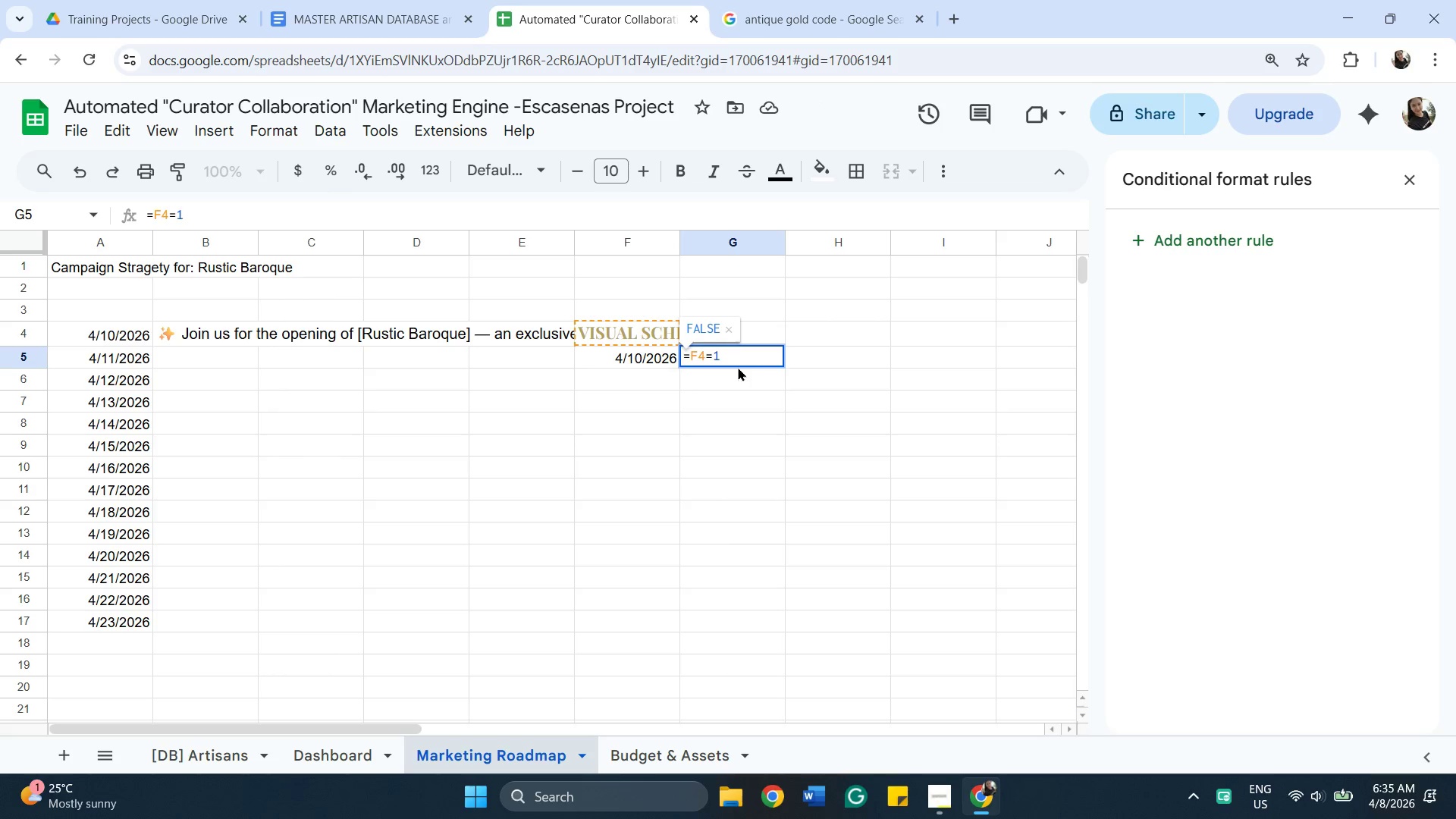 
key(ArrowLeft)
 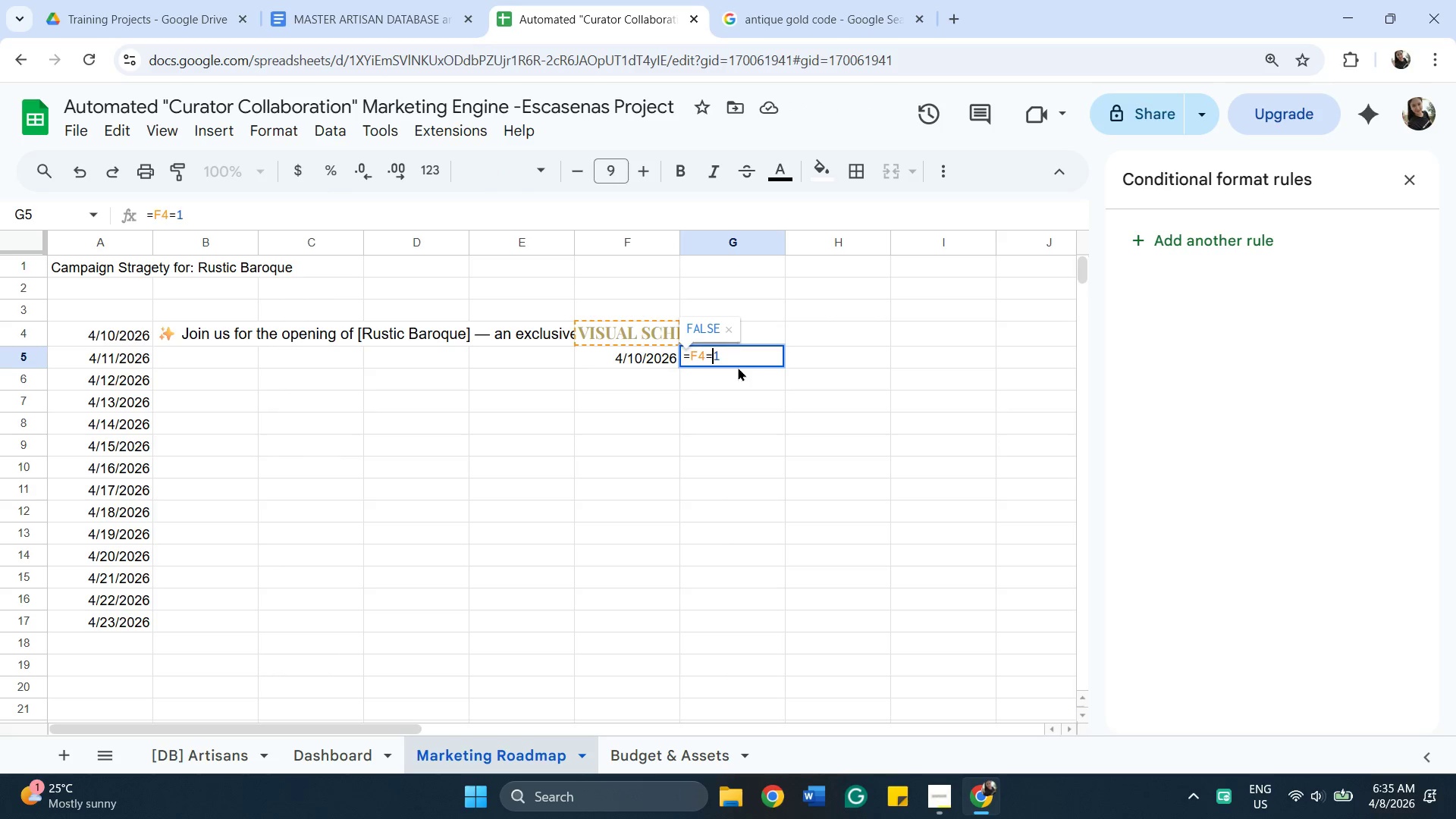 
key(Backspace)
 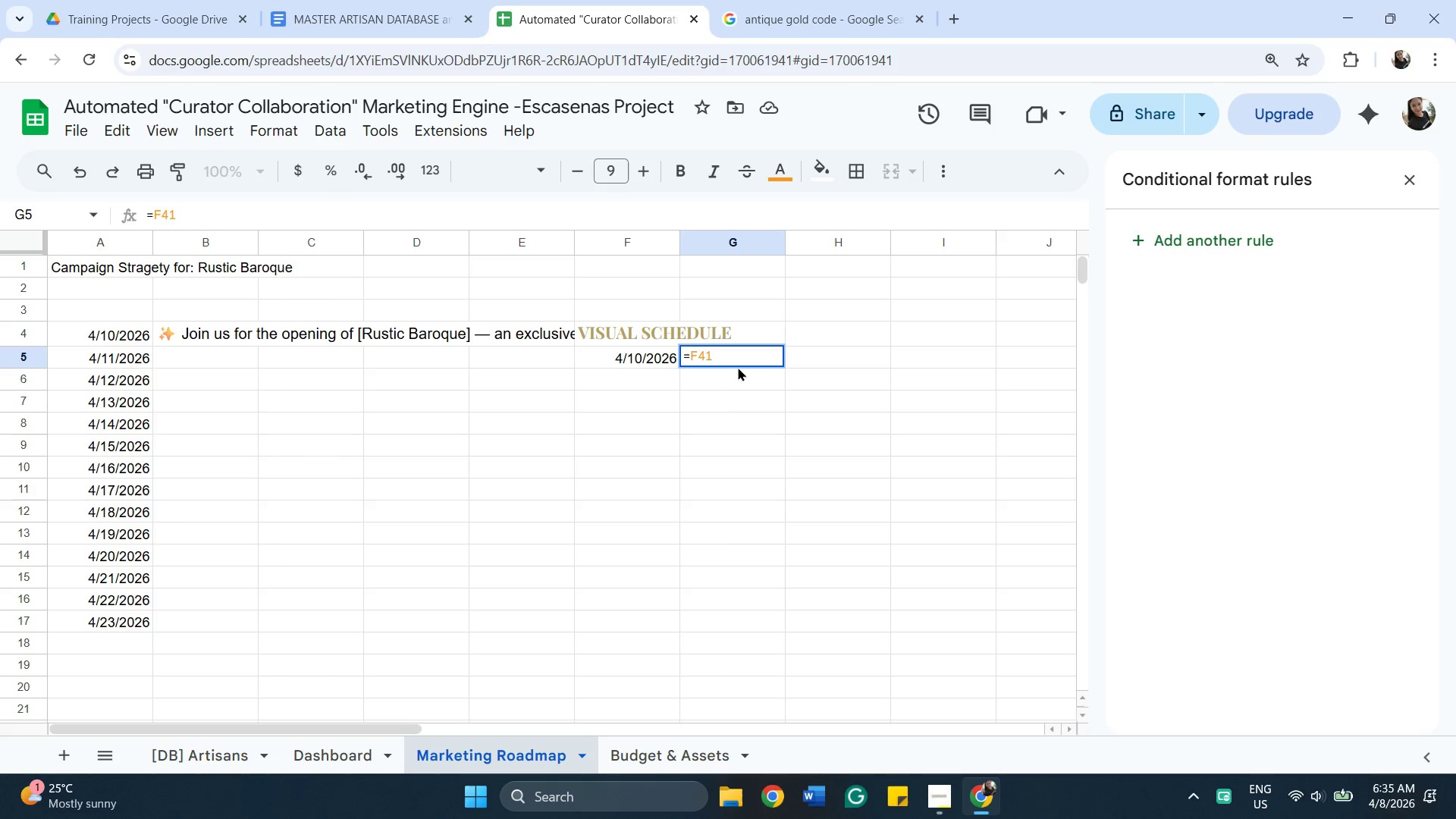 
key(Shift+Equal)
 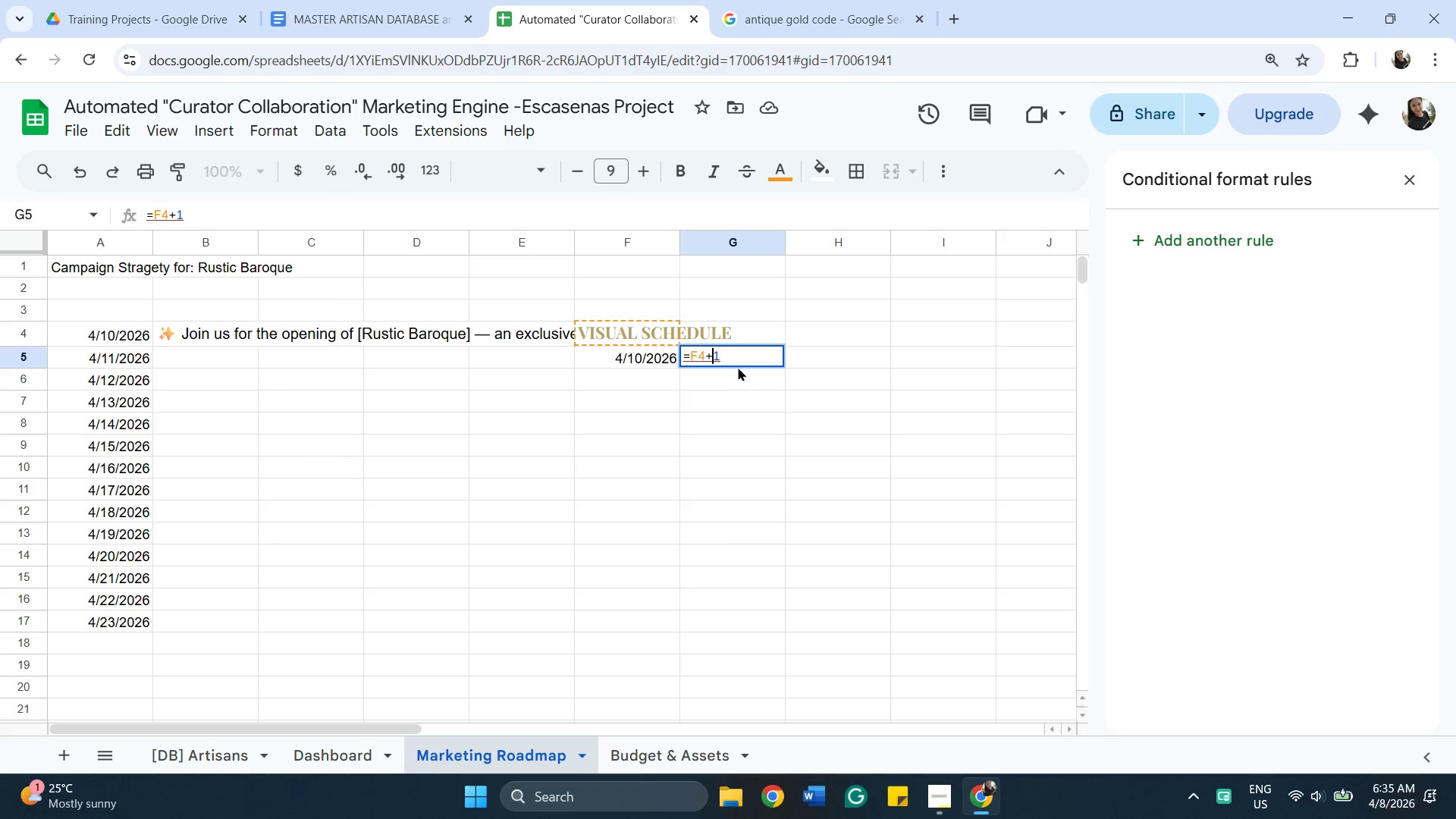 
key(Enter)
 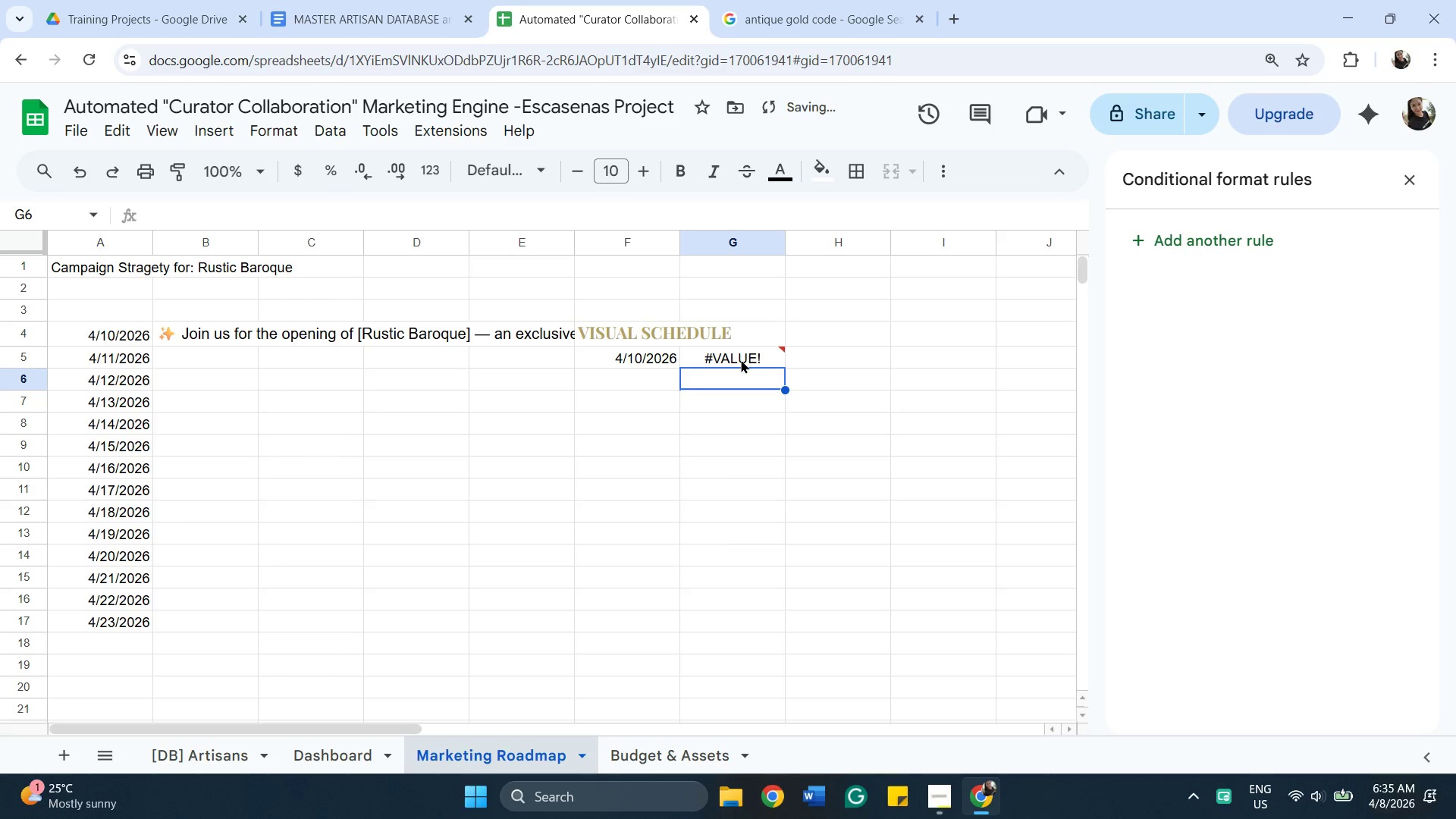 
double_click([741, 359])
 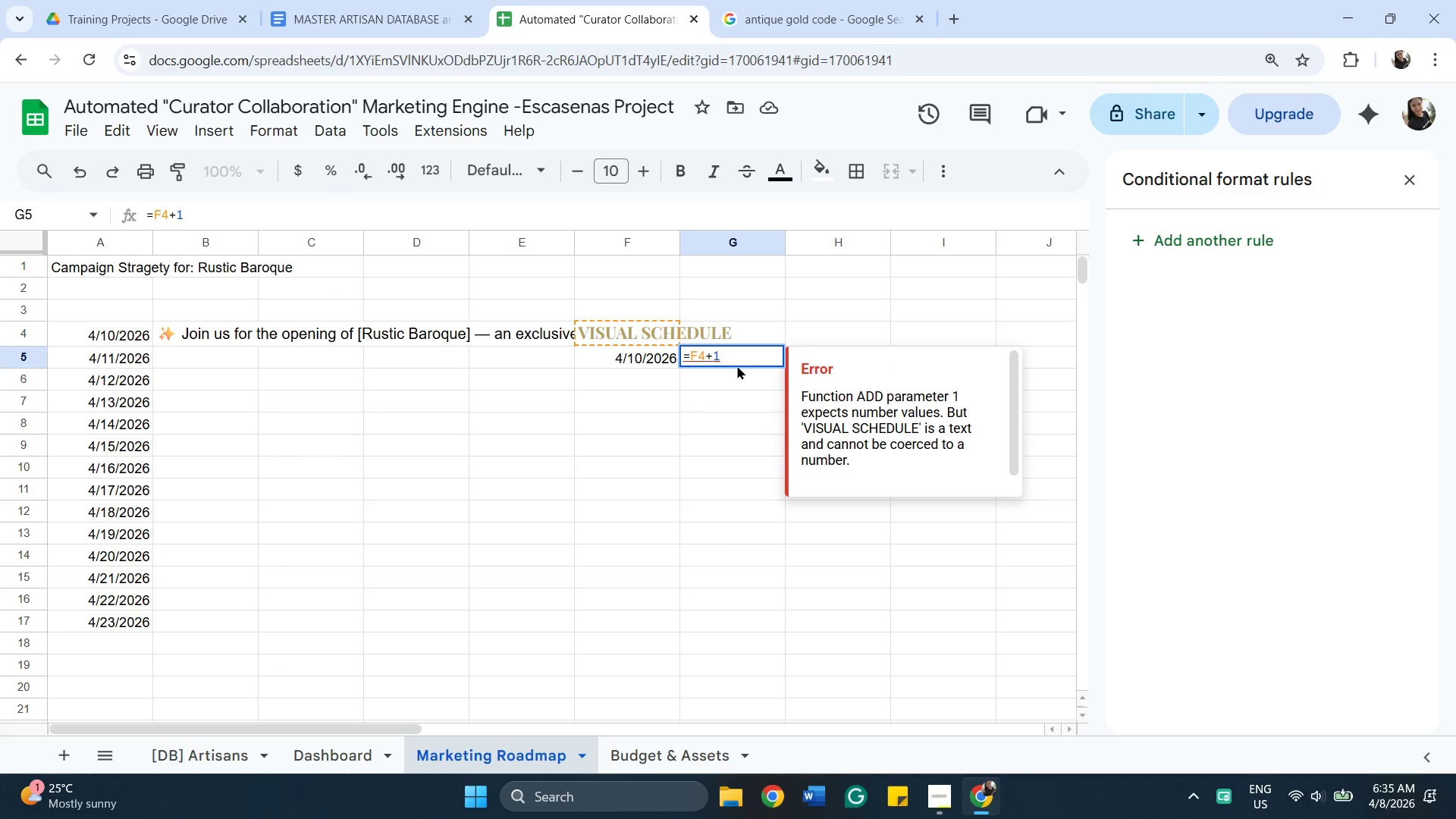 
wait(7.22)
 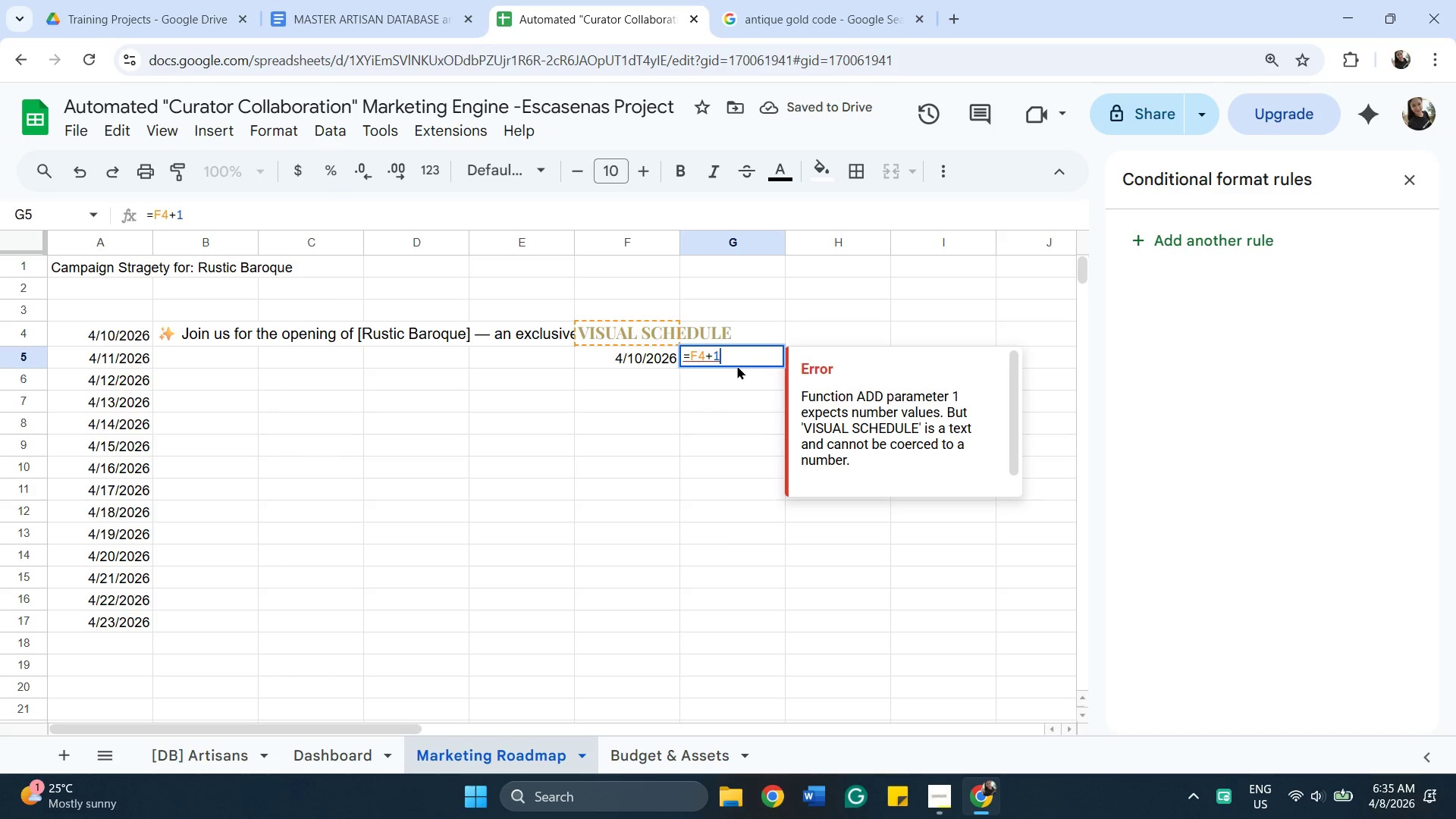 
left_click([659, 359])
 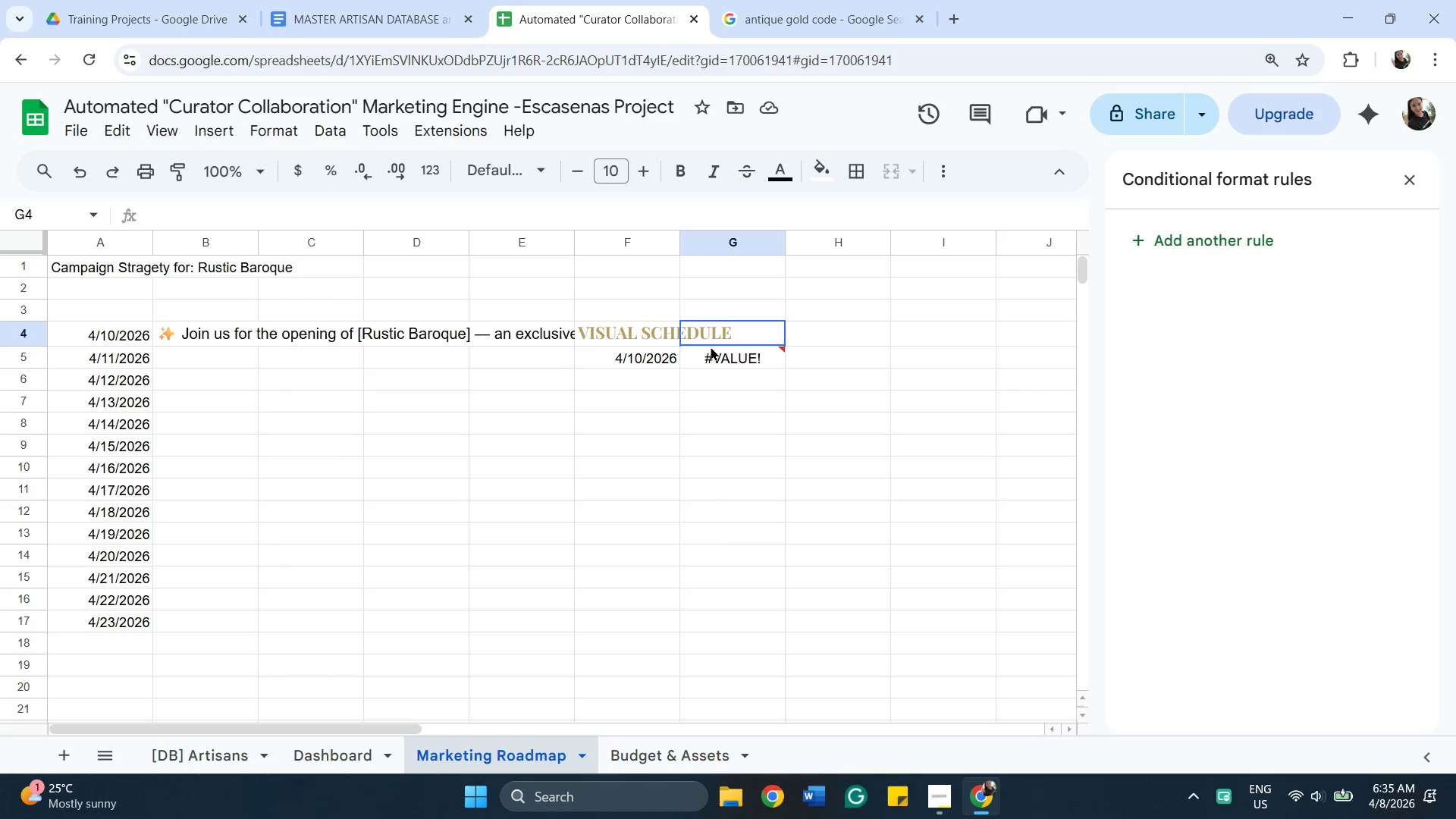 
double_click([717, 356])
 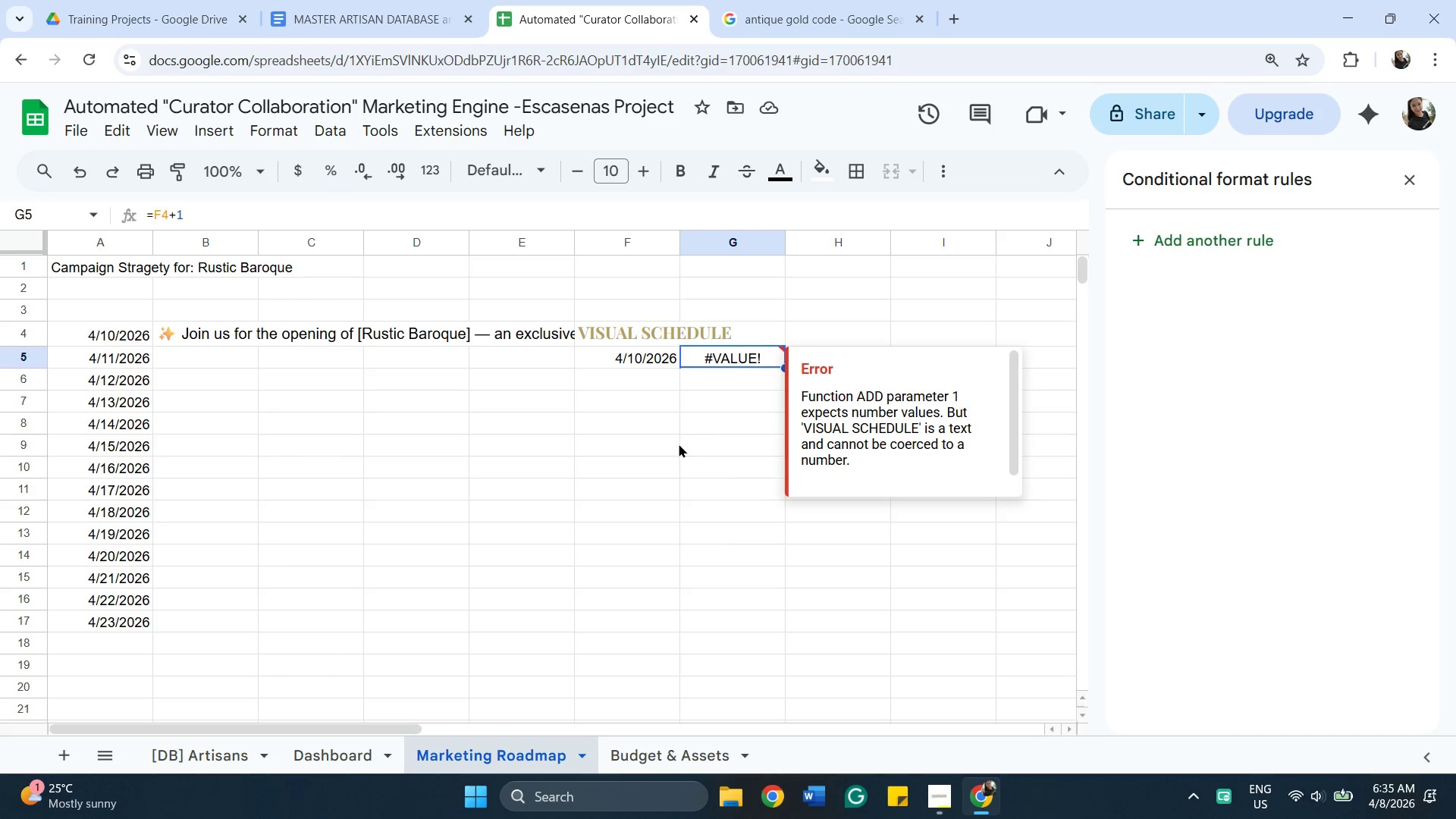 
left_click([679, 444])
 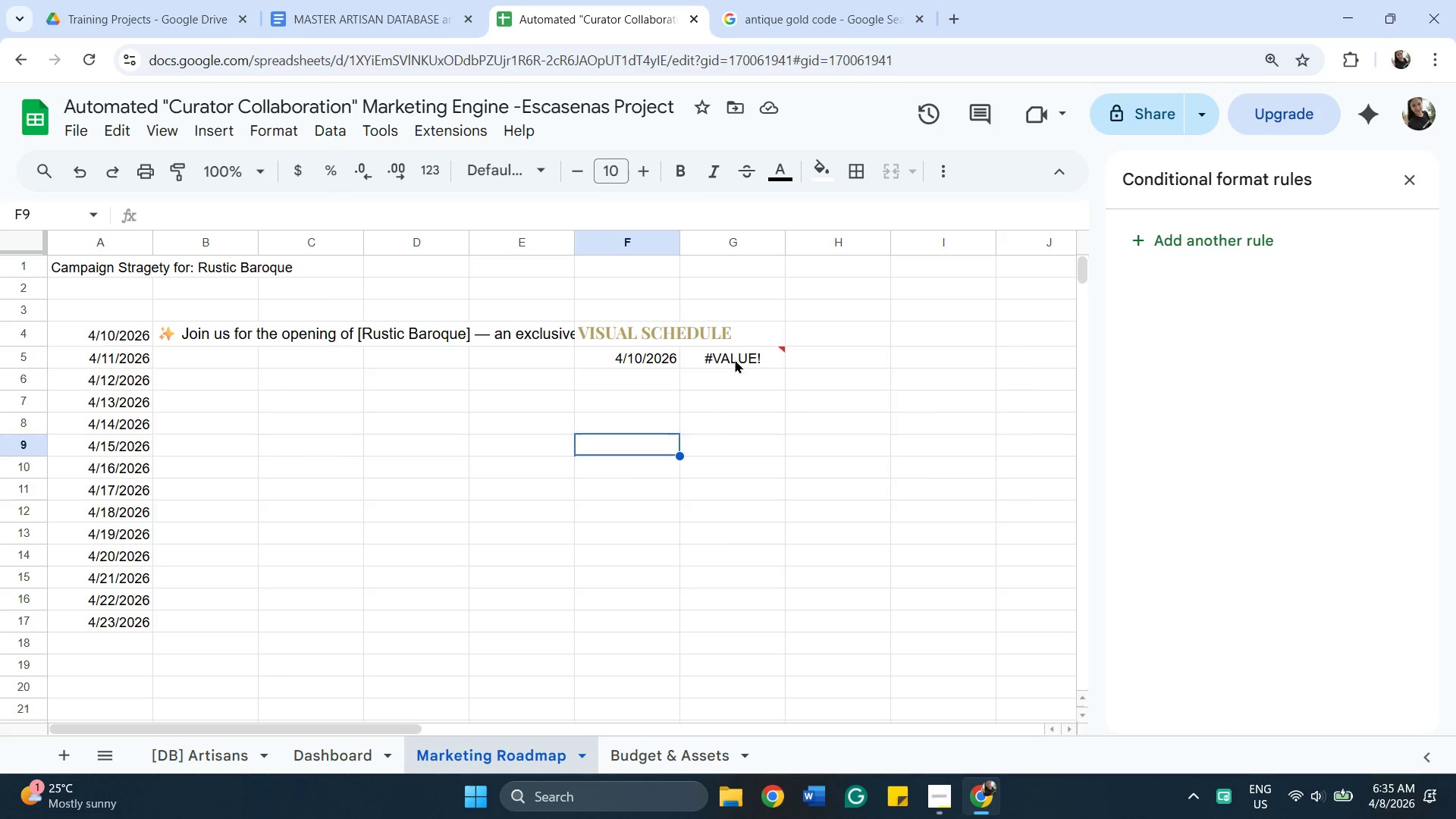 
double_click([735, 359])
 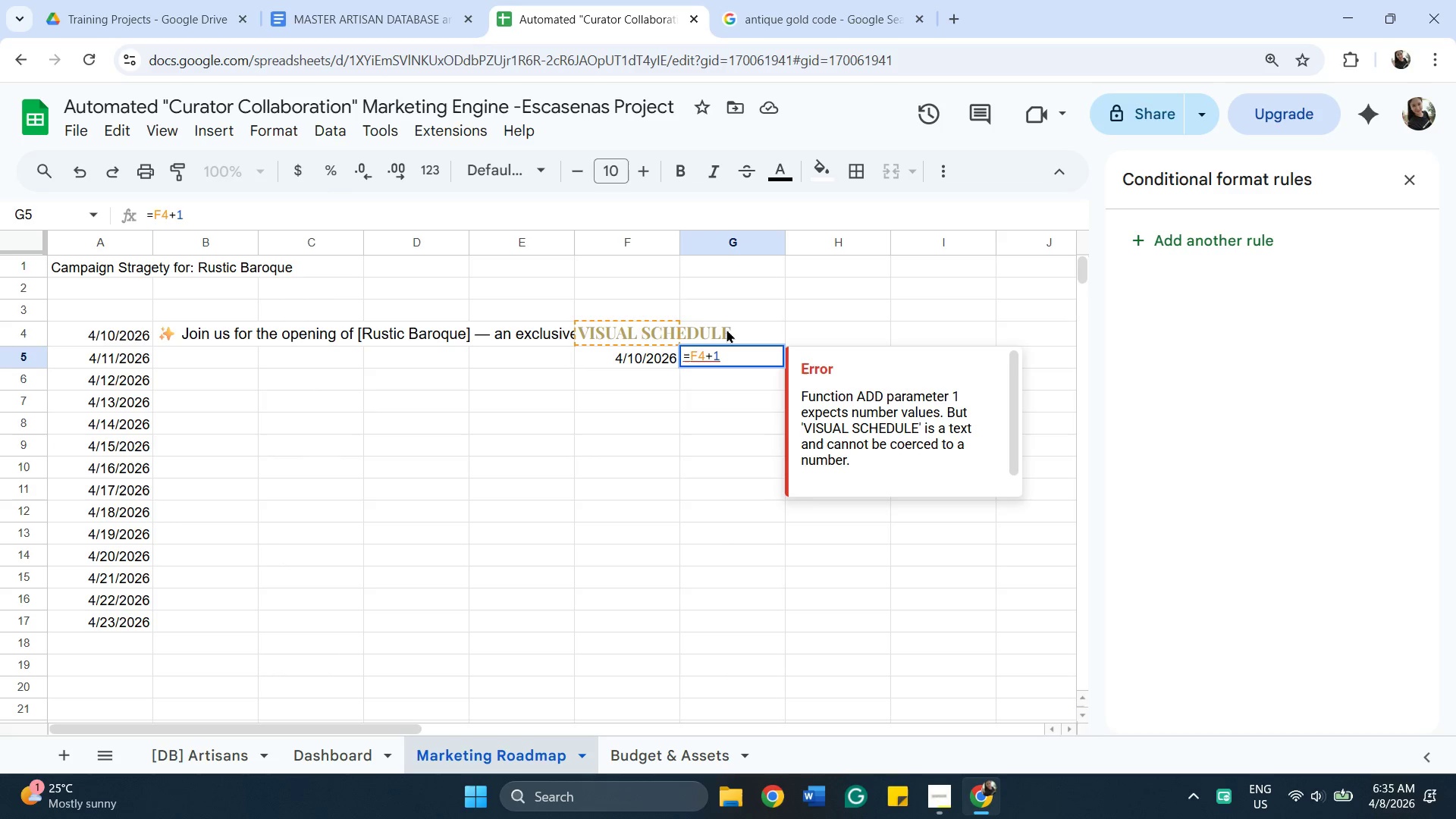 
key(Backspace)
 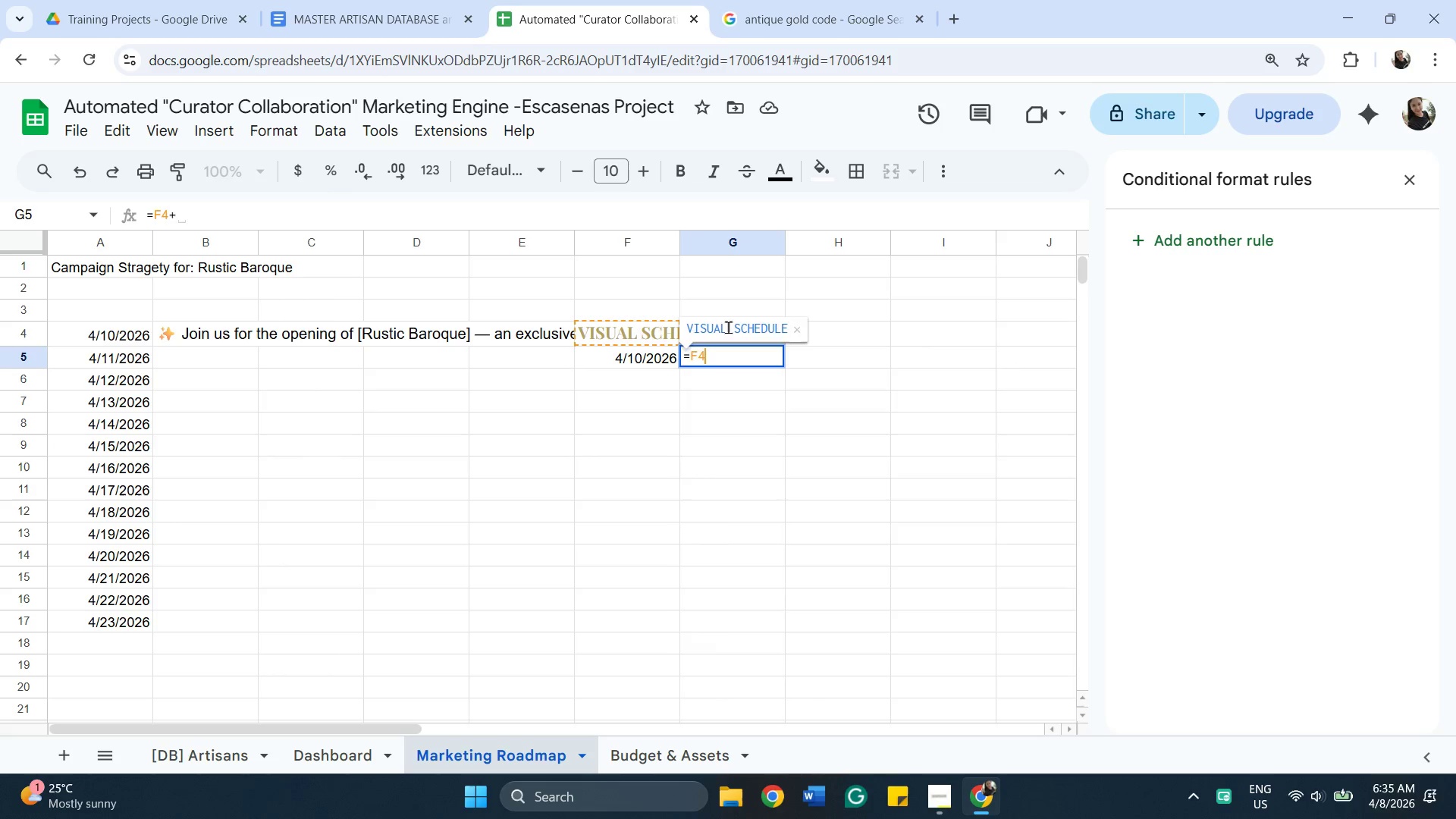 
key(Backspace)
 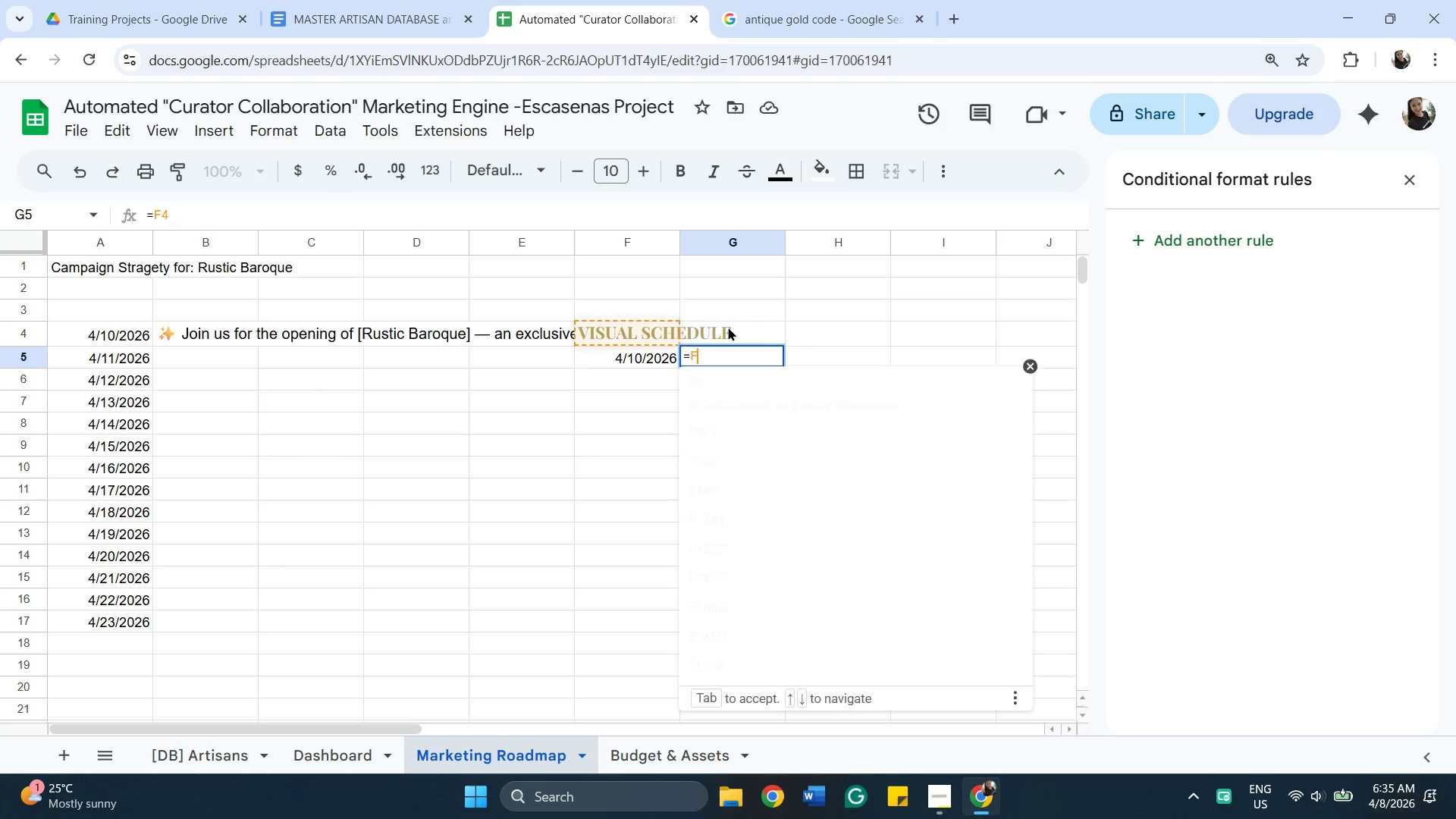 
key(Backspace)
 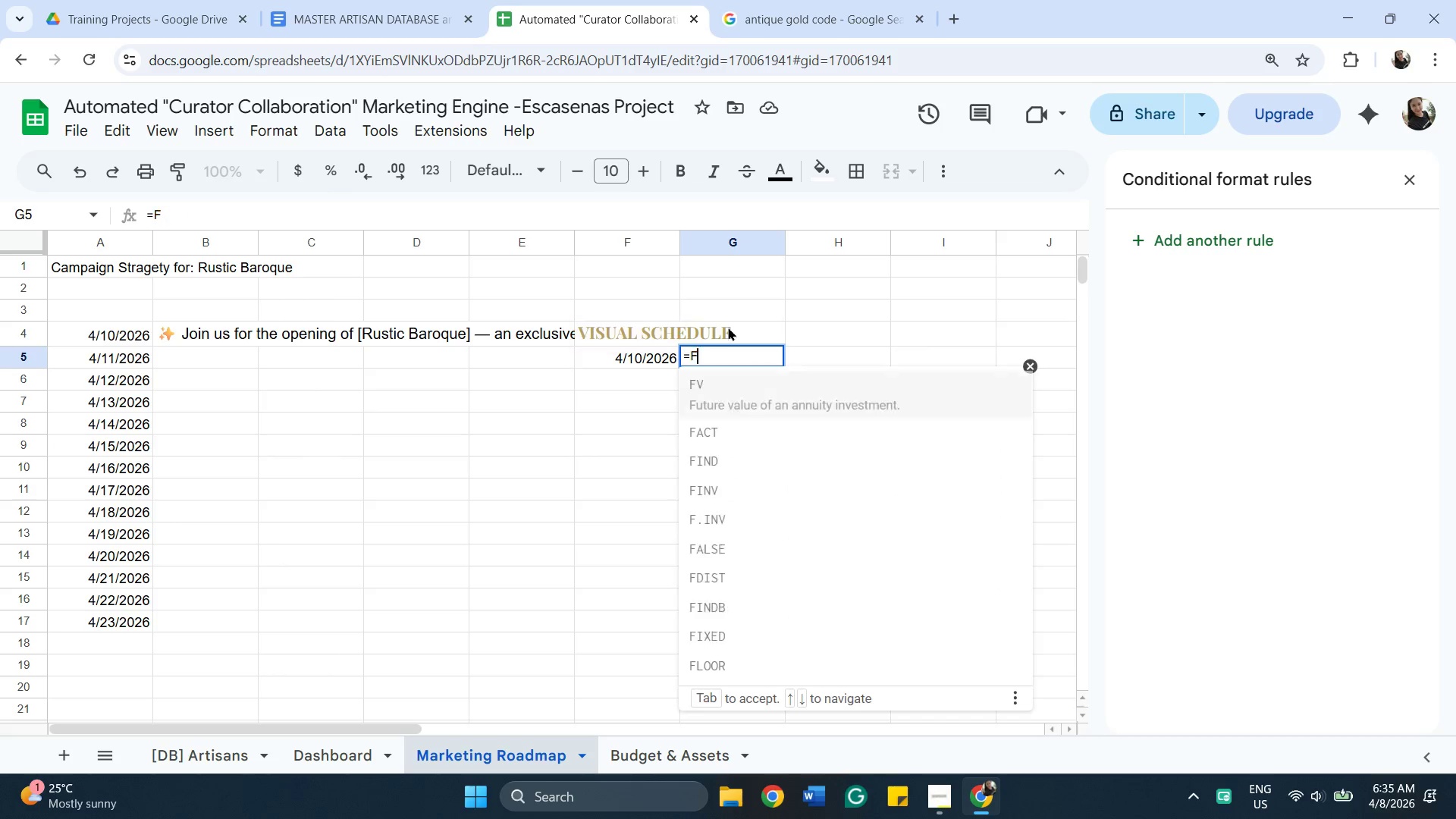 
key(Backspace)
 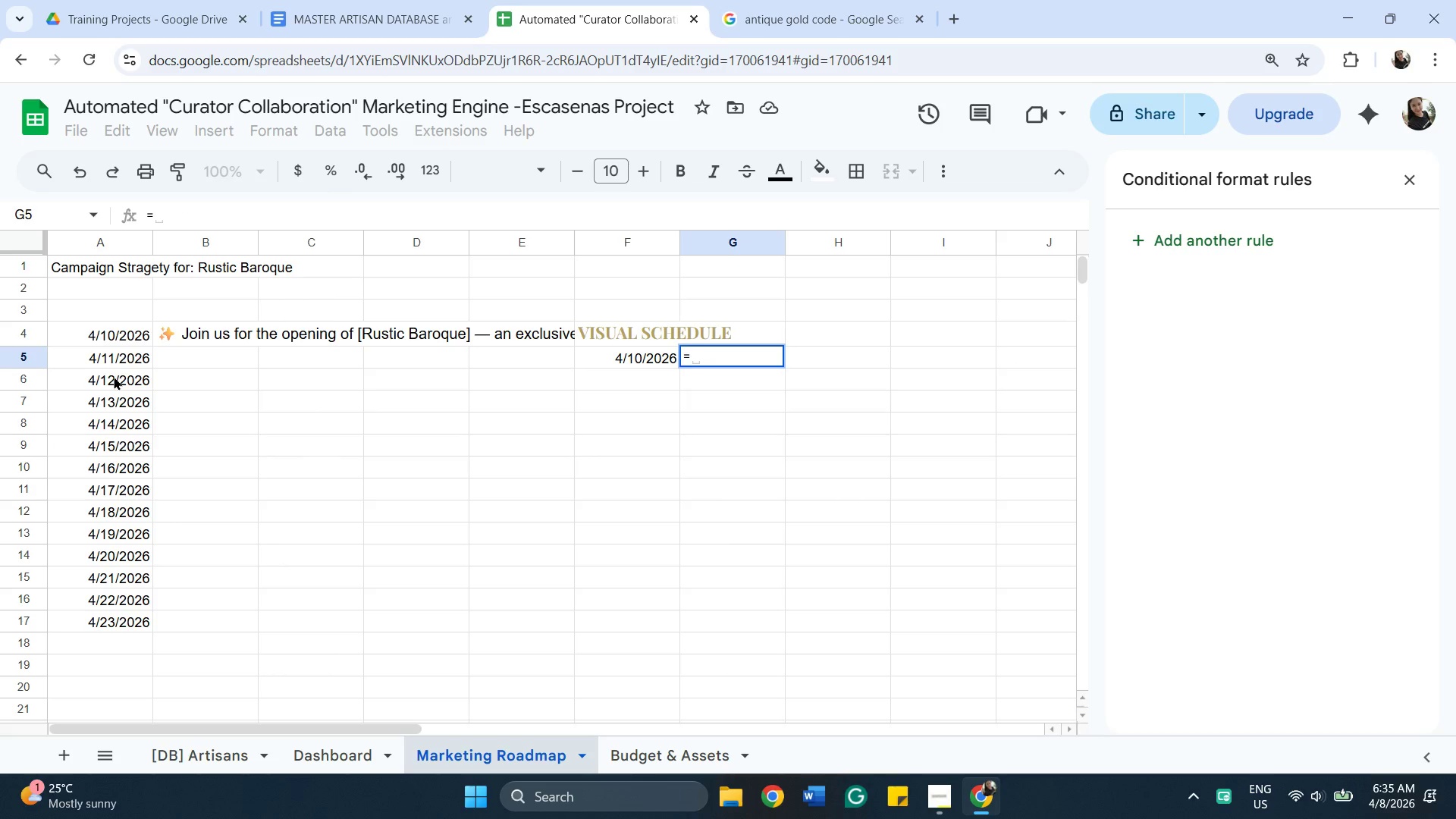 
left_click([626, 362])
 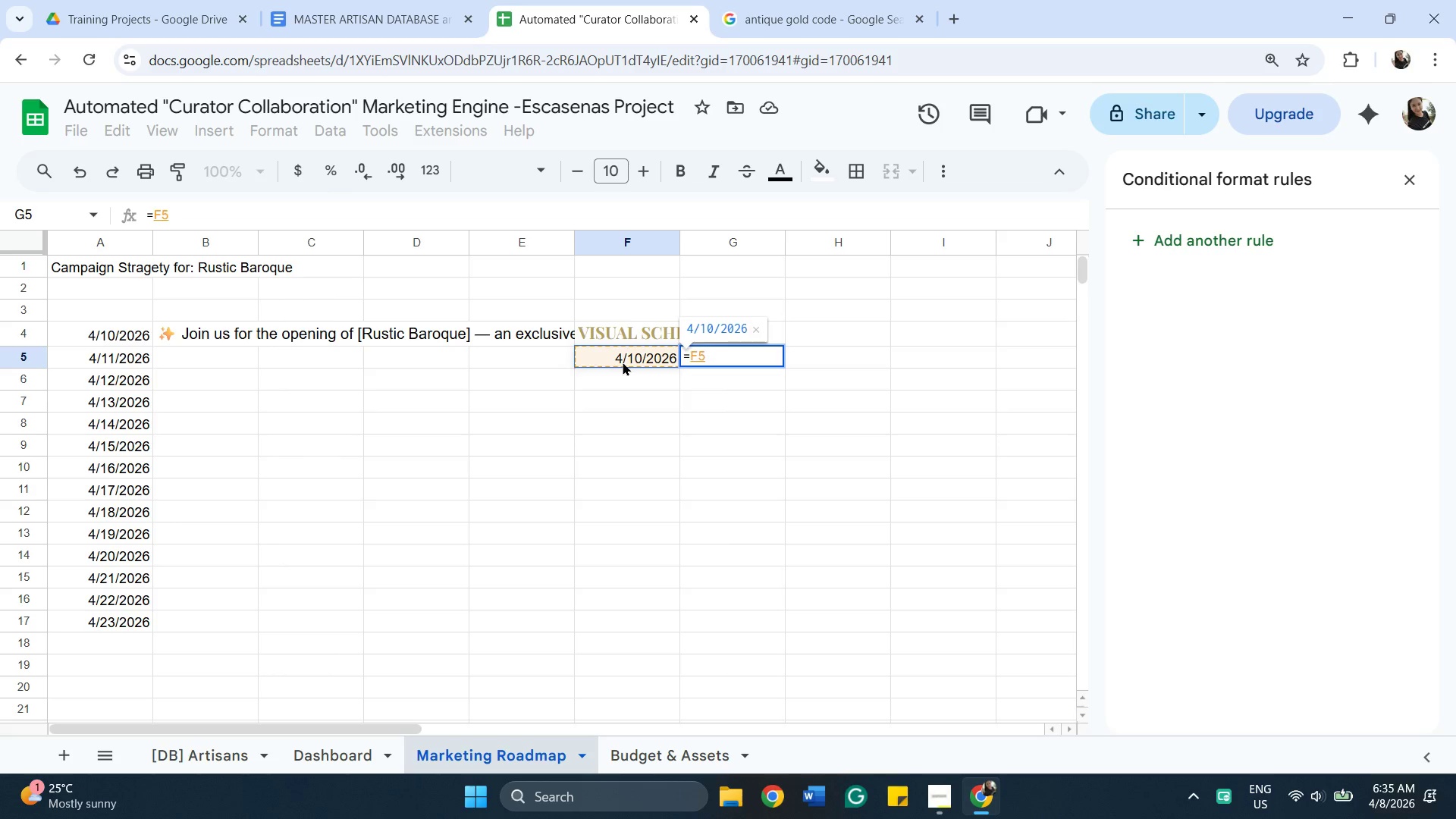 
left_click([519, 353])
 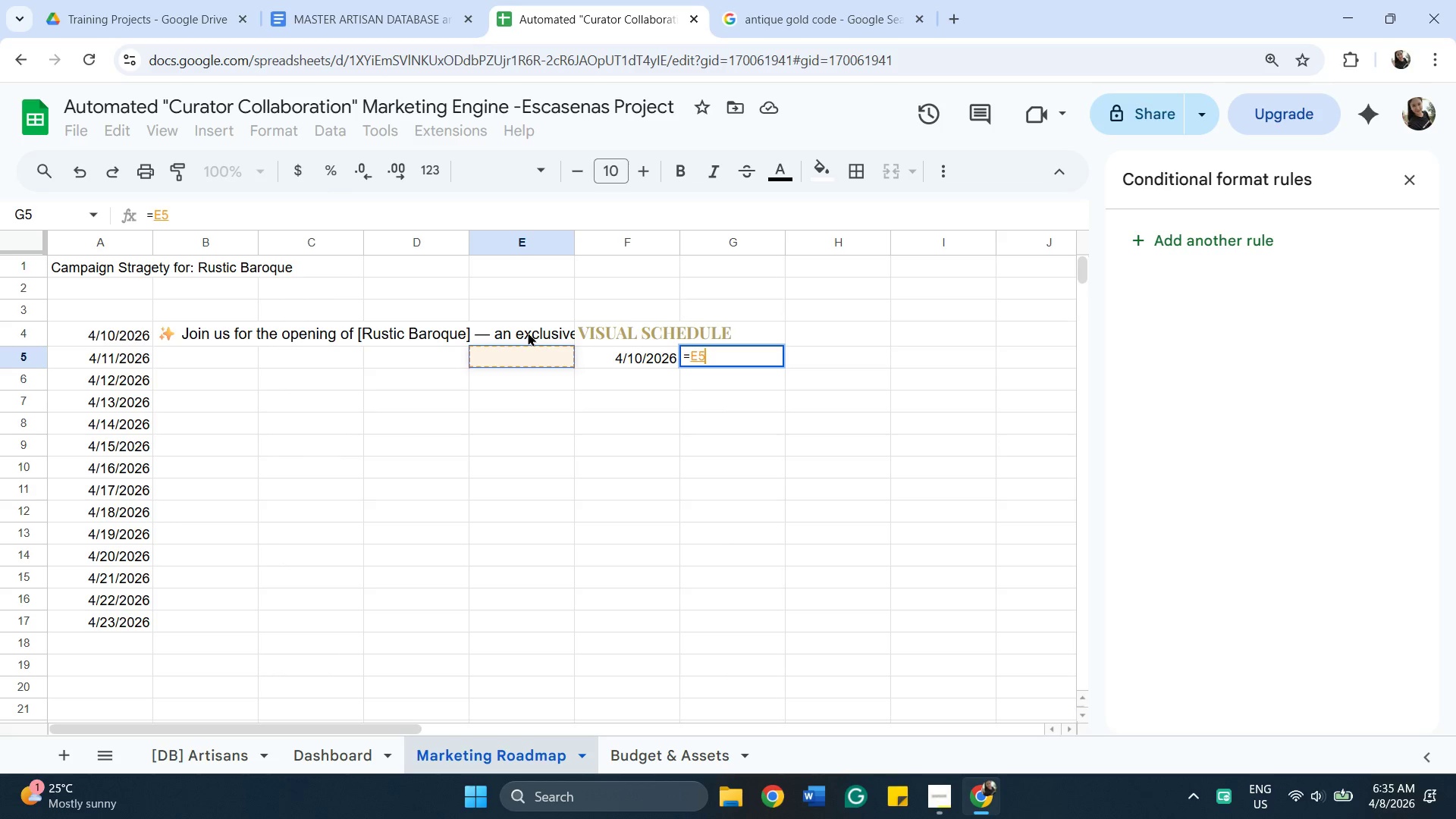 
hold_key(key=ShiftLeft, duration=0.44)
left_click([528, 332])
 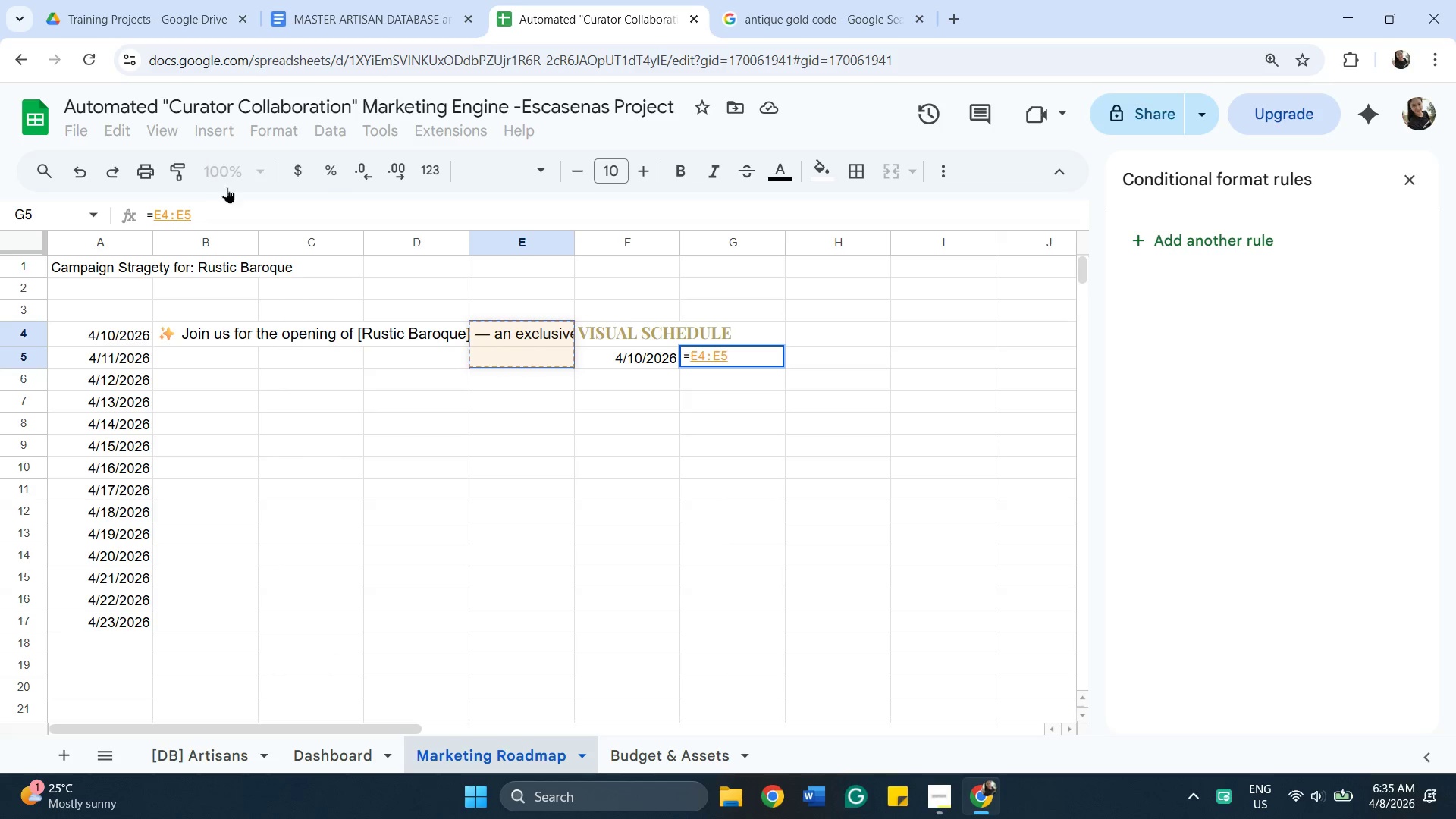 
left_click([487, 473])
 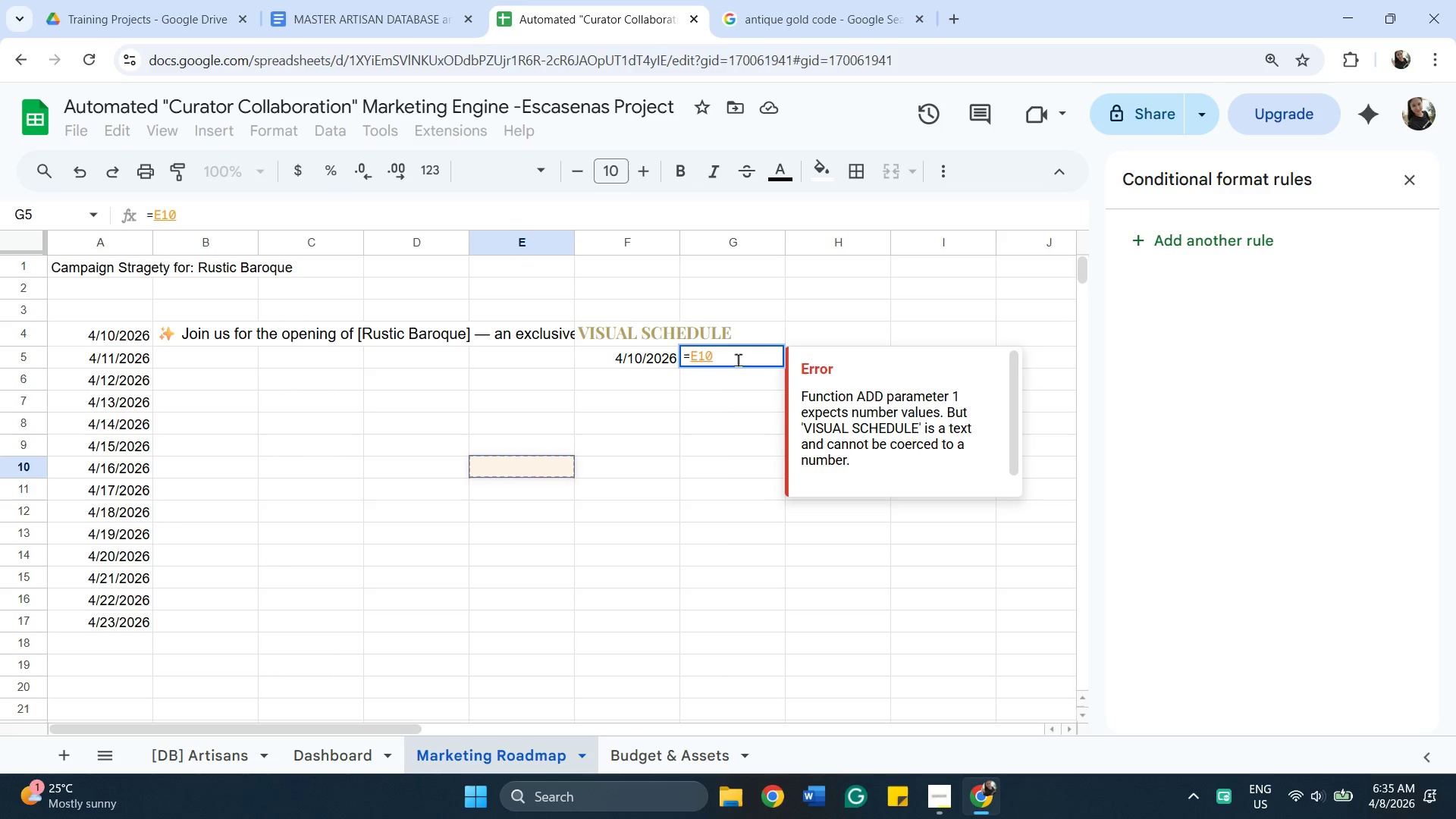 
key(Backspace)
 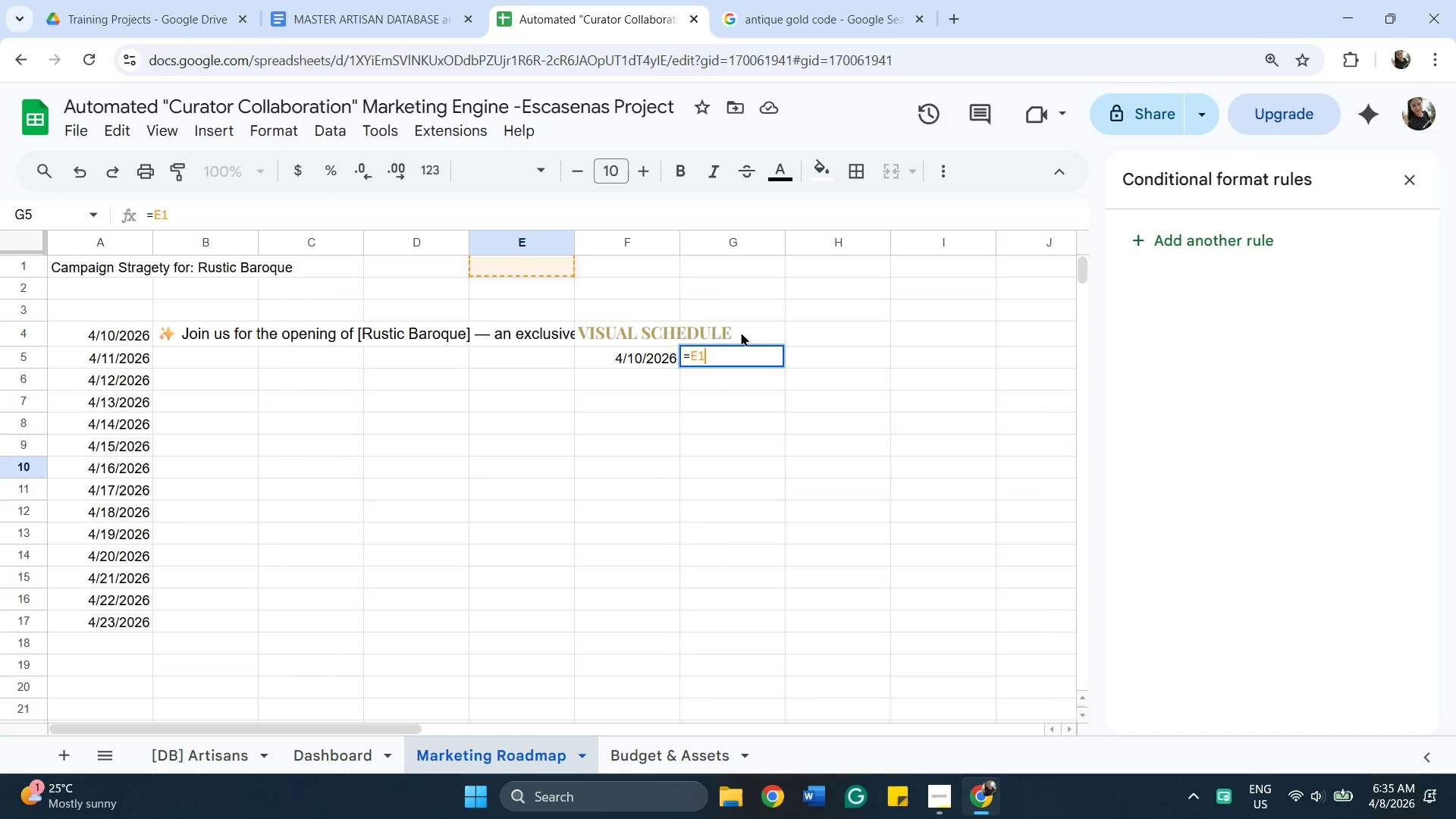 
key(Backspace)
 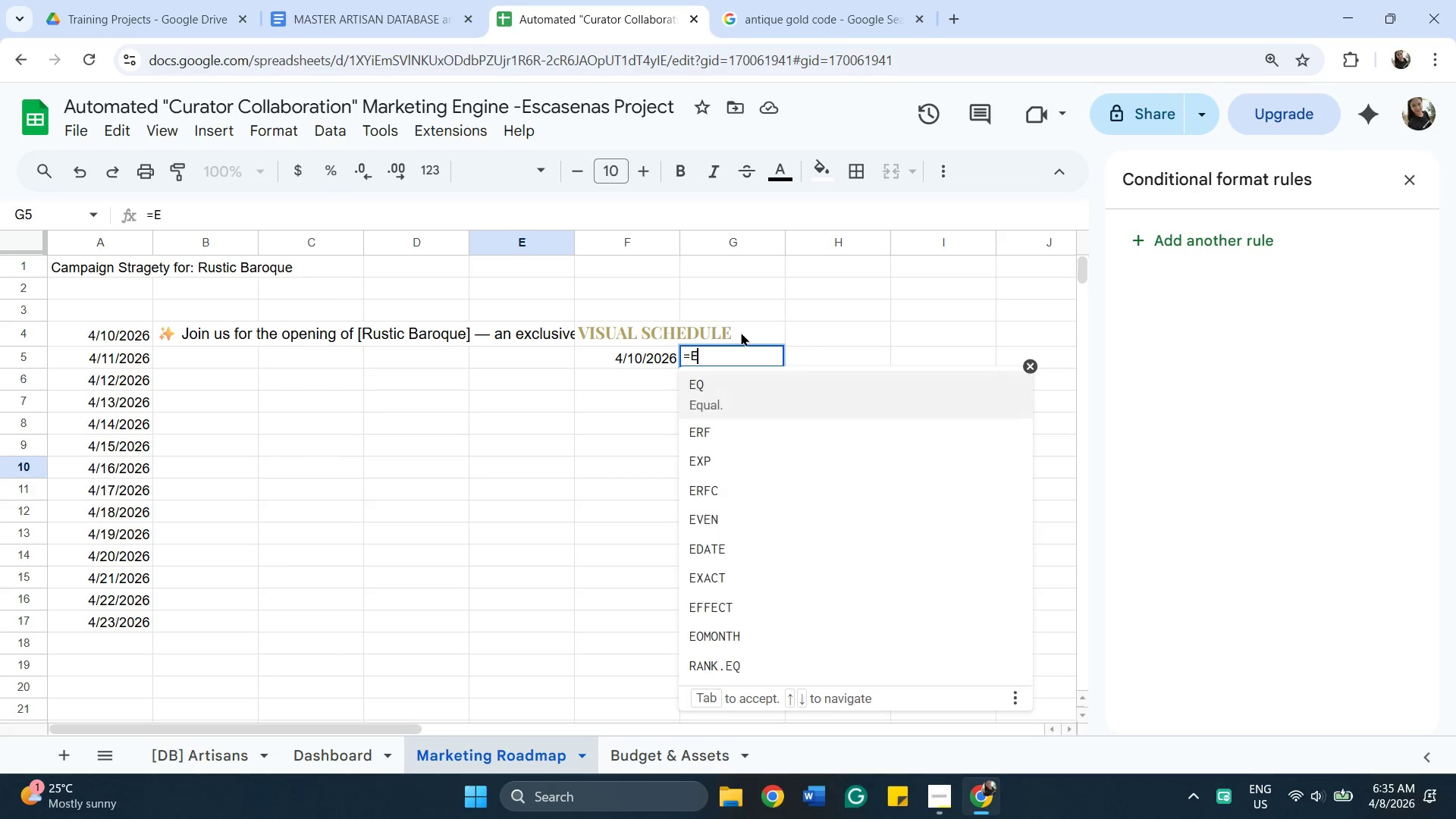 
key(Backspace)
 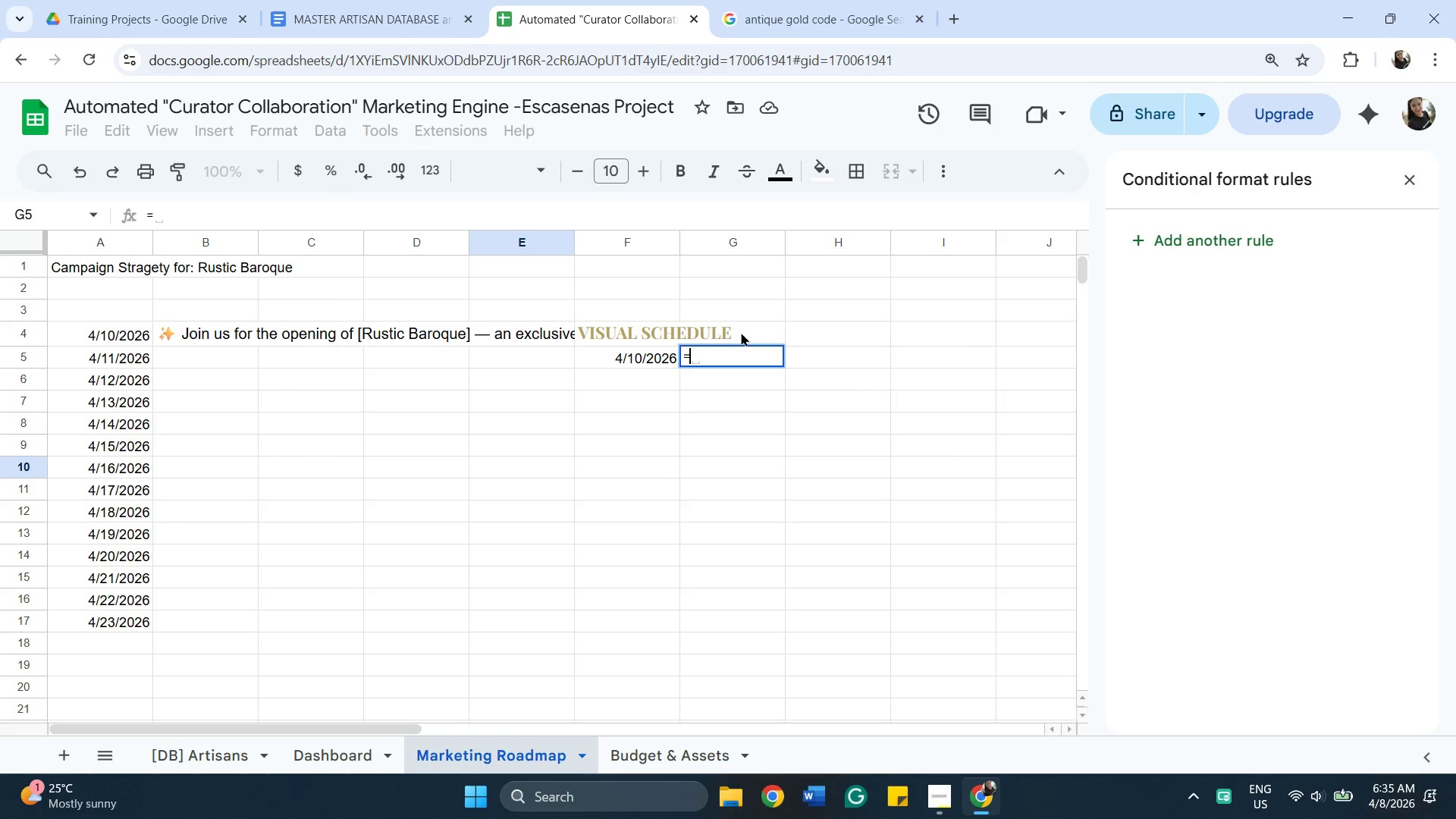 
key(Backspace)
 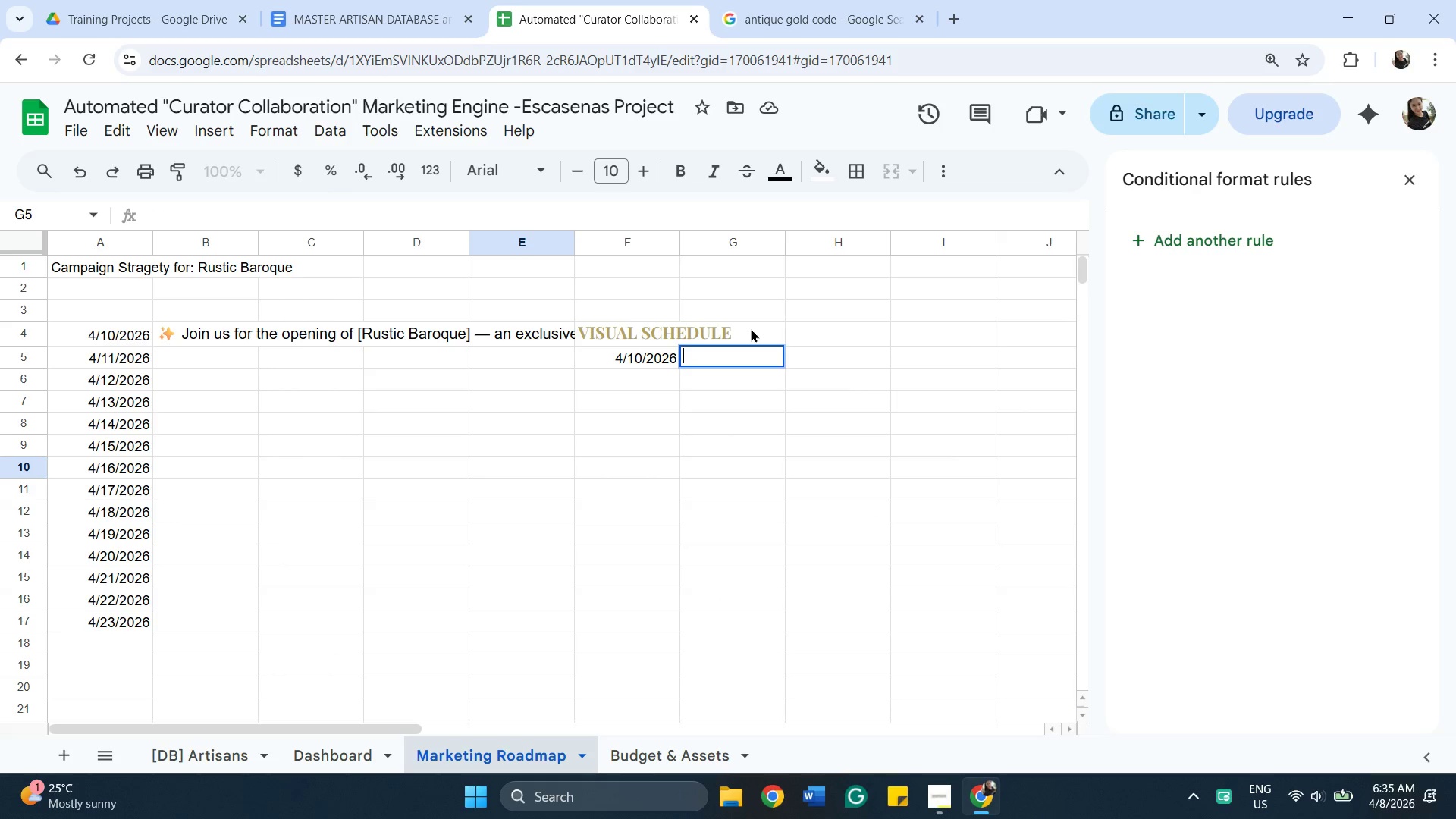 
key(Enter)
 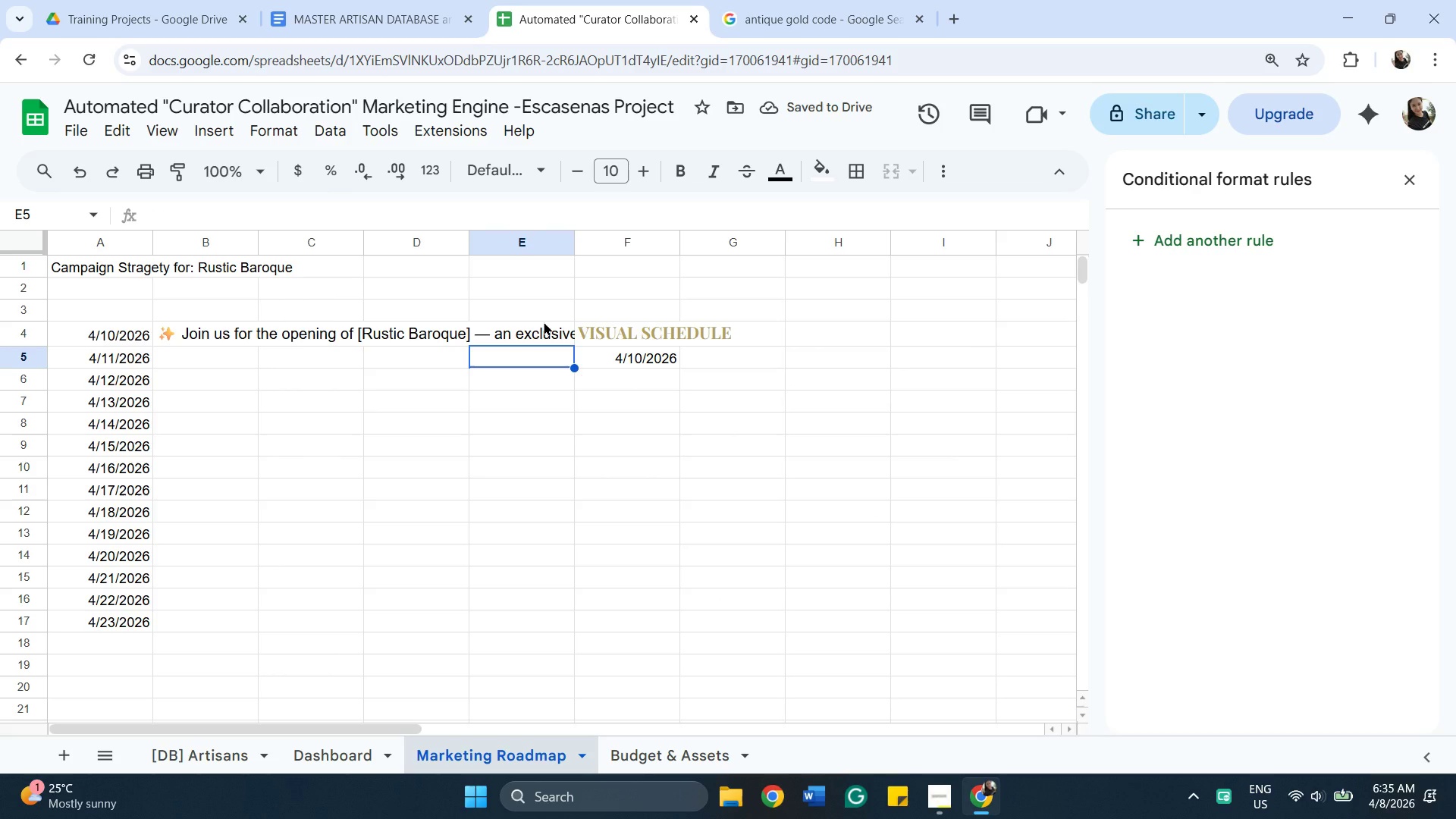 
wait(9.73)
 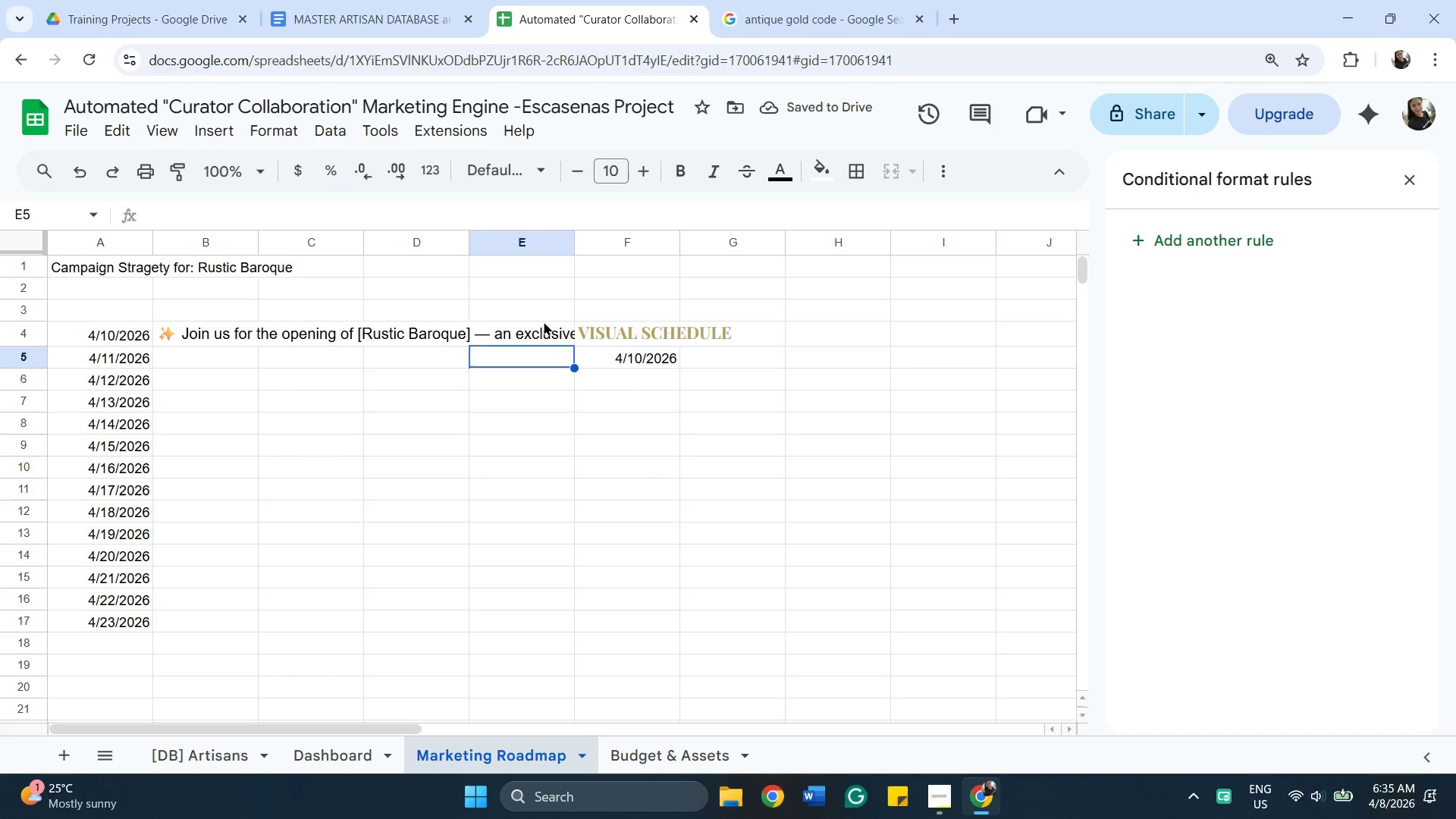 
left_click([620, 356])
 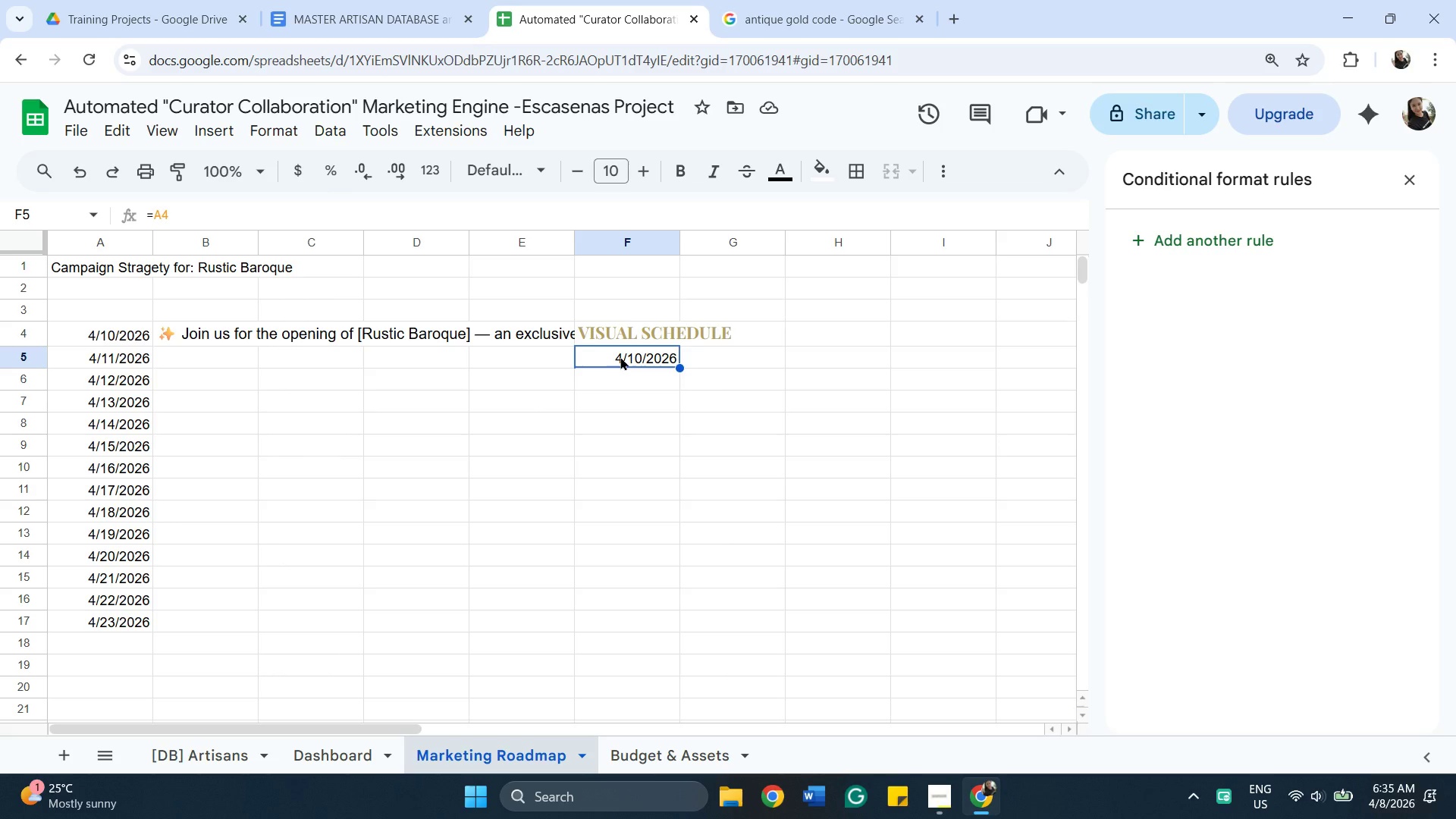 
left_click([618, 331])
 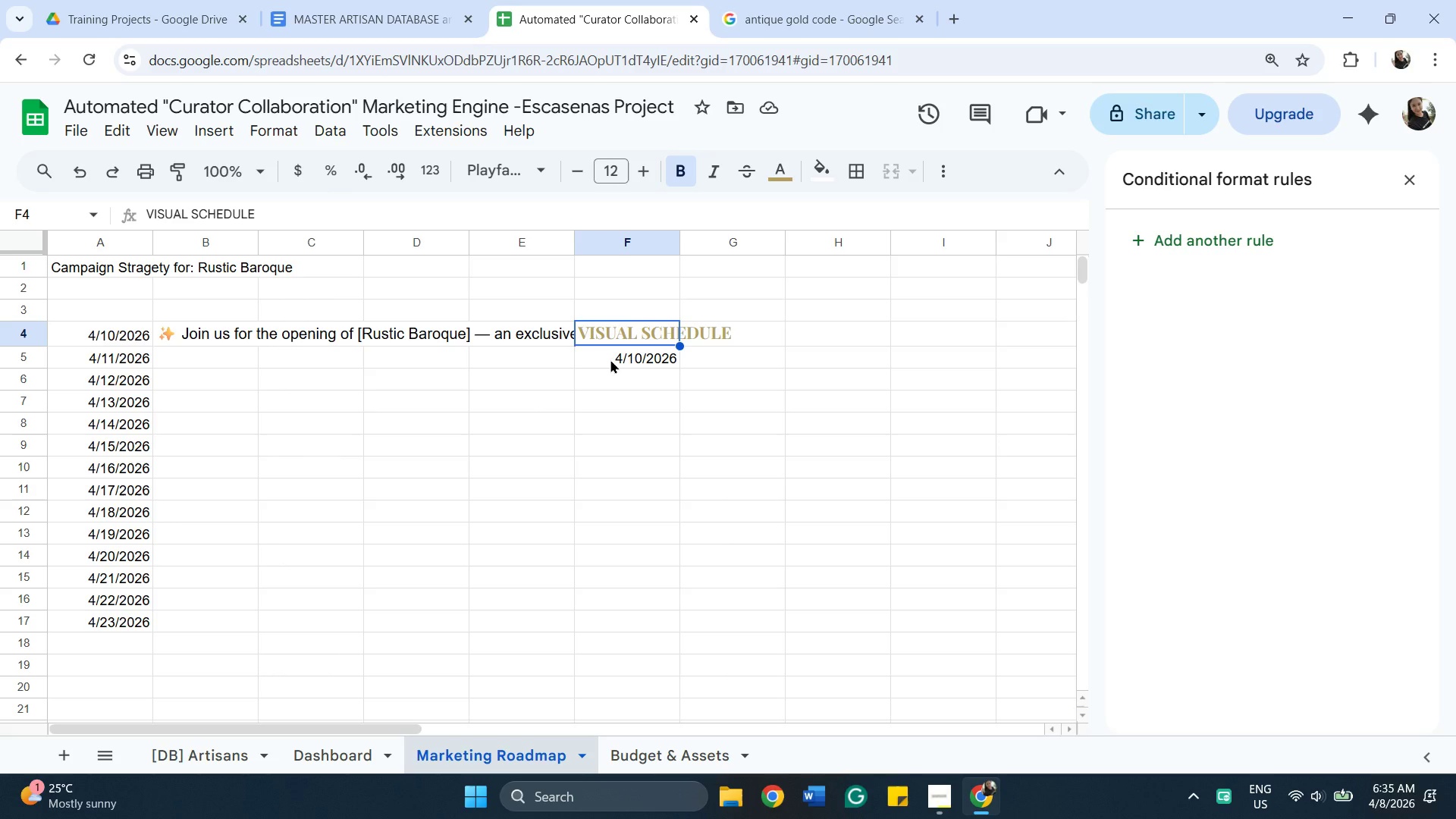 
left_click([610, 359])
 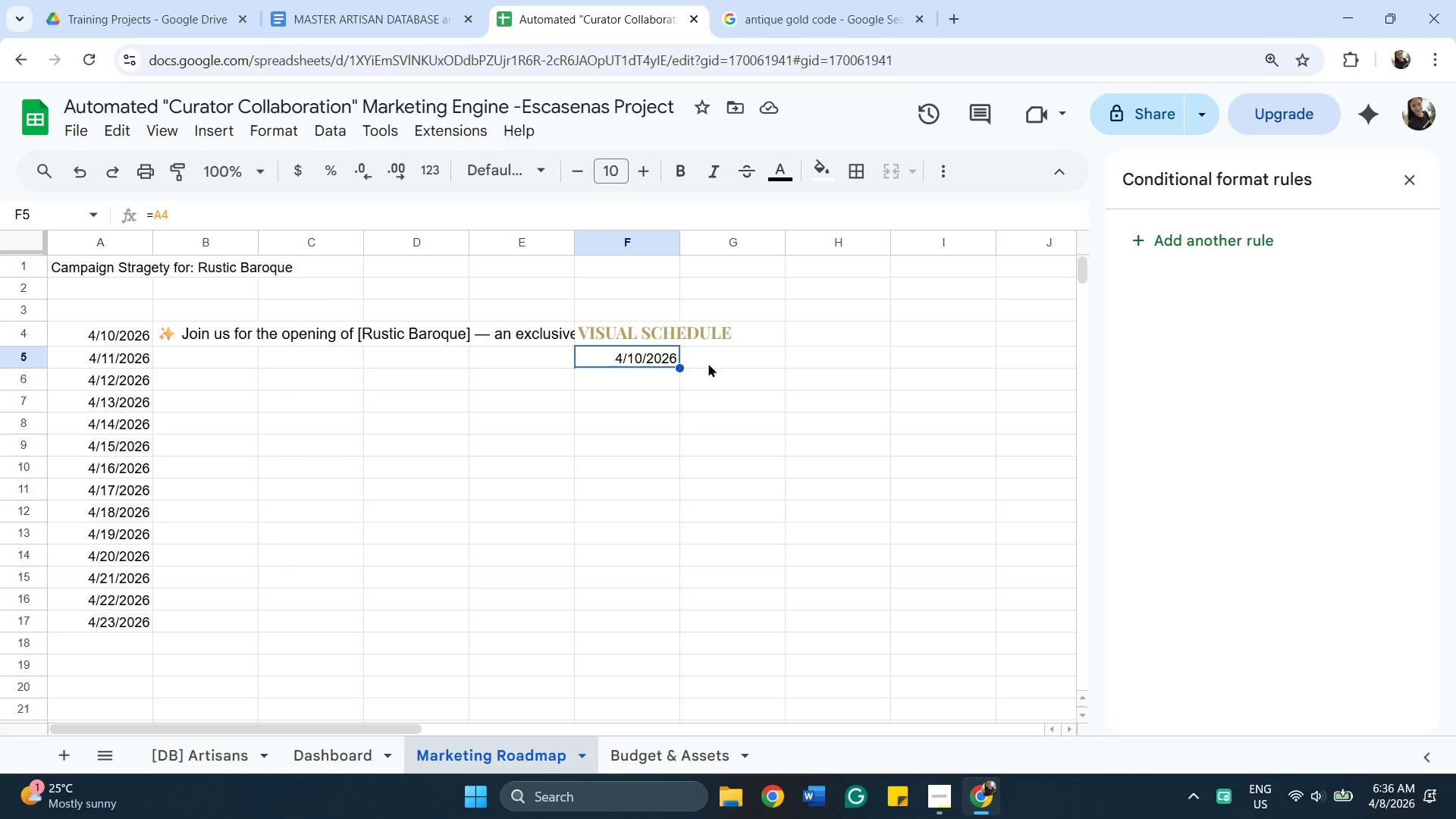 
wait(5.69)
 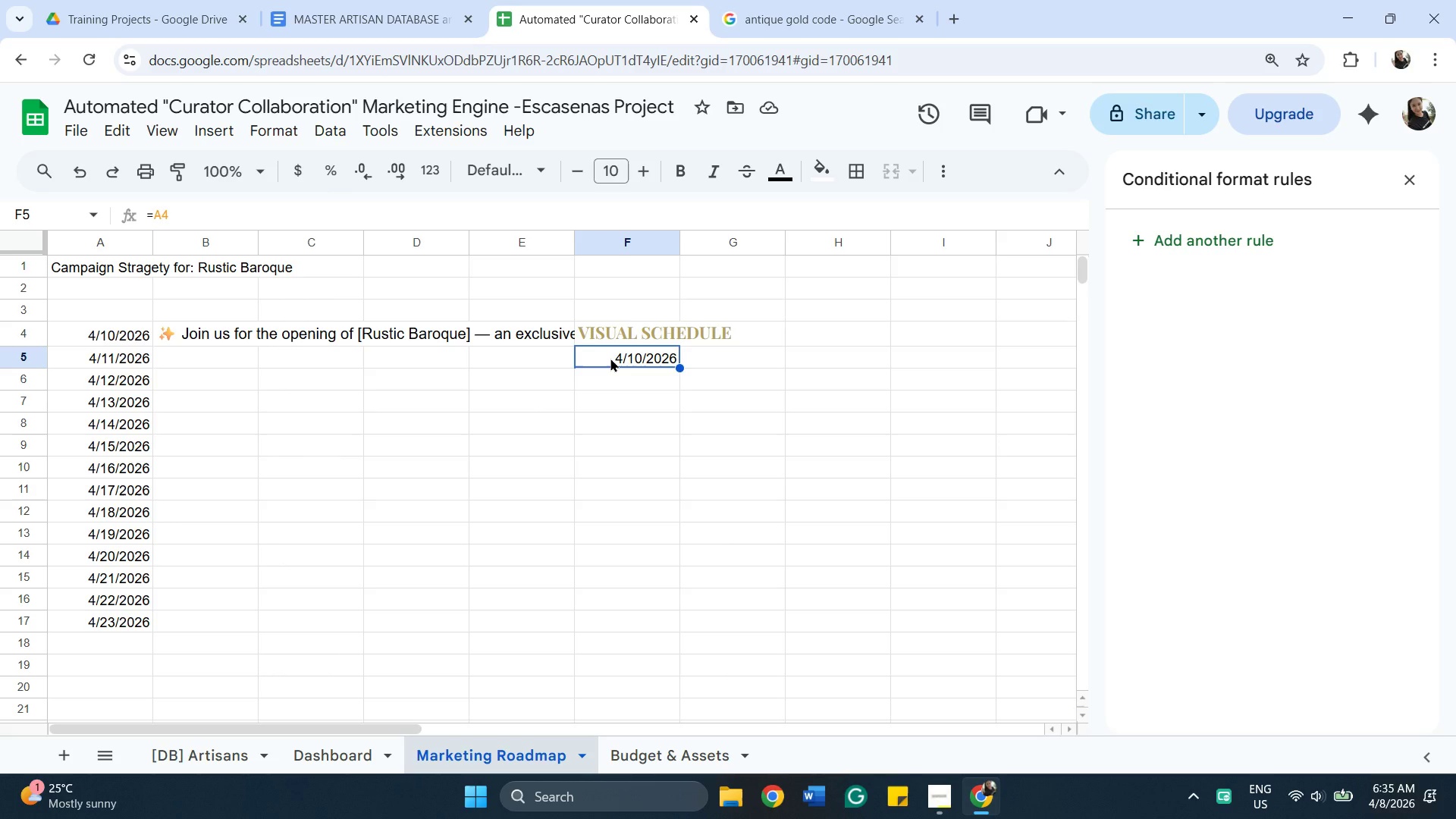 
left_click([717, 359])
 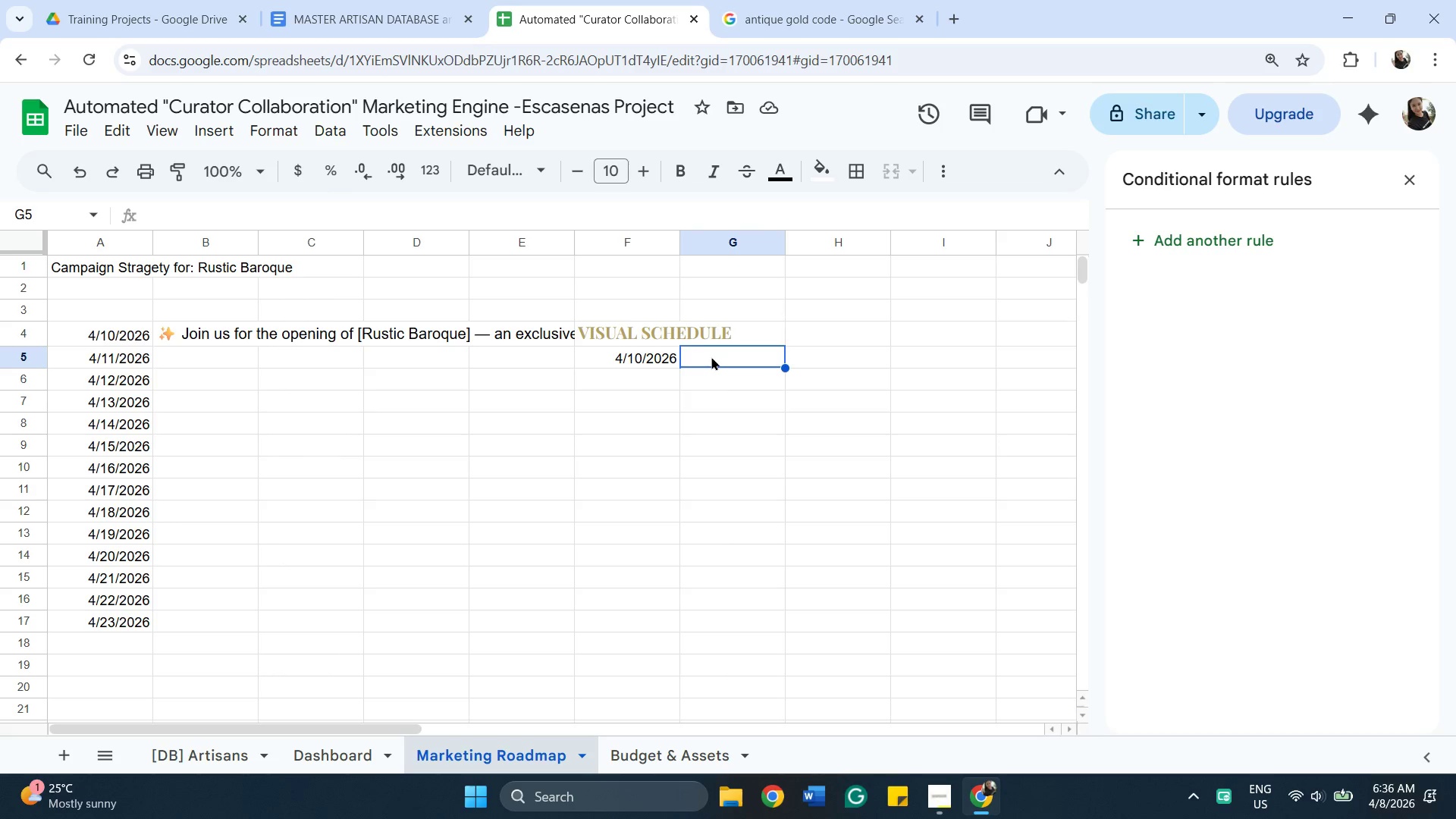 
key(Equal)
 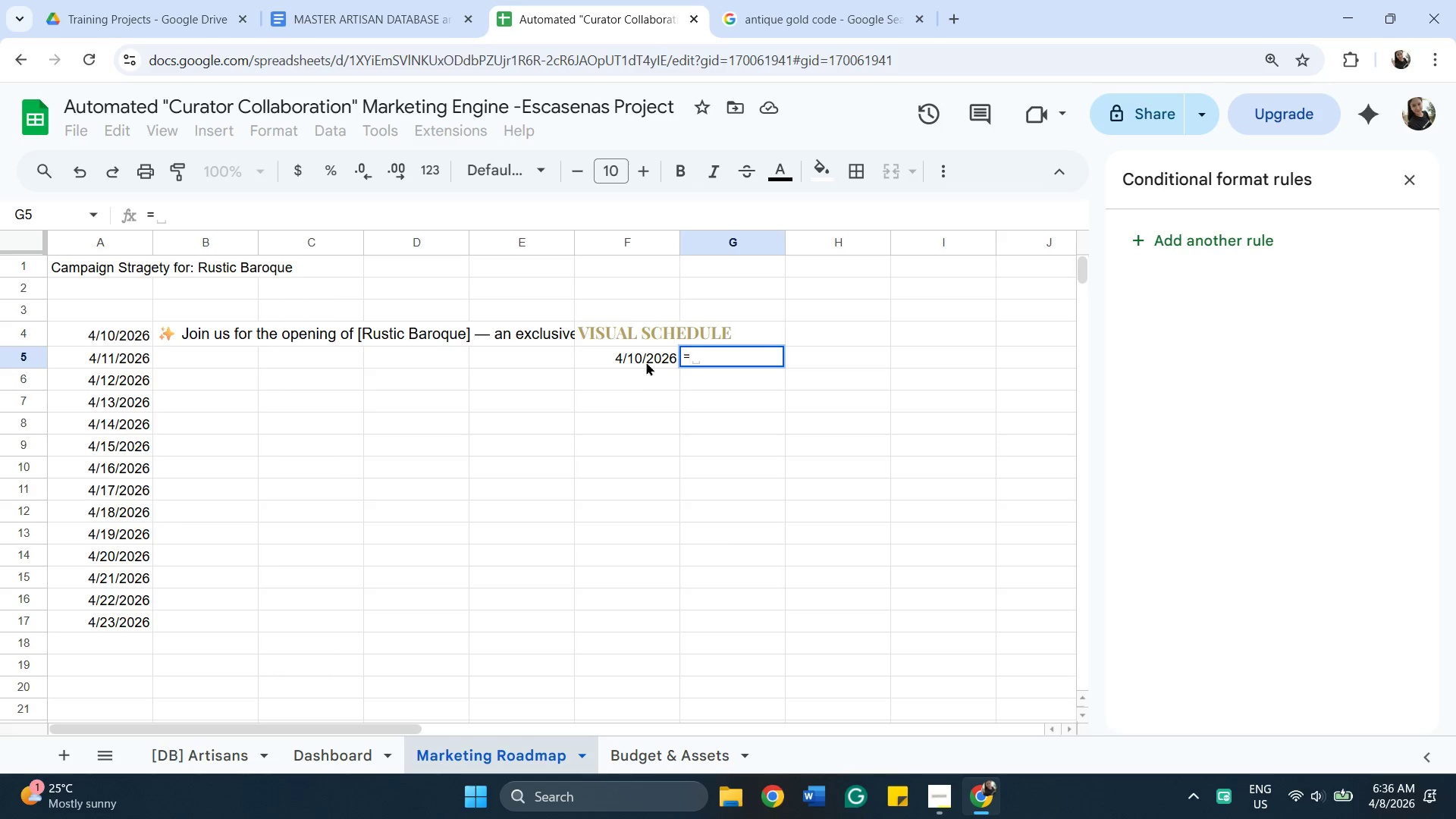 
left_click([642, 355])
 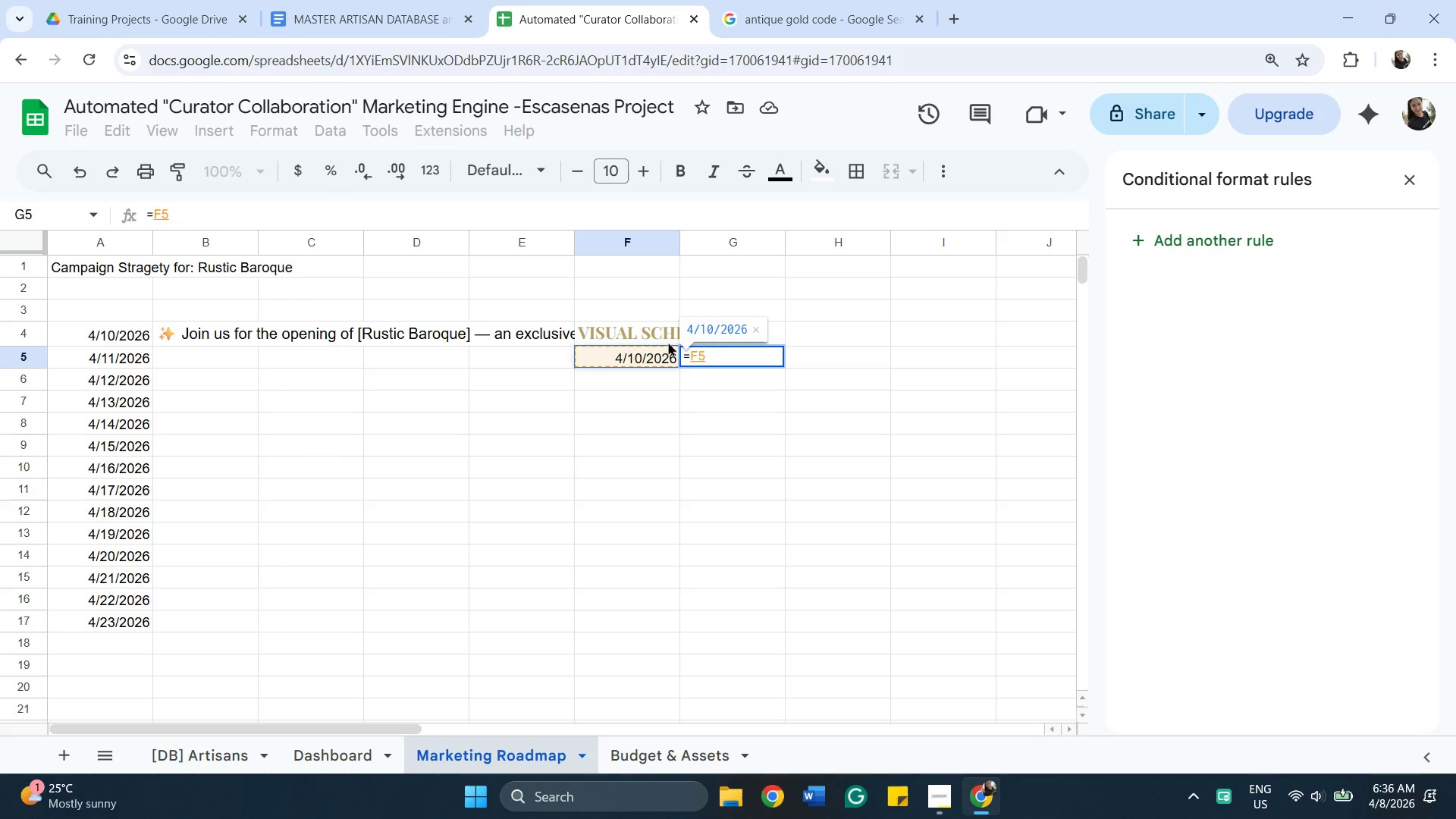 
wait(17.23)
 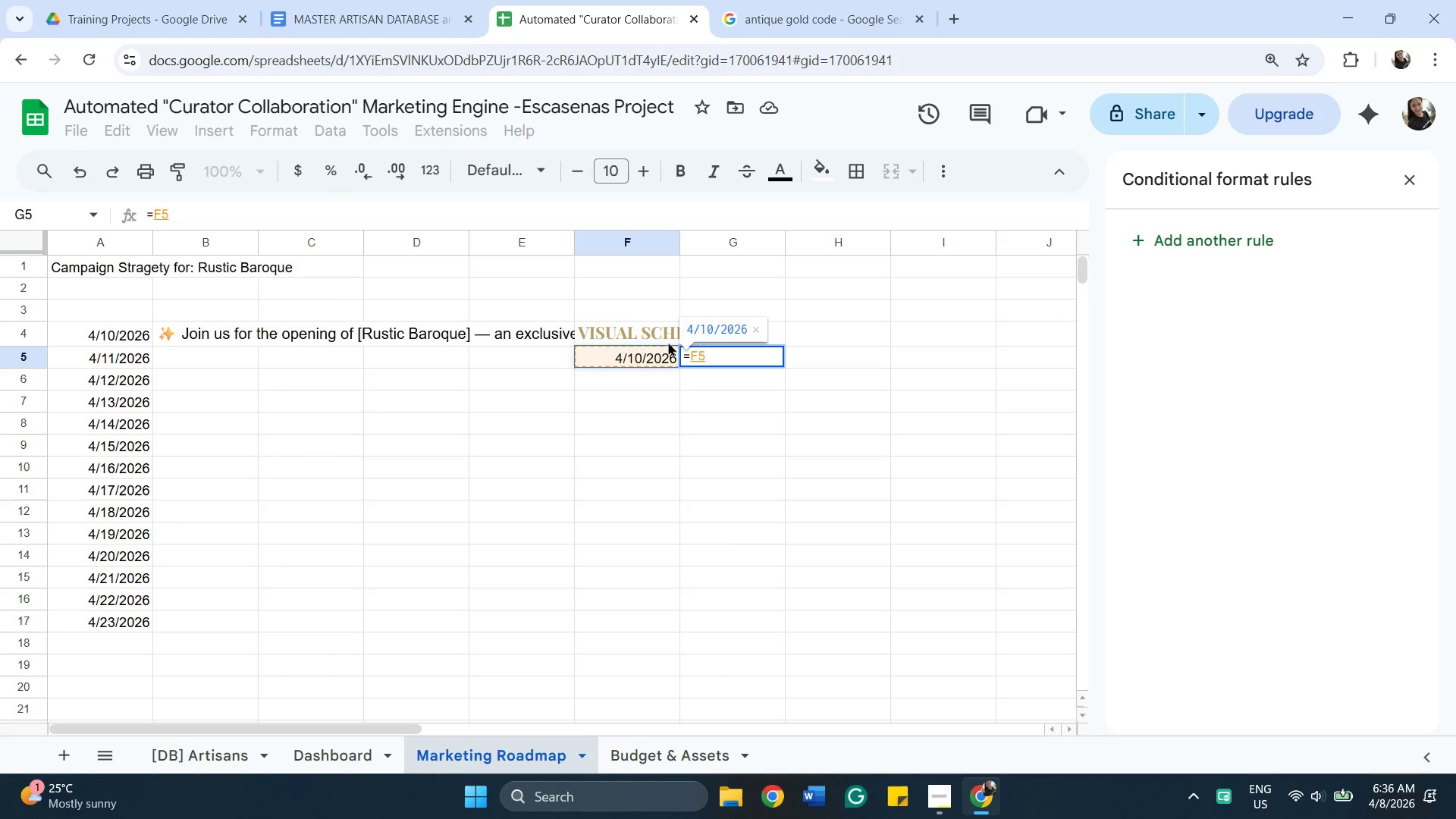 
left_click([629, 328])
 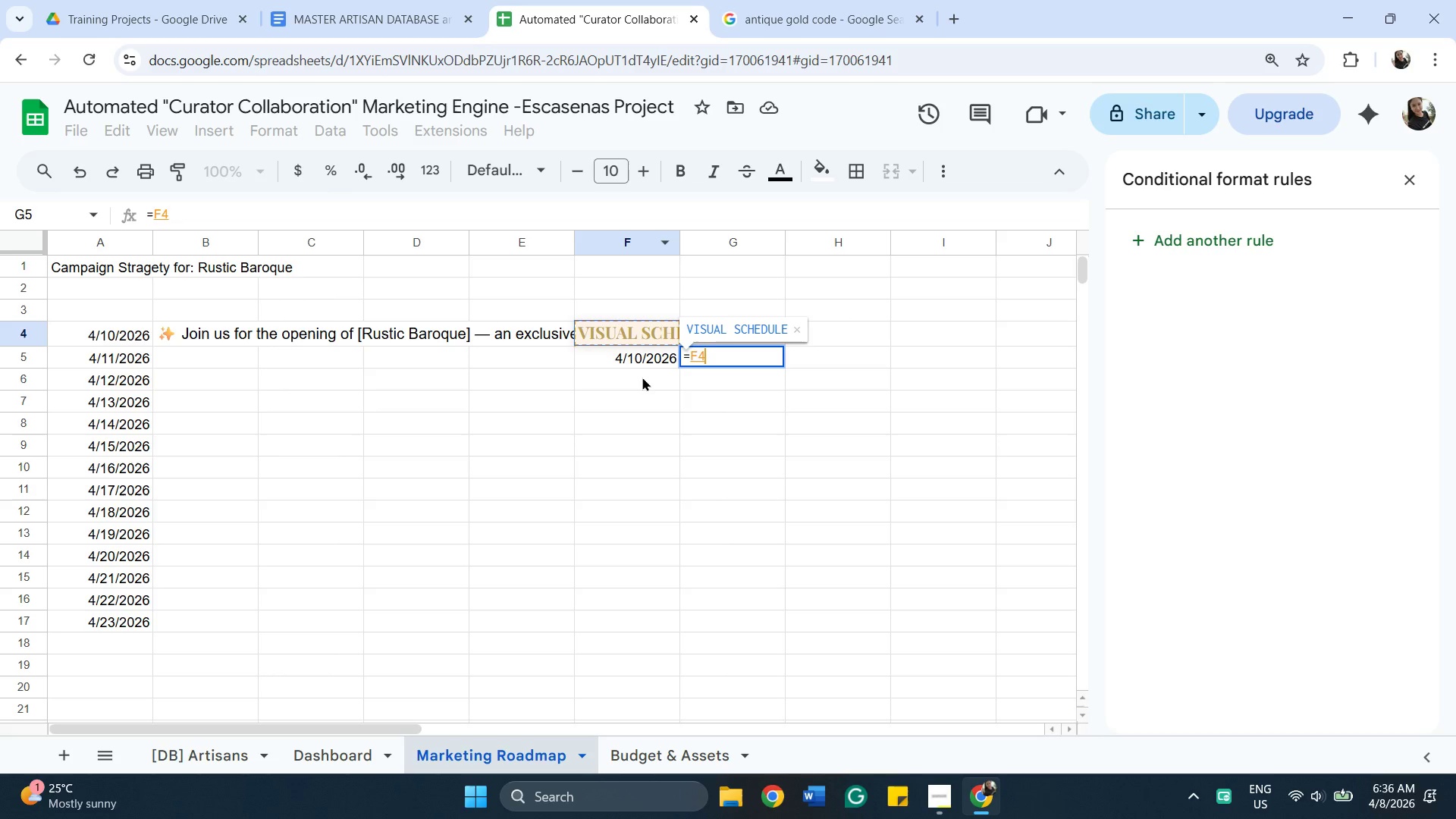 
left_click([623, 362])
 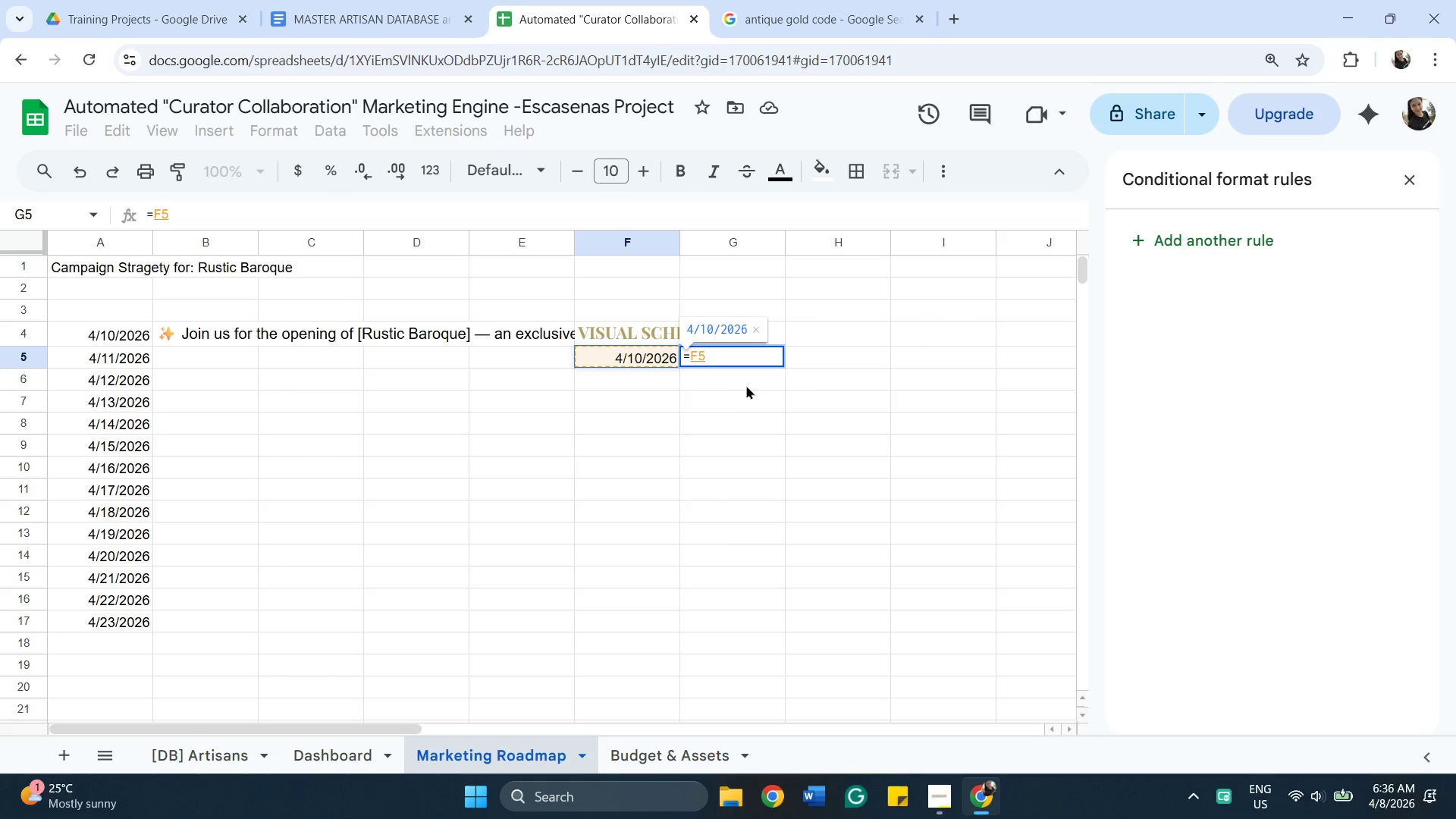 
wait(5.03)
 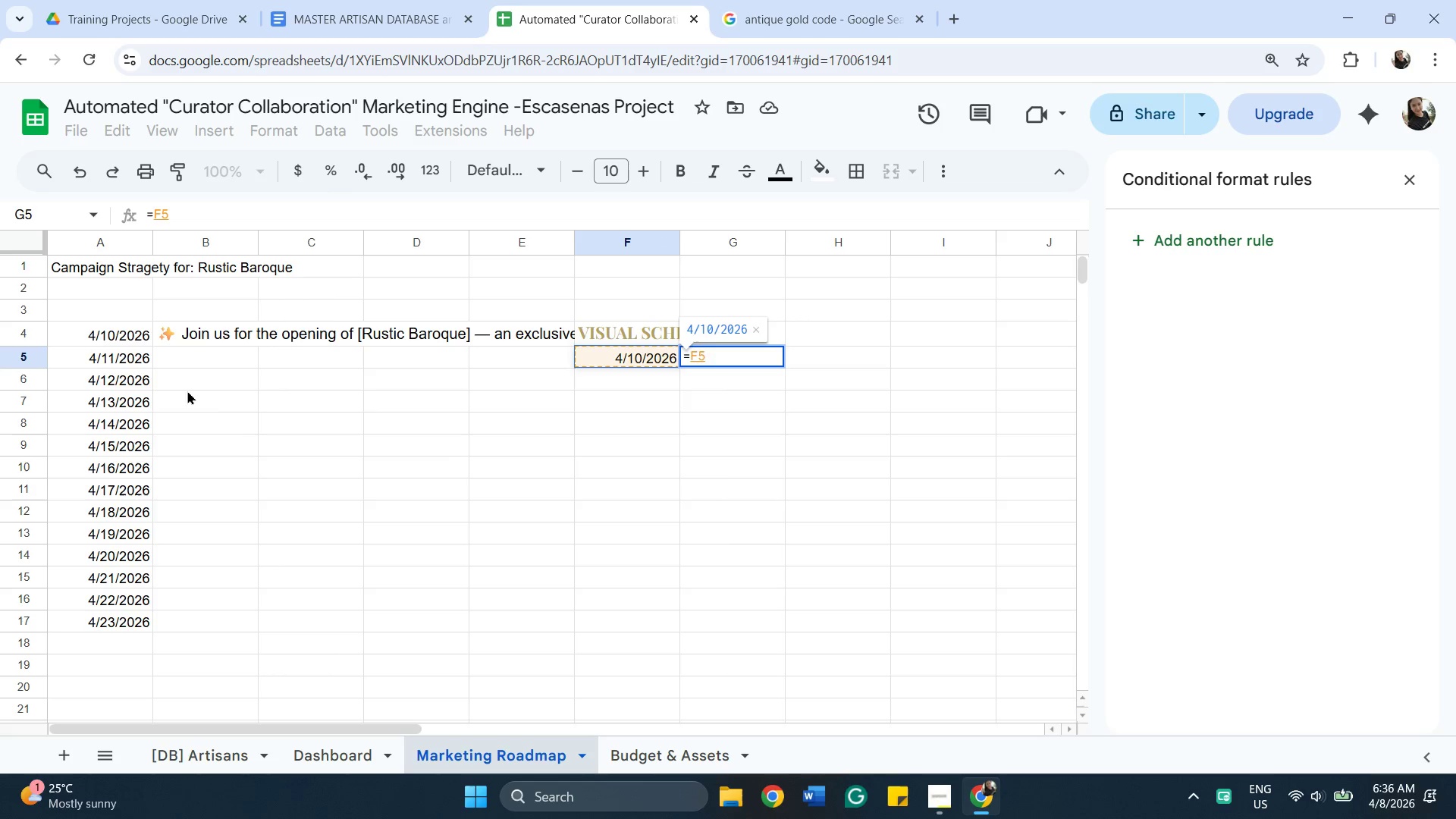 
key(Backspace)
 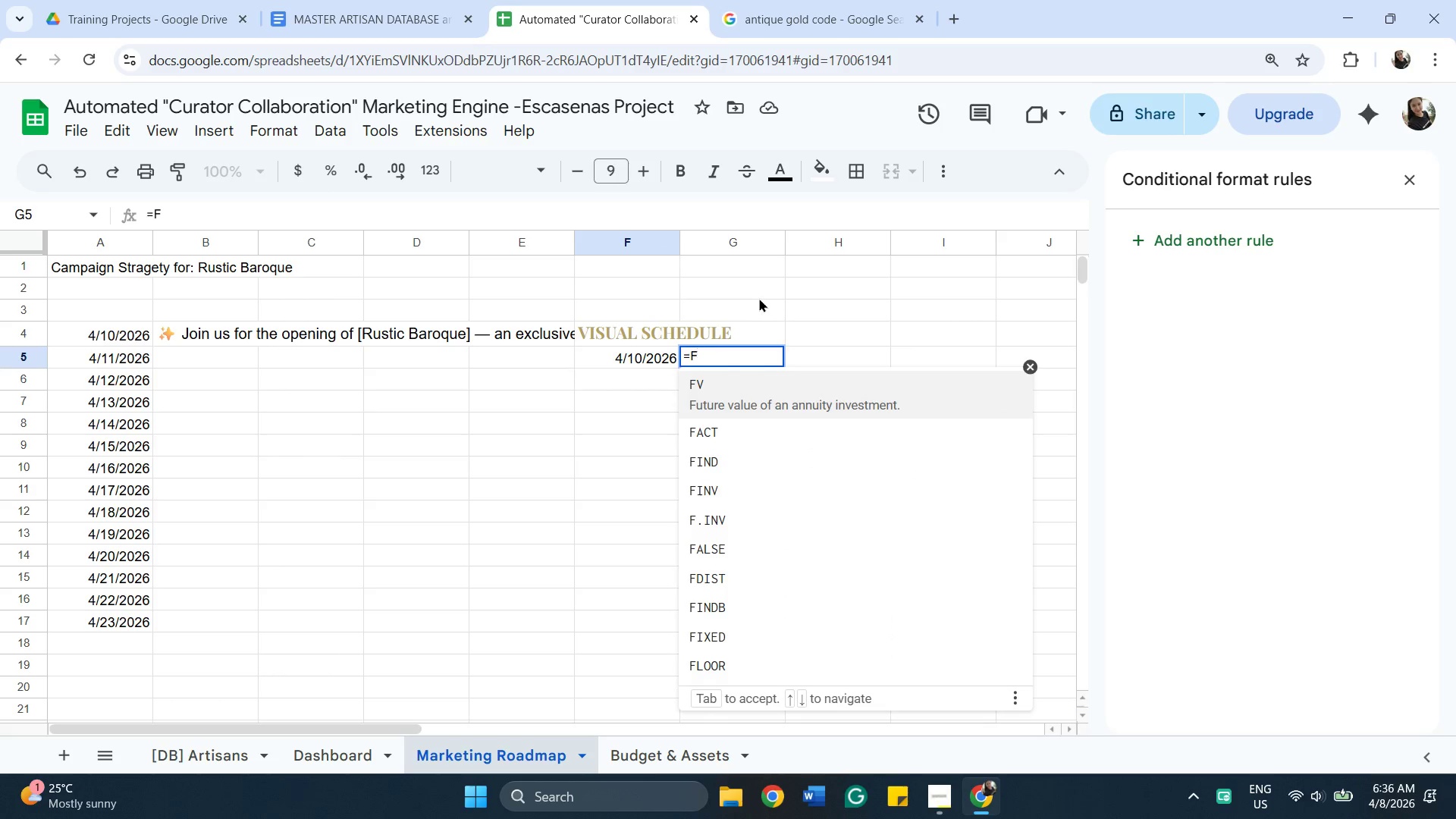 
key(Backspace)
 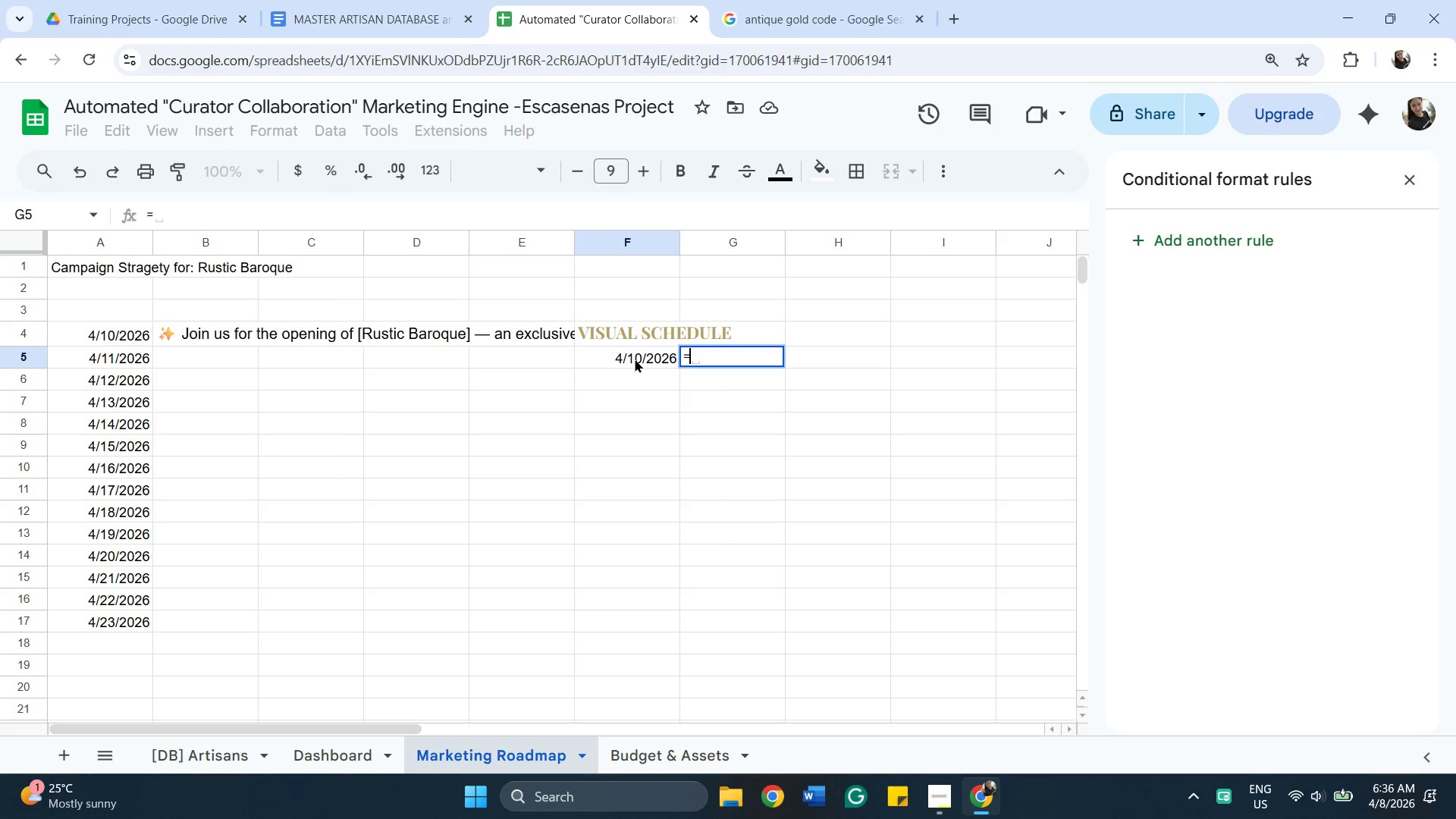 
left_click([635, 358])
 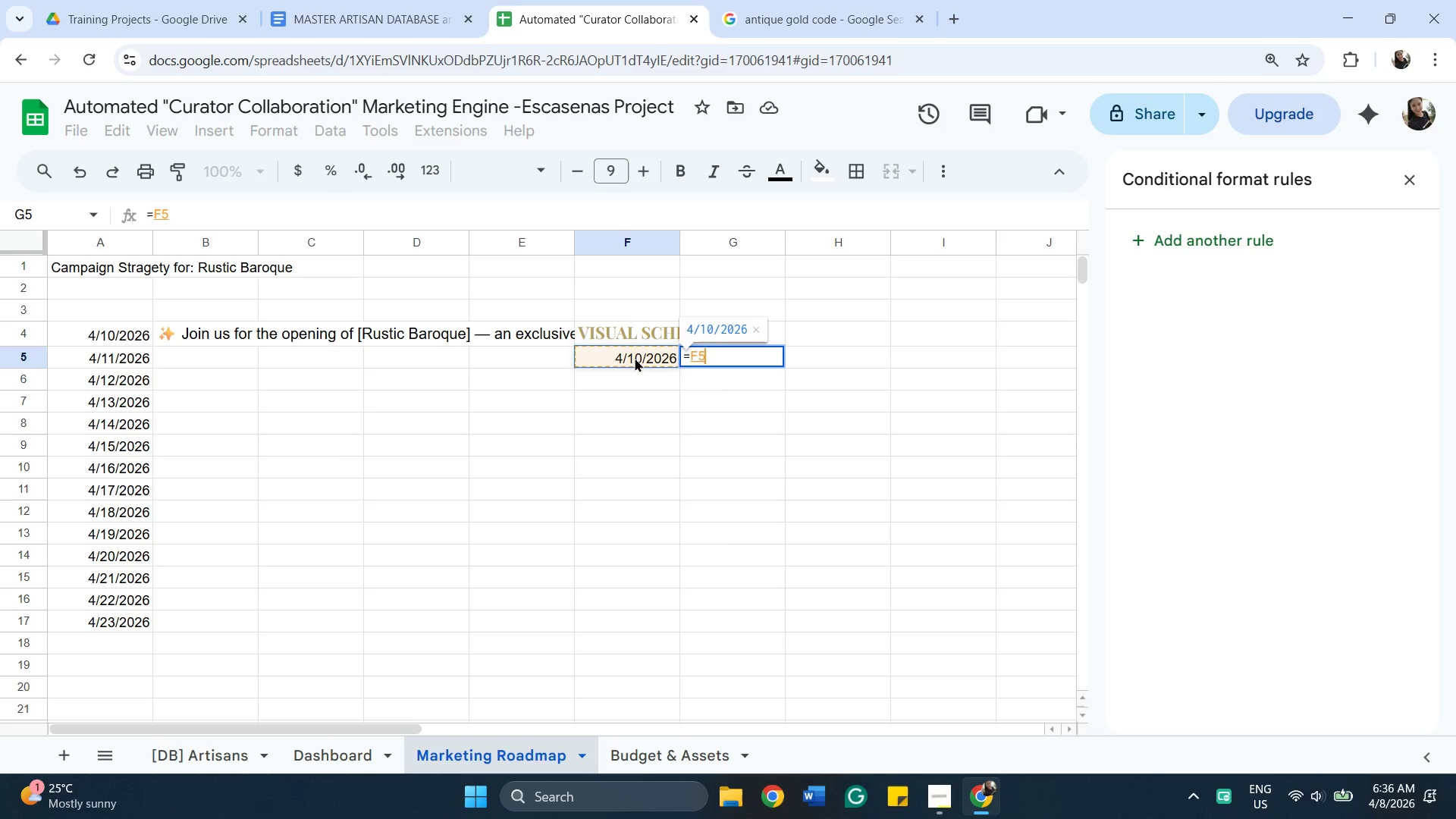 
key(Equal)
 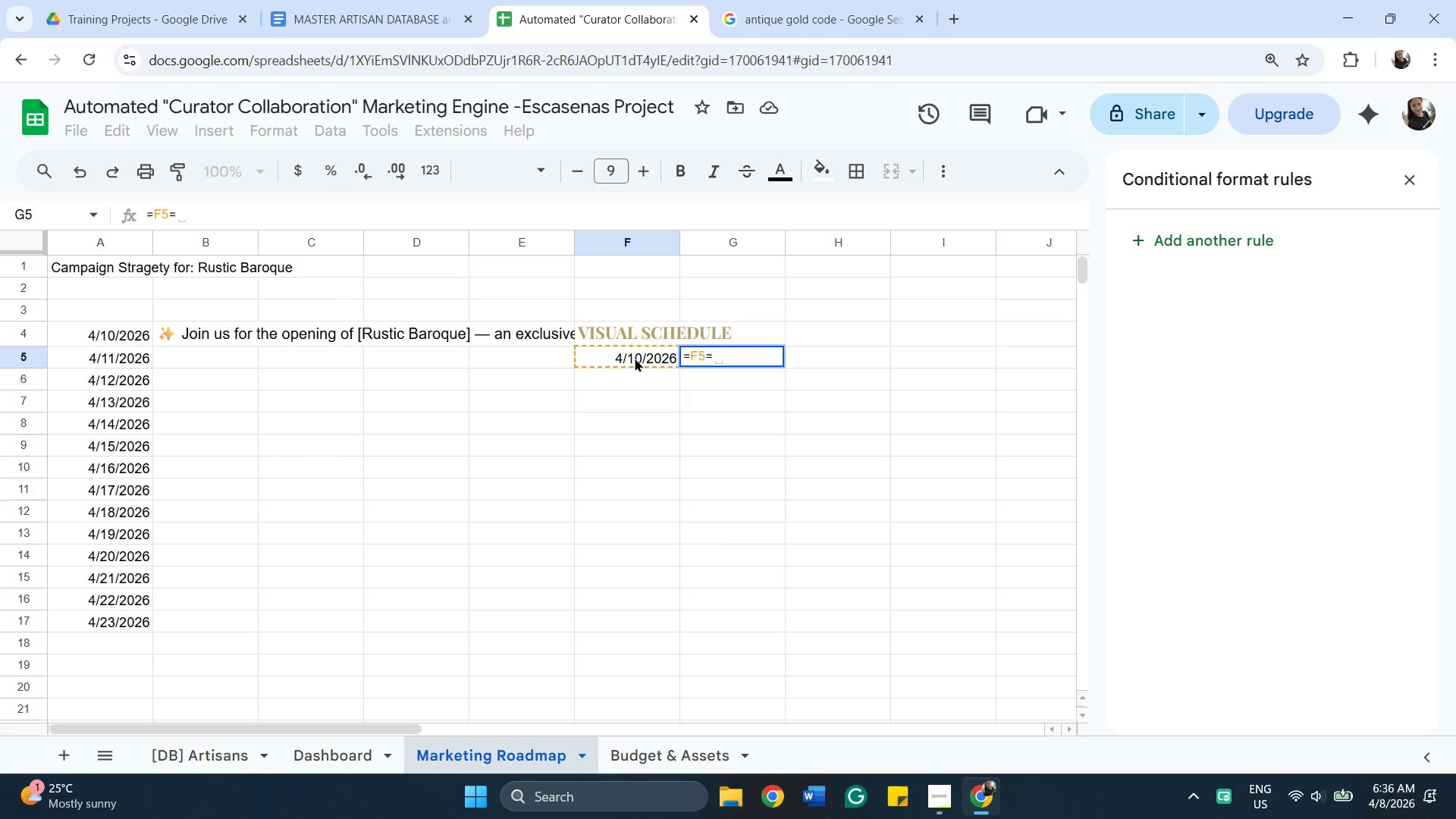 
key(1)
 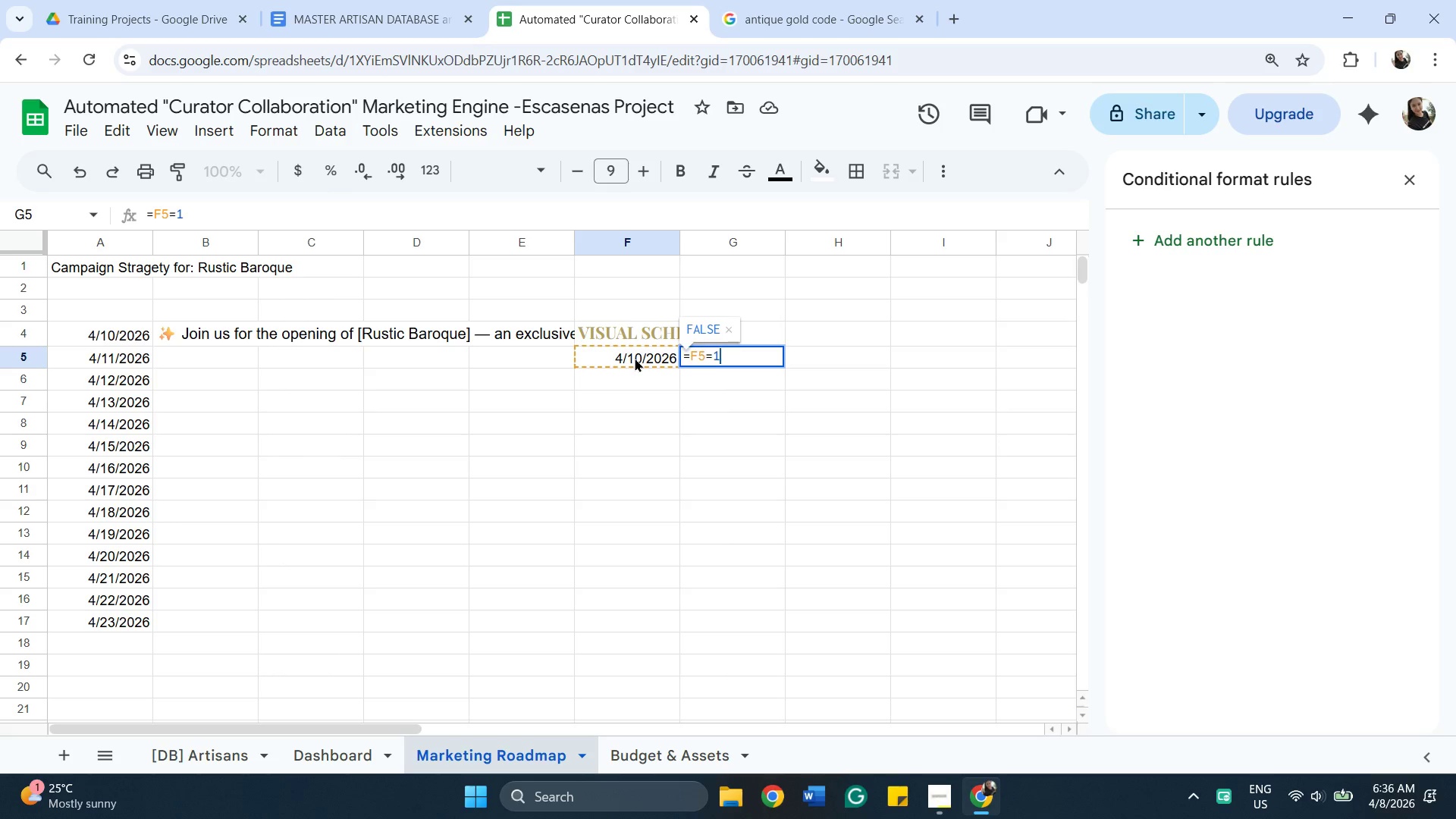 
key(Enter)
 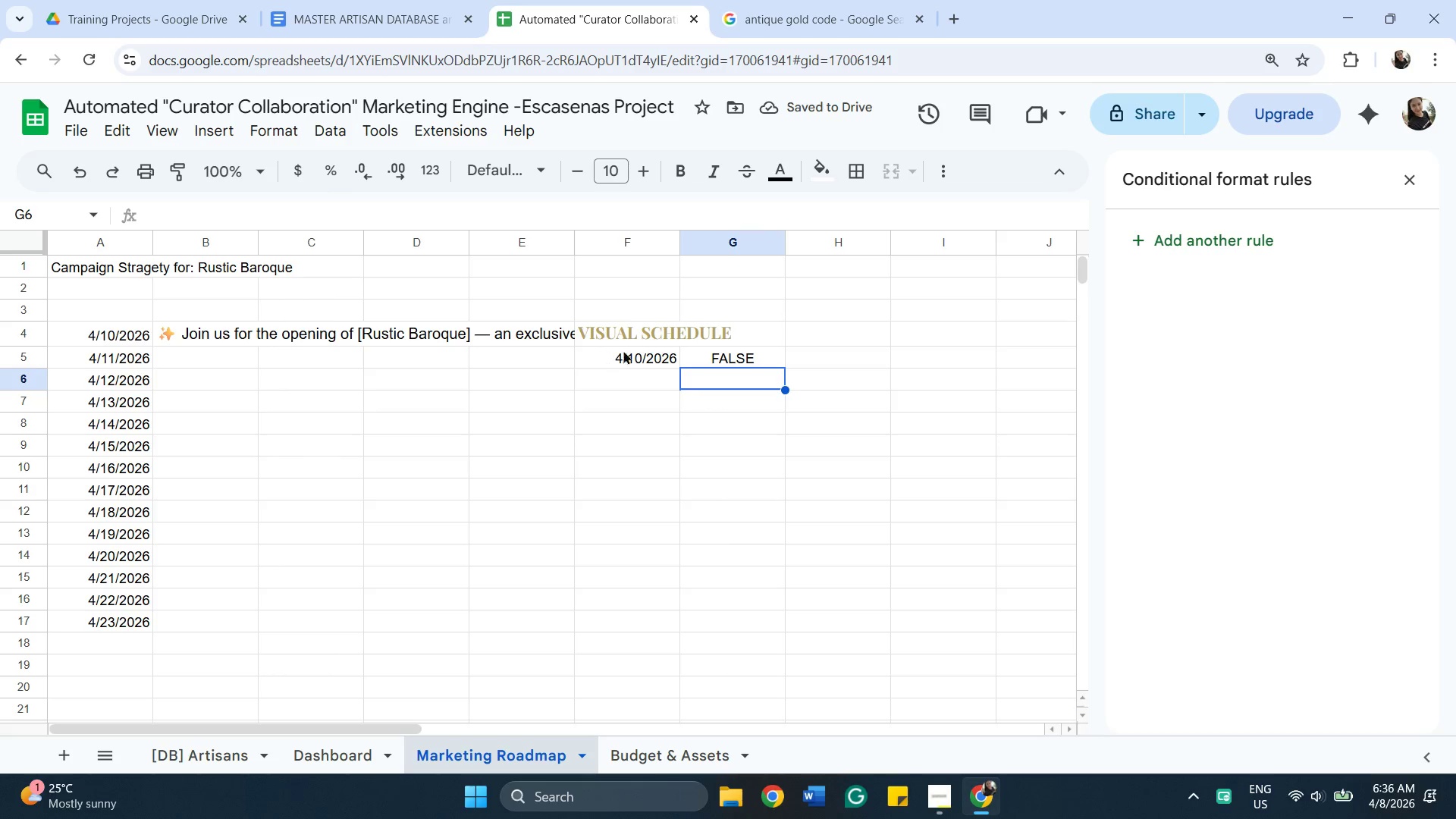 
double_click([732, 356])
 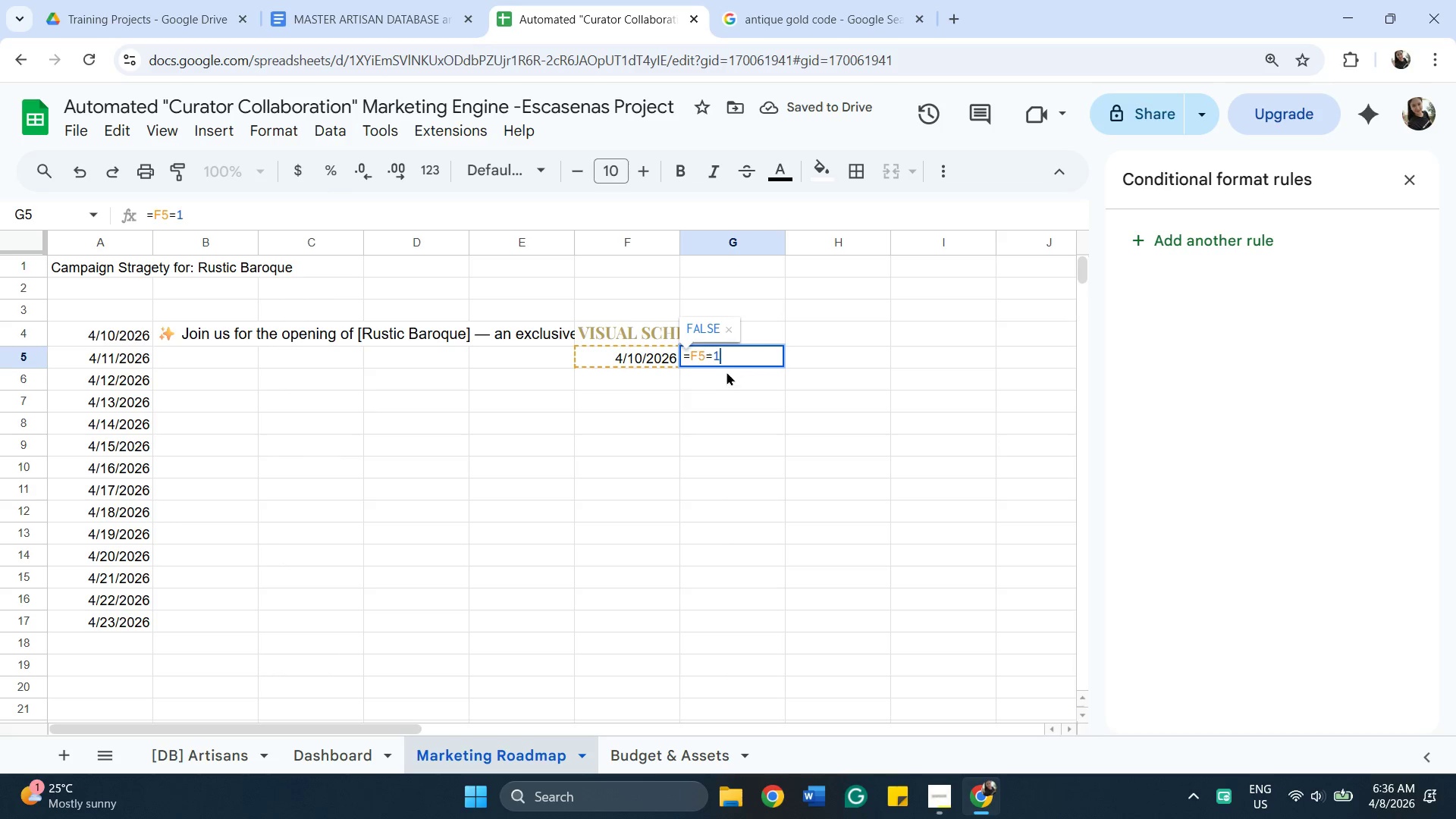 
key(Backspace)
 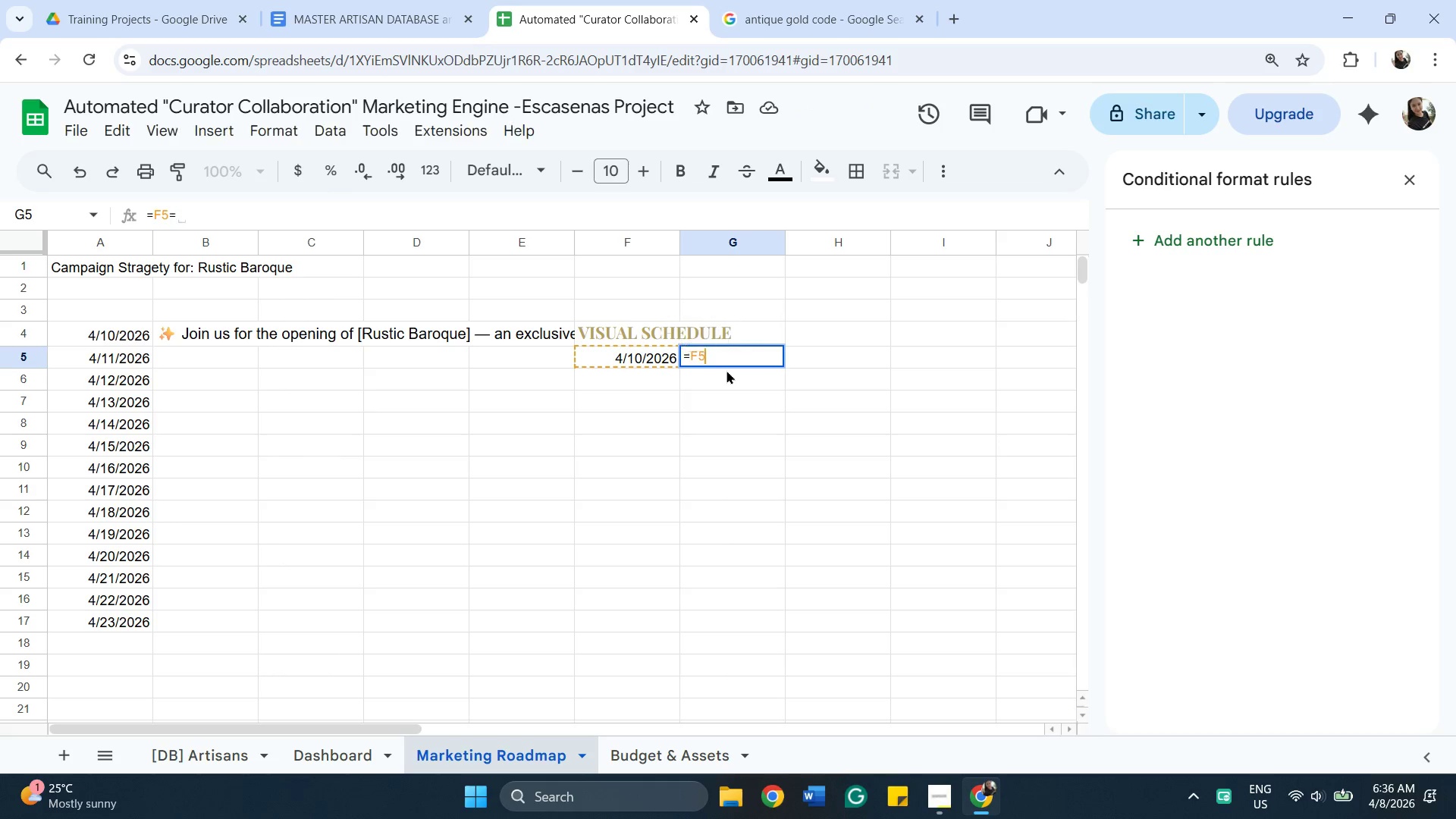 
key(Backspace)
 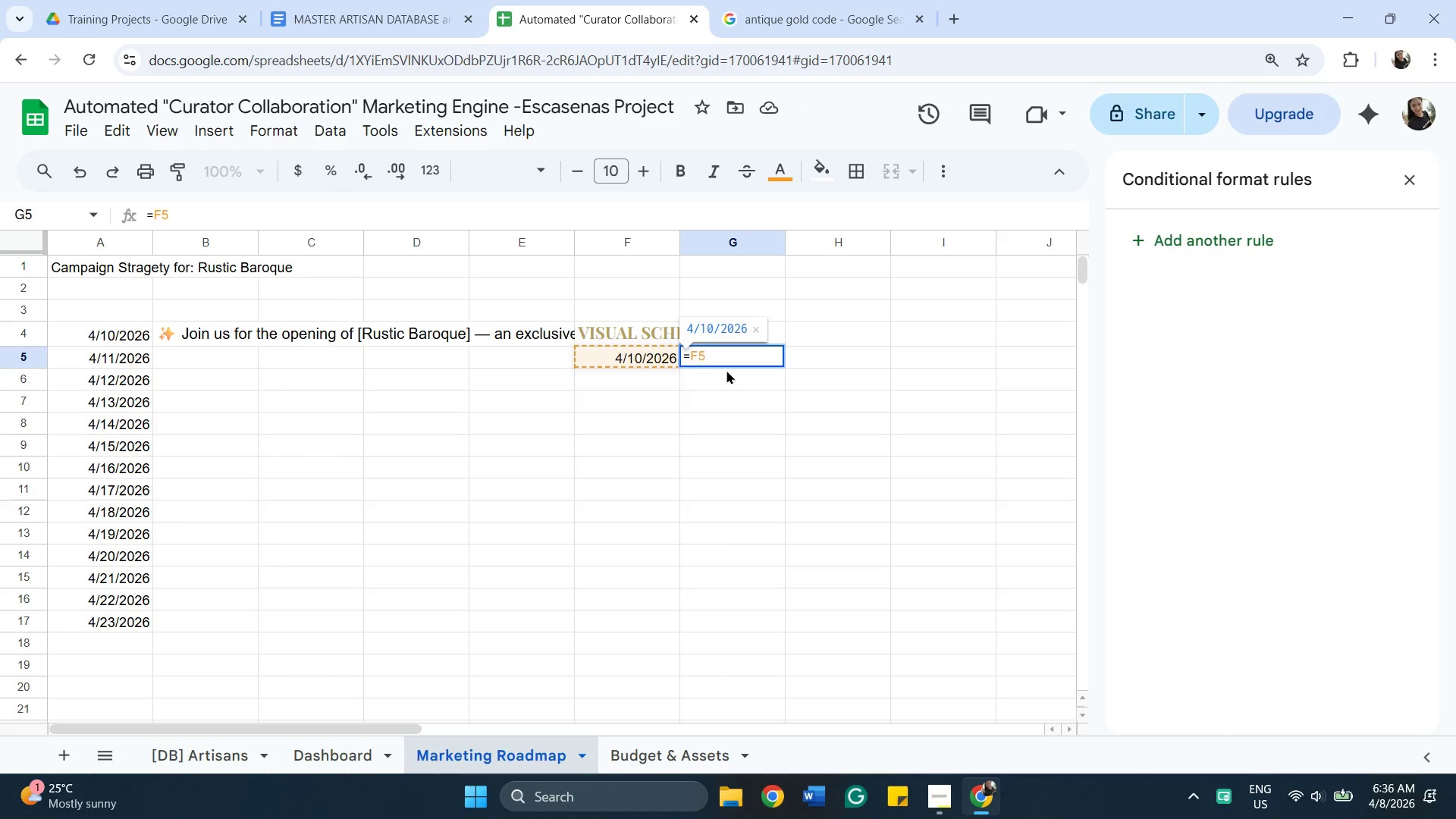 
key(Shift+Equal)
 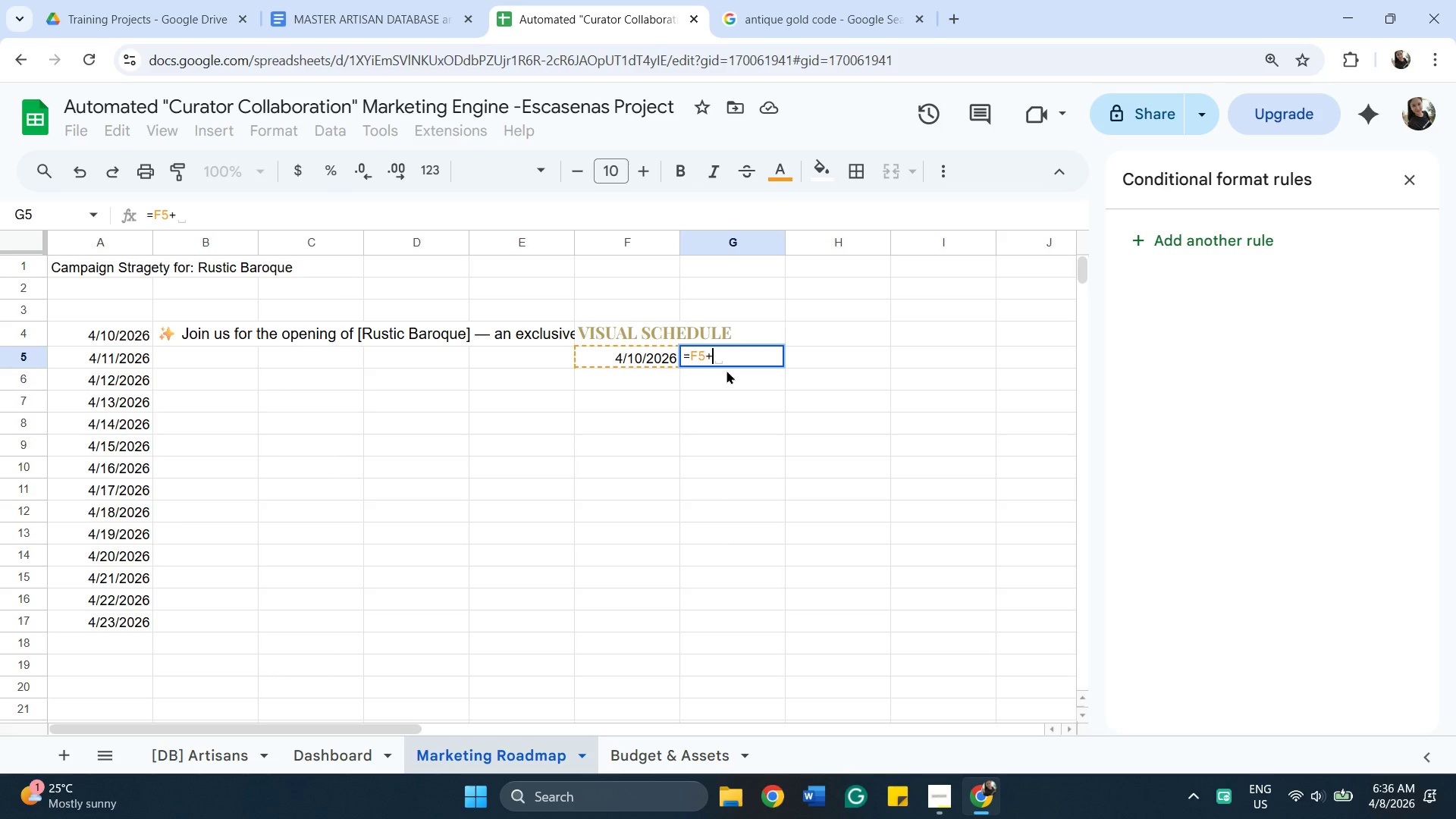 
key(1)
 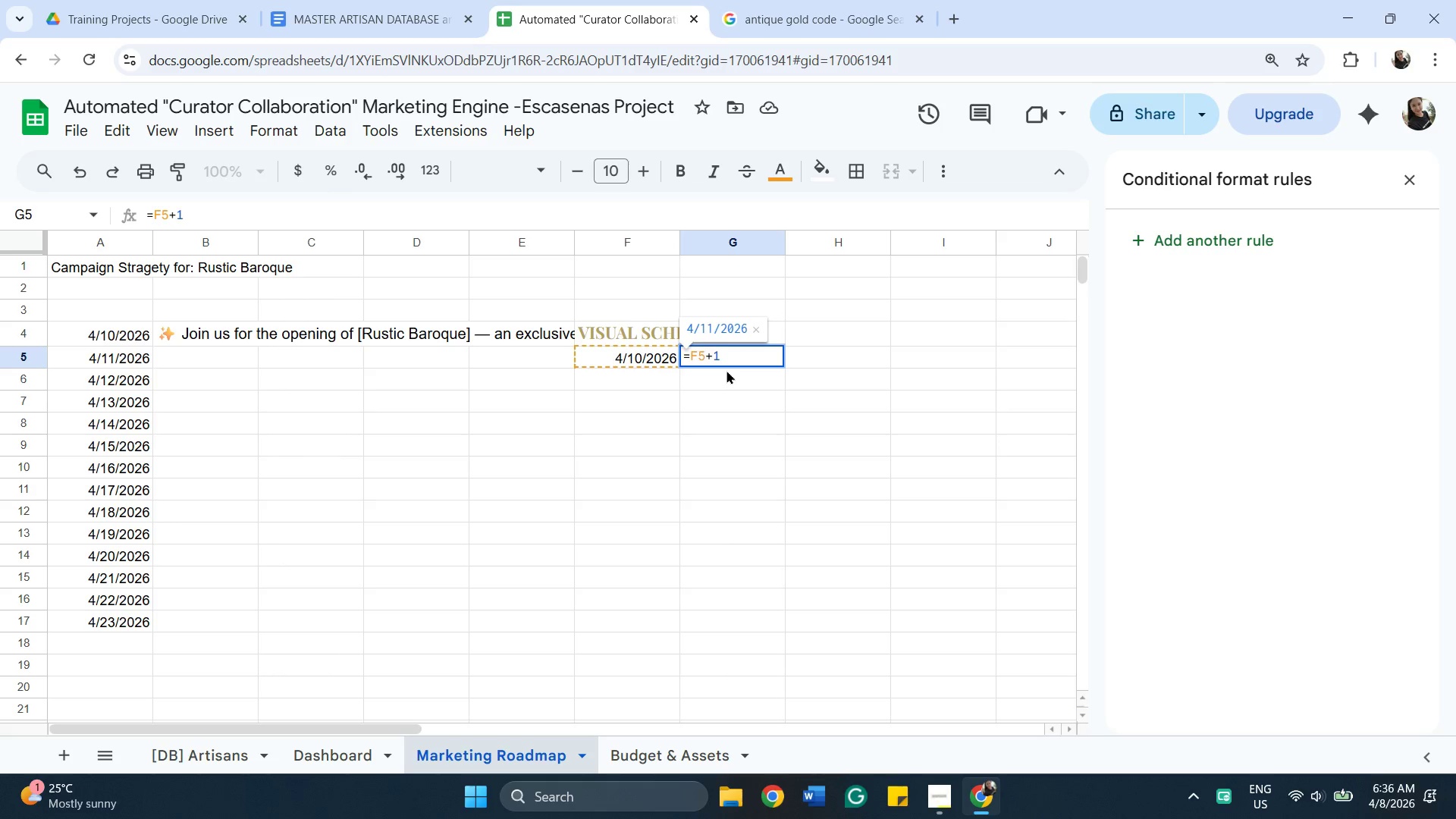 
key(Enter)
 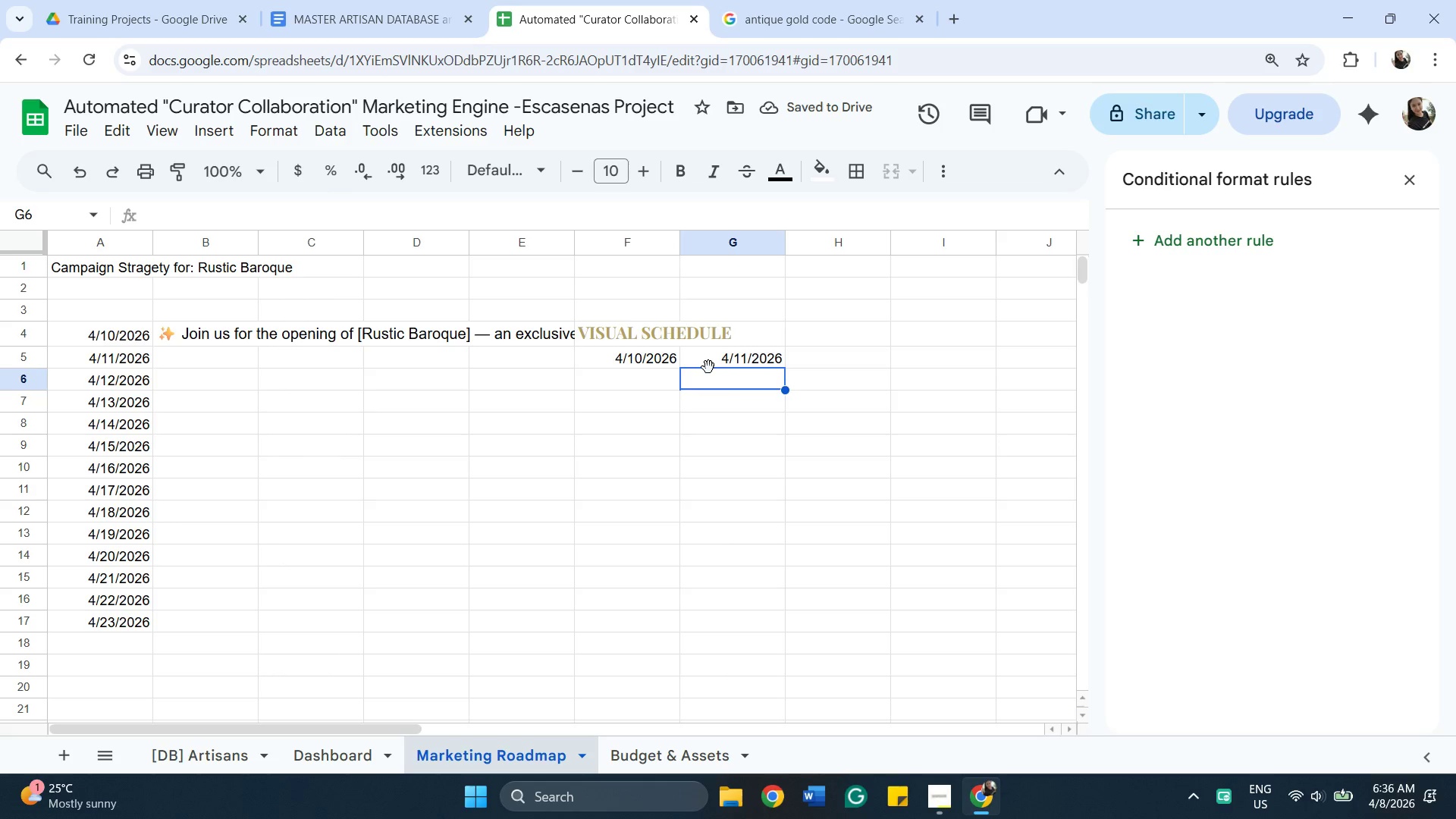 
double_click([727, 355])
 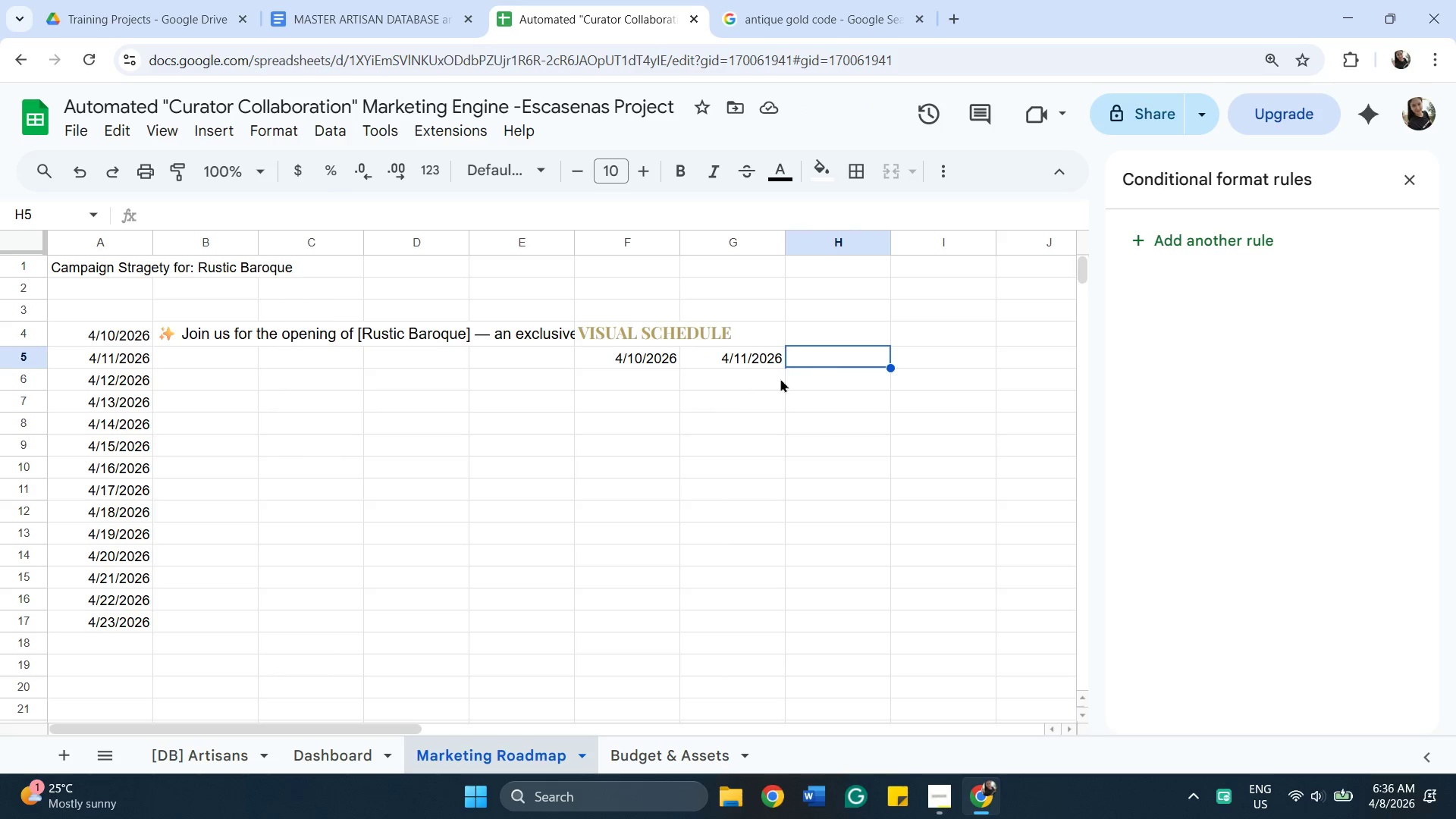 
left_click([628, 331])
 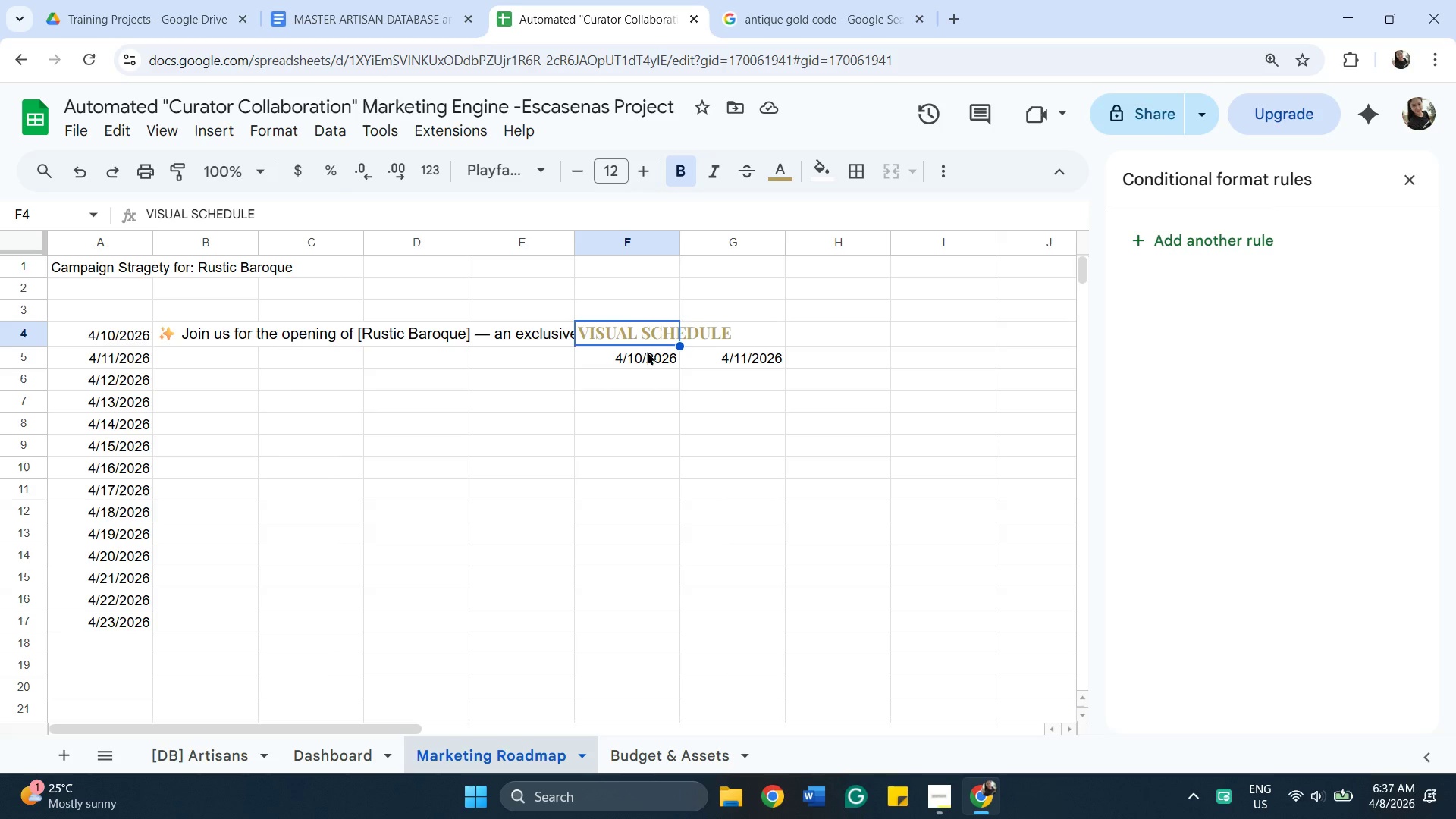 
left_click([647, 351])
 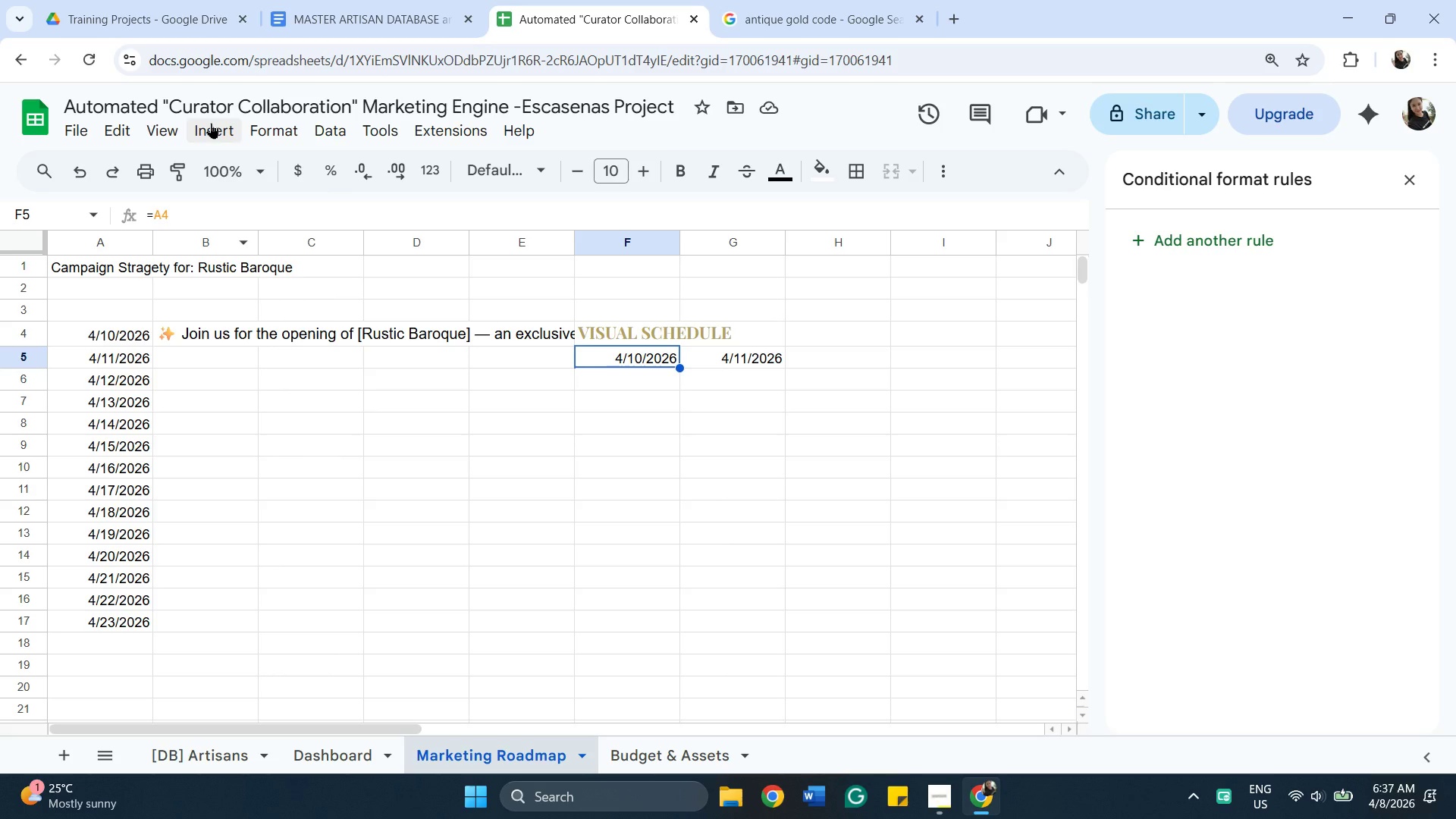 
left_click([211, 123])
 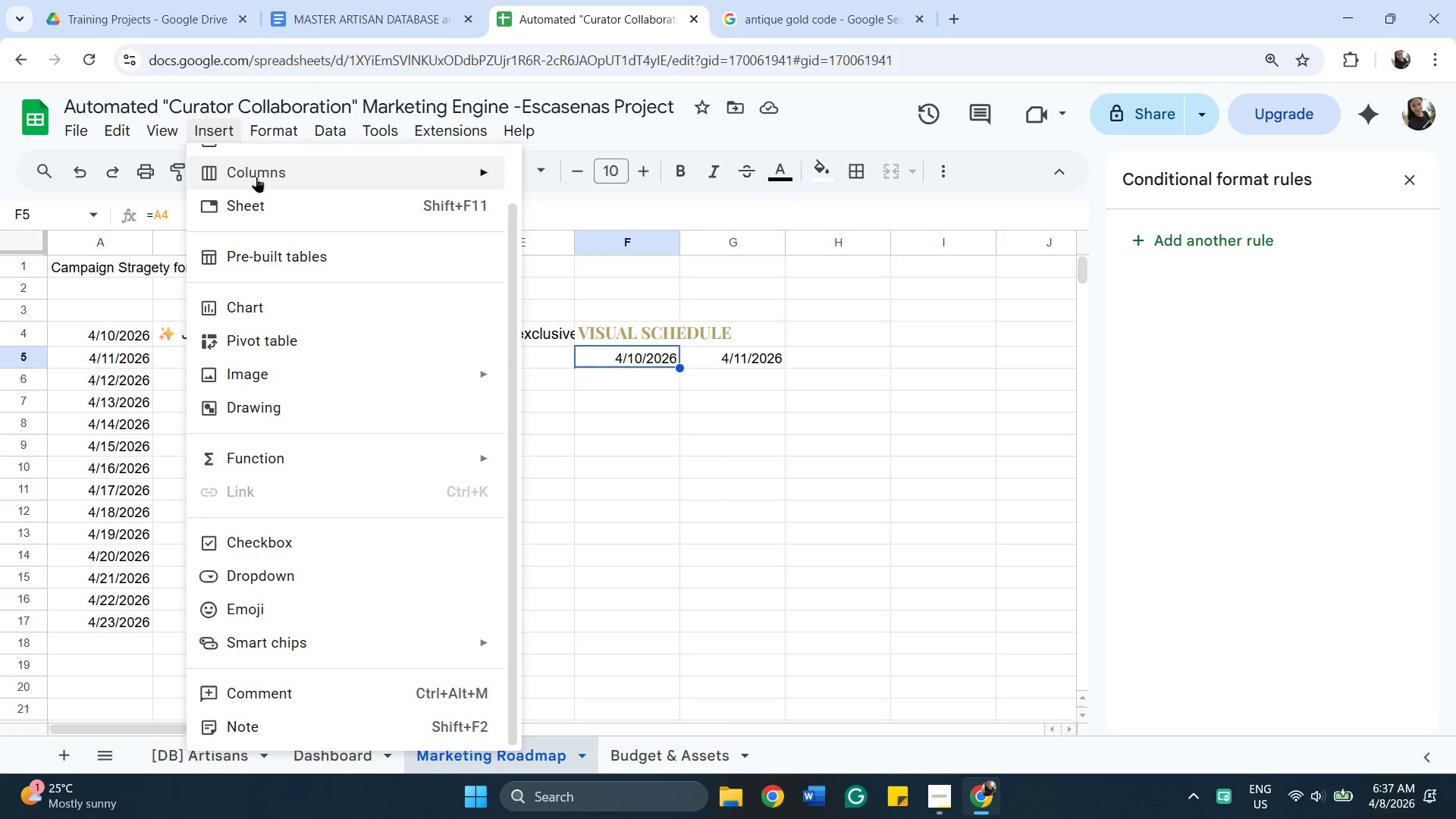 
scroll: coordinate [353, 312], scroll_direction: up, amount: 4.0
 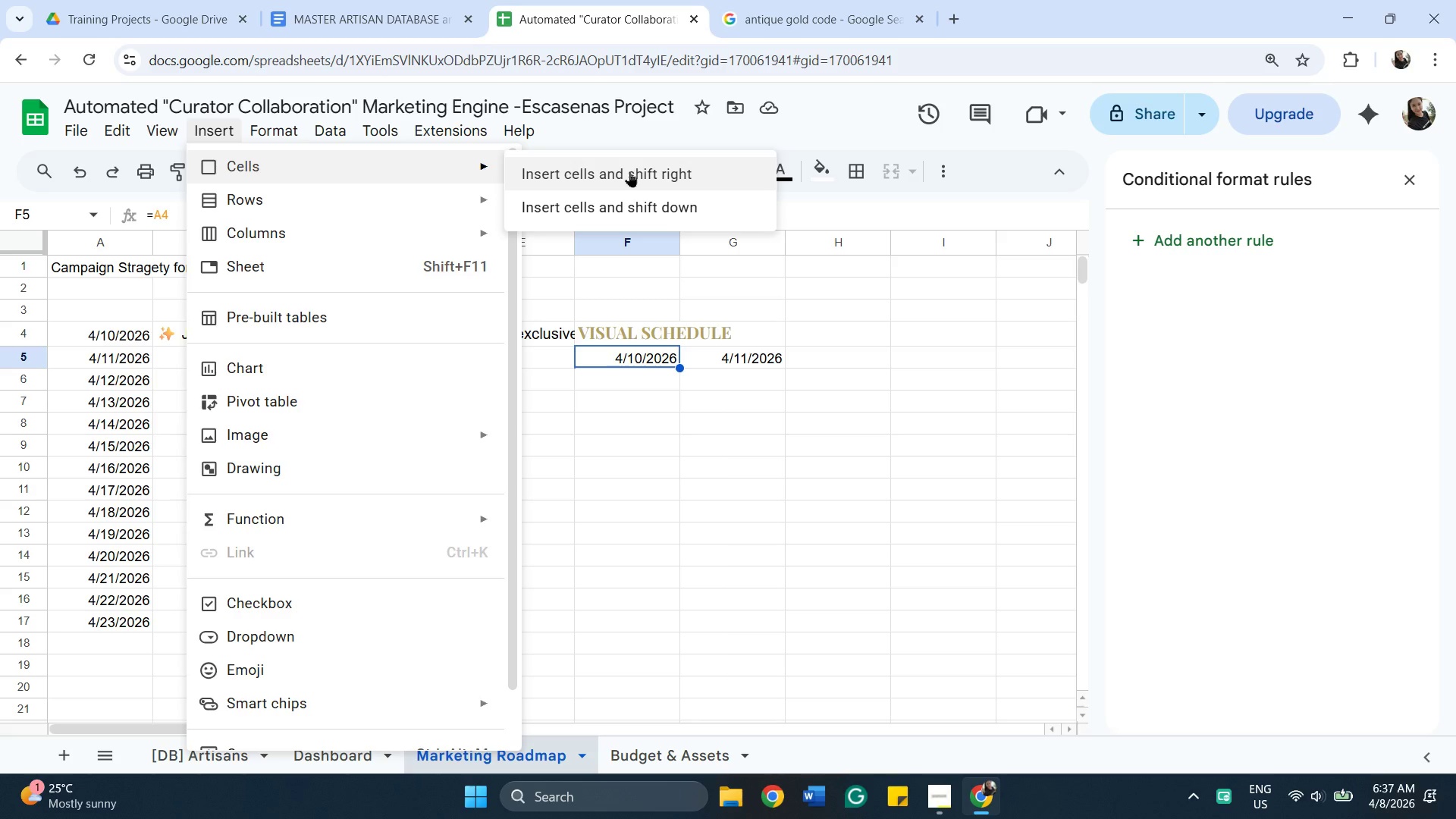 
wait(6.91)
 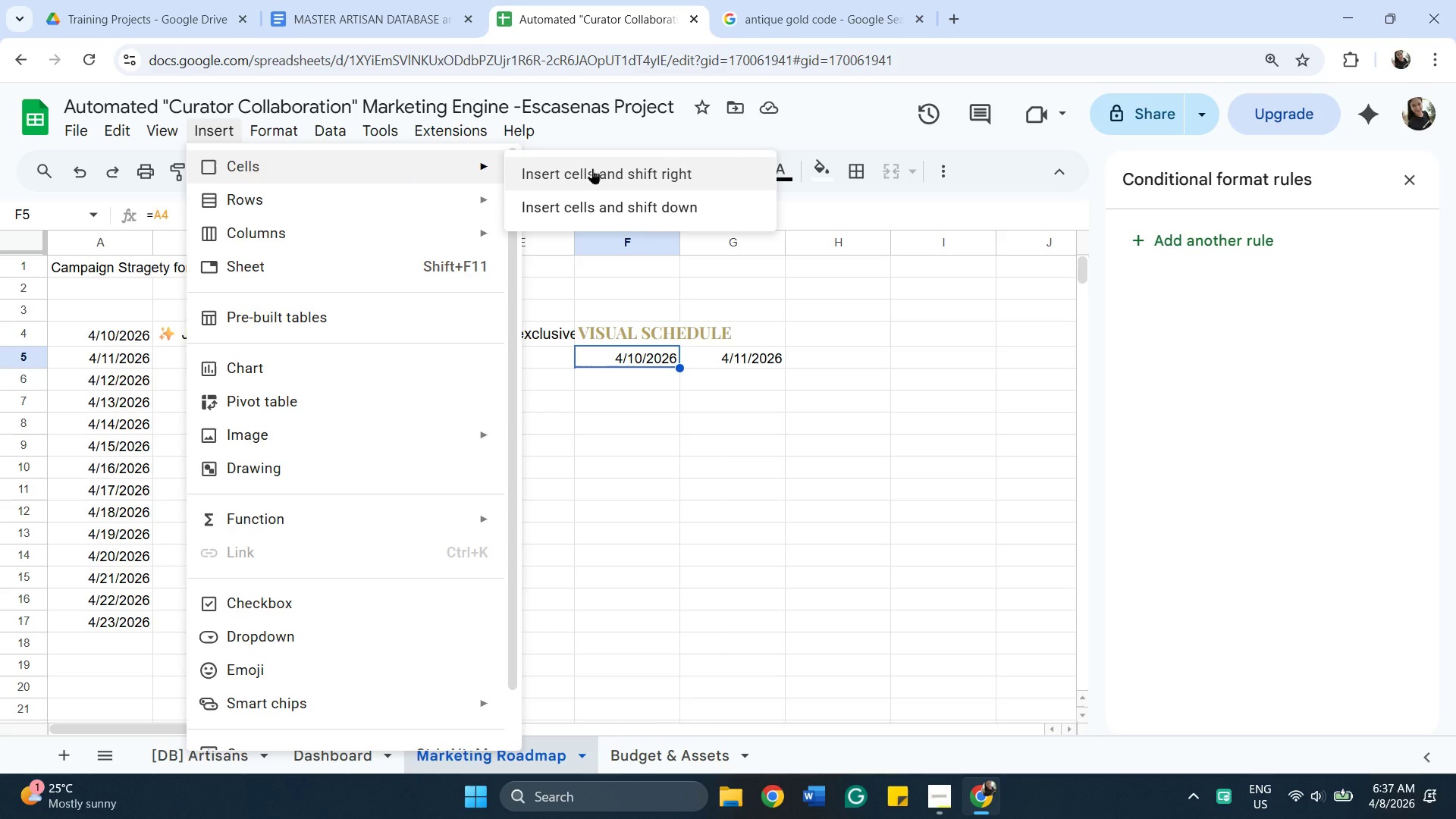 
left_click([636, 336])
 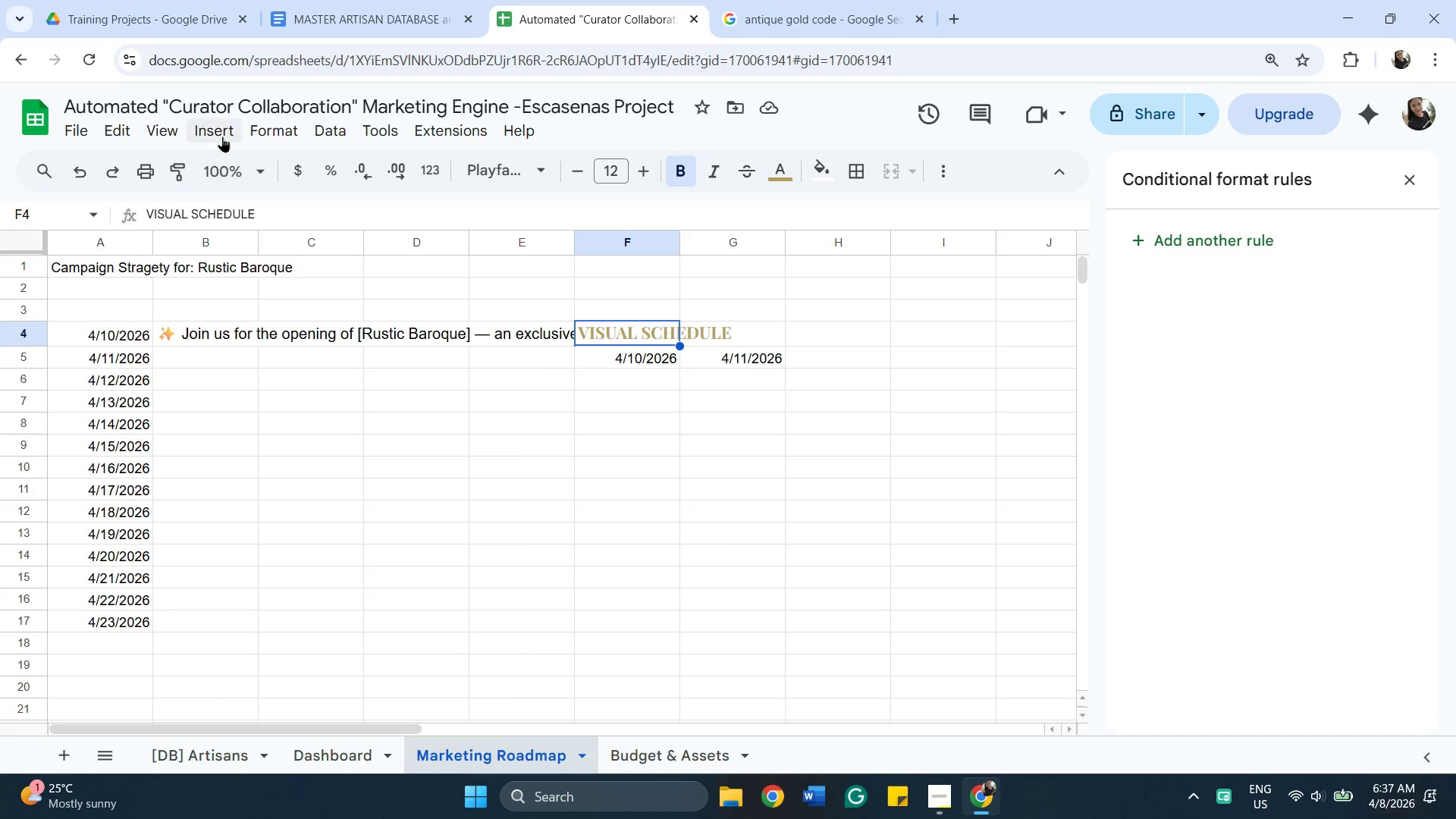 
left_click([221, 133])
 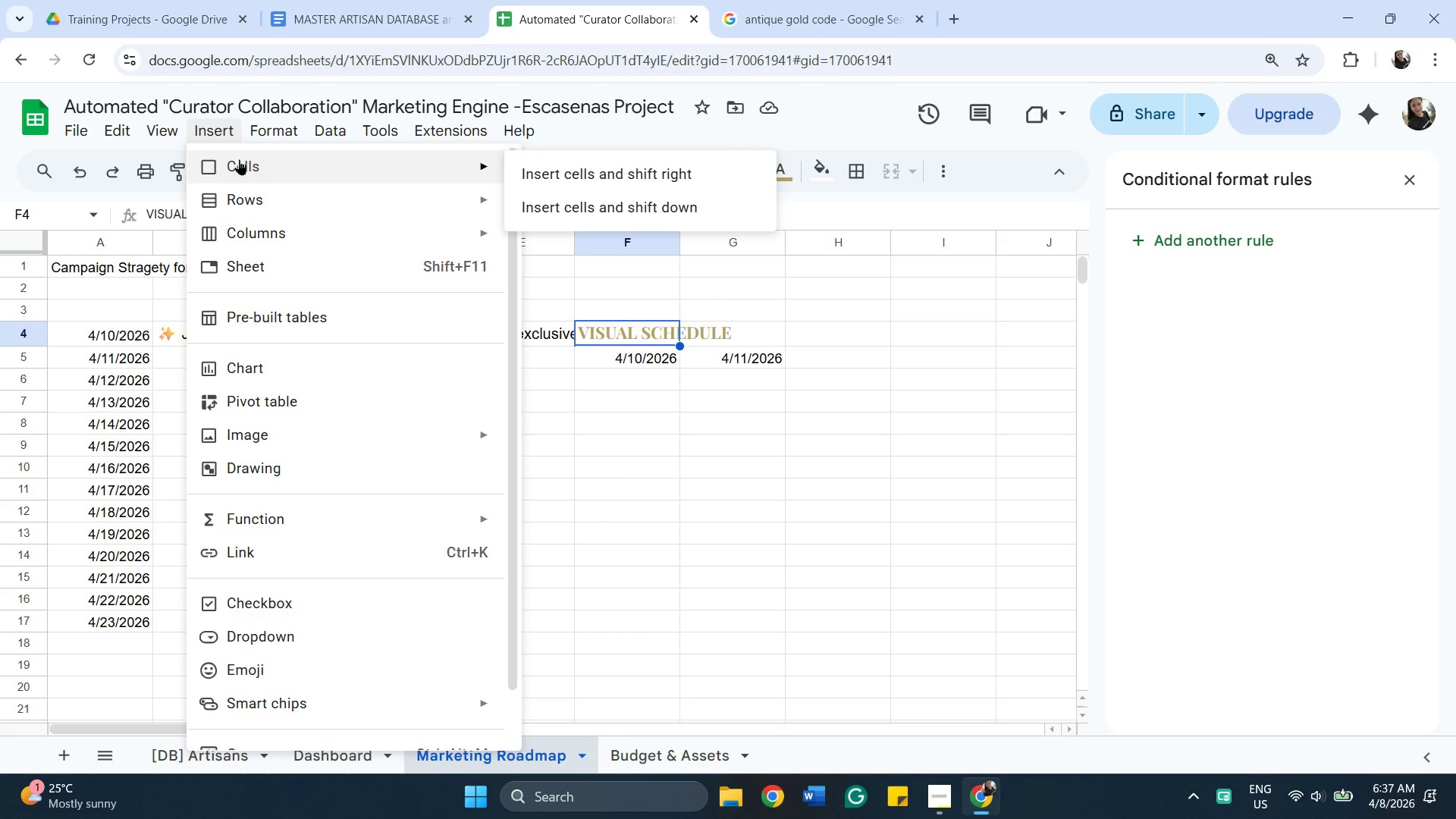 
wait(11.89)
 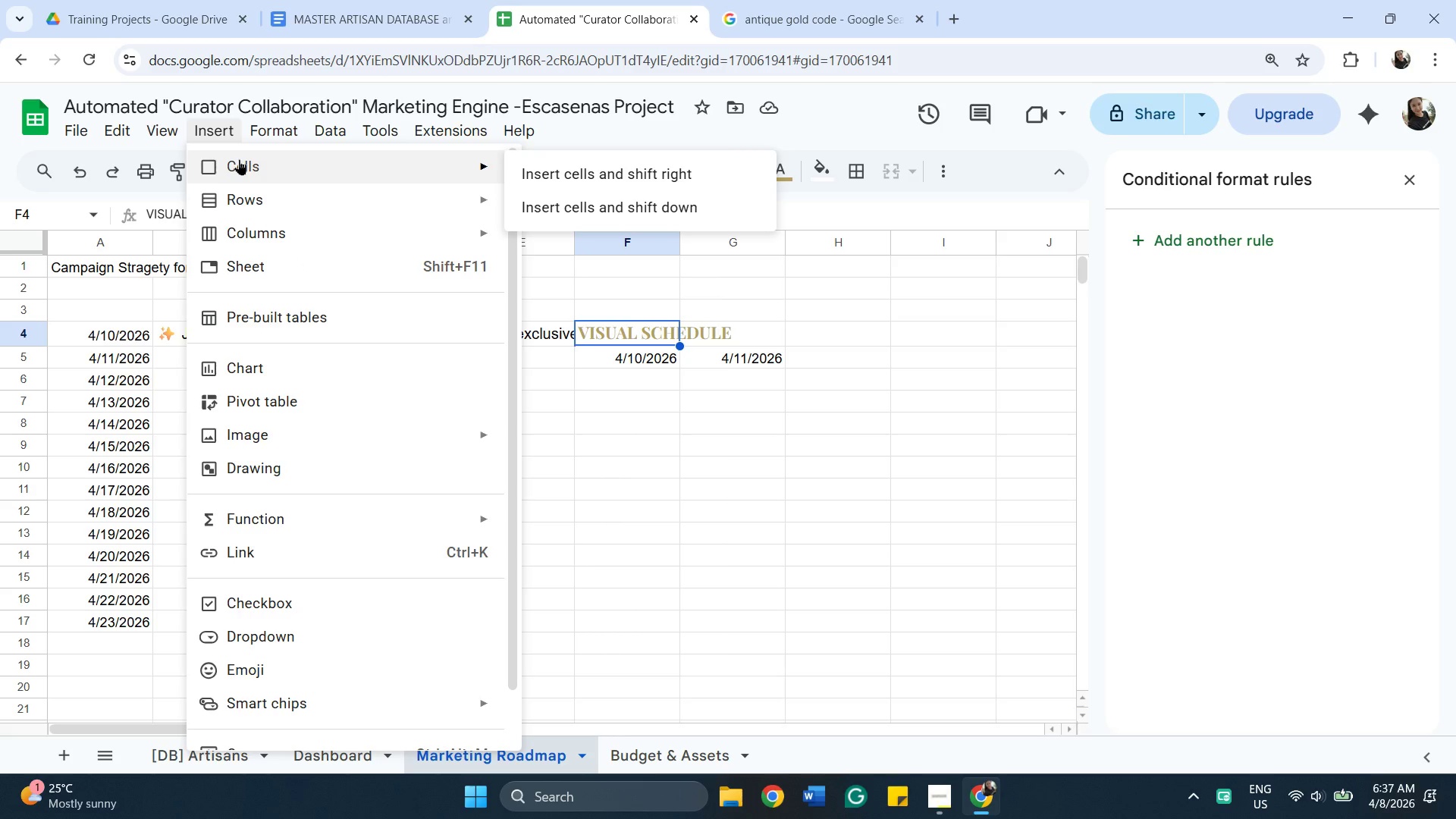 
left_click([638, 331])
 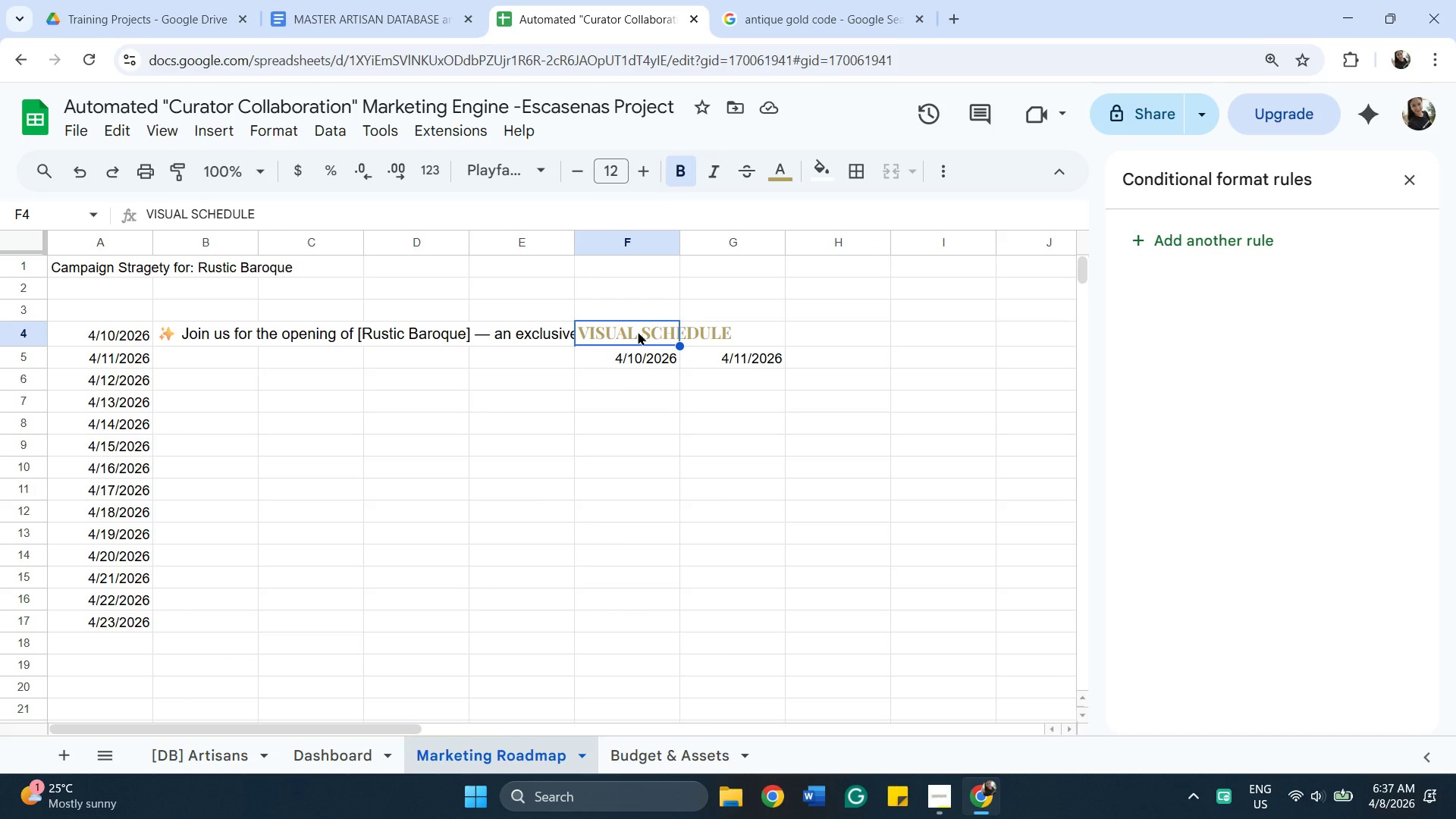 
right_click([638, 331])
 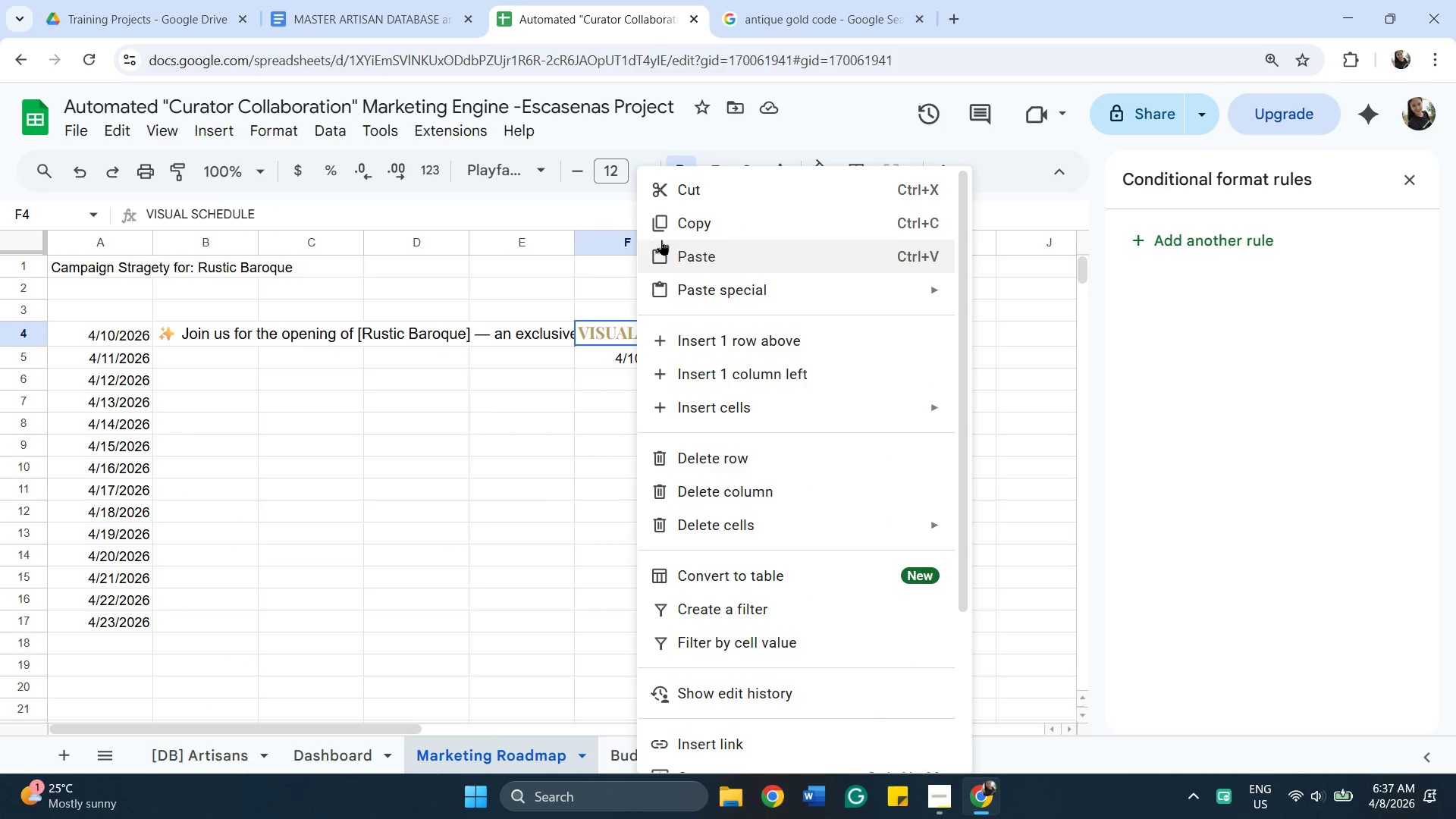 
left_click([704, 227])
 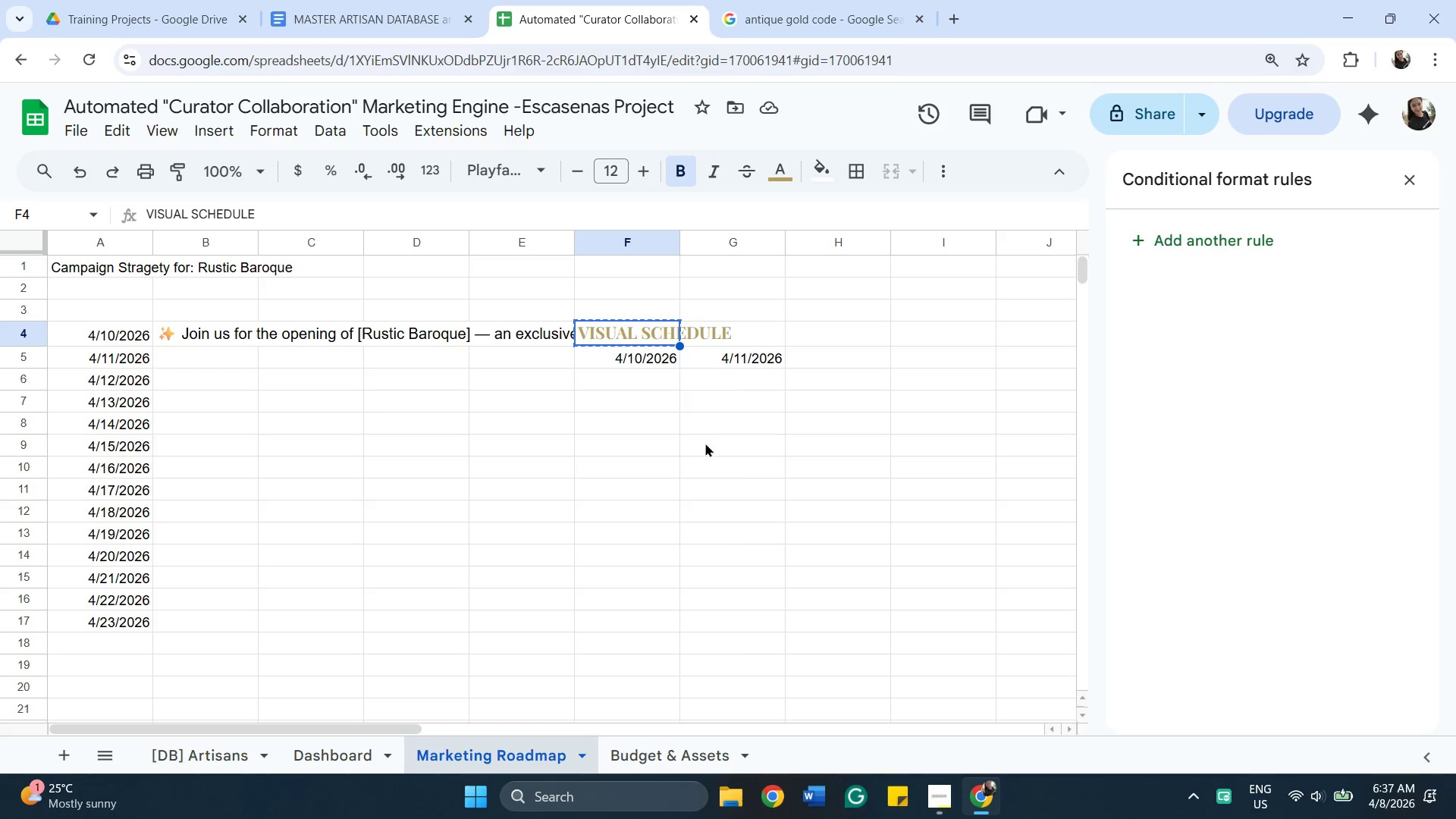 
left_click([705, 443])
 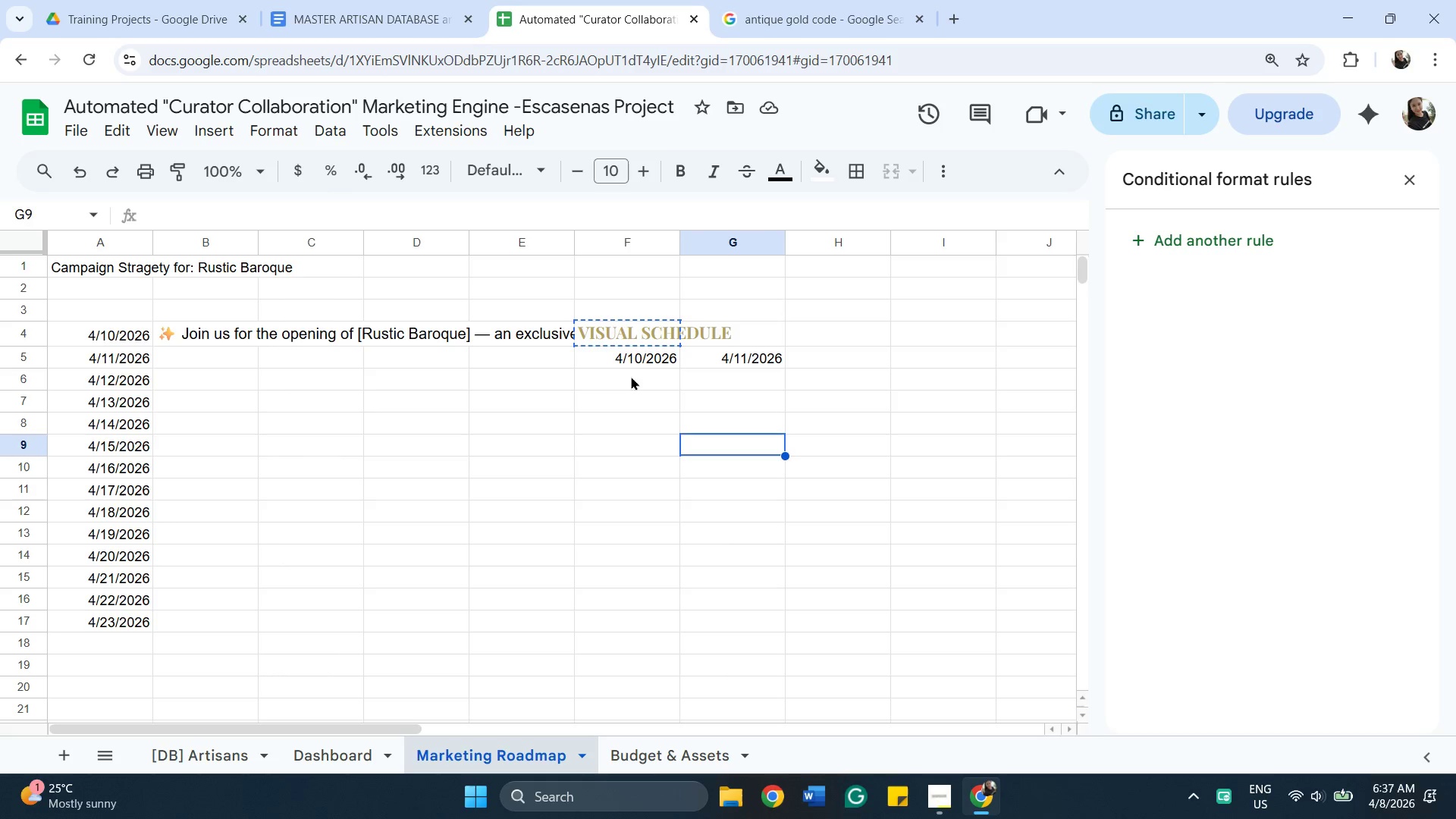 
left_click([631, 376])
 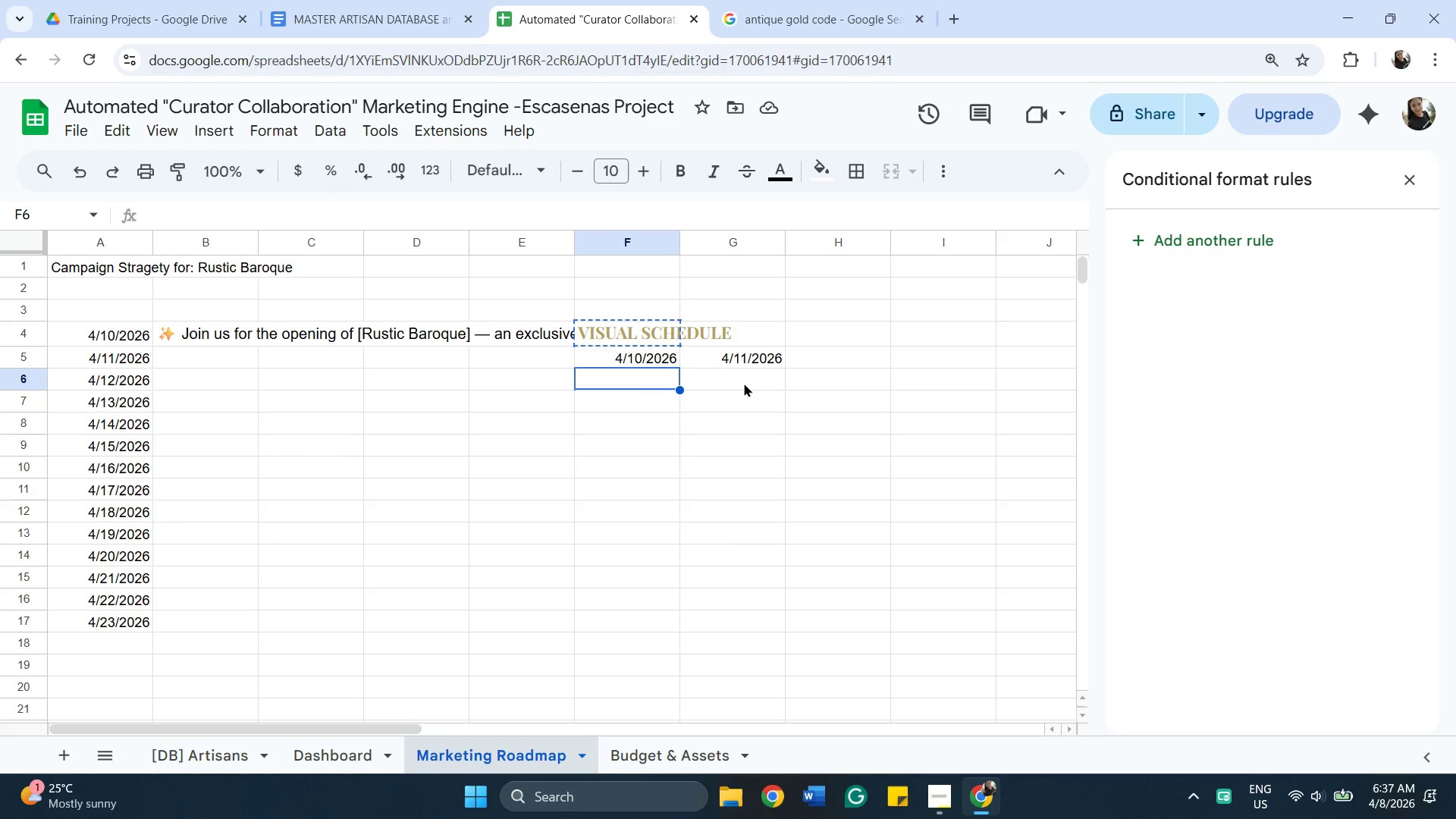 
wait(9.41)
 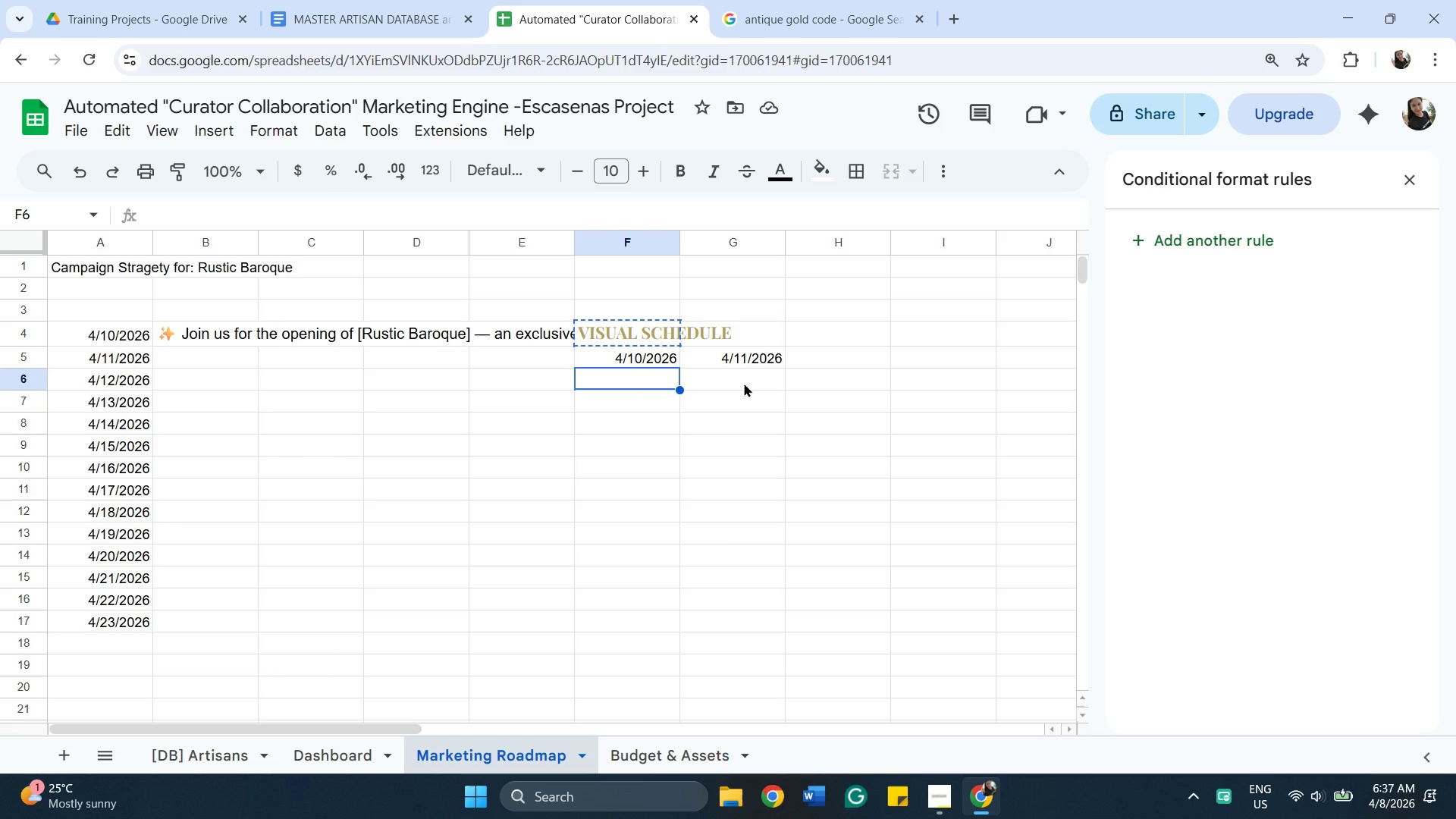 
left_click([745, 371])
 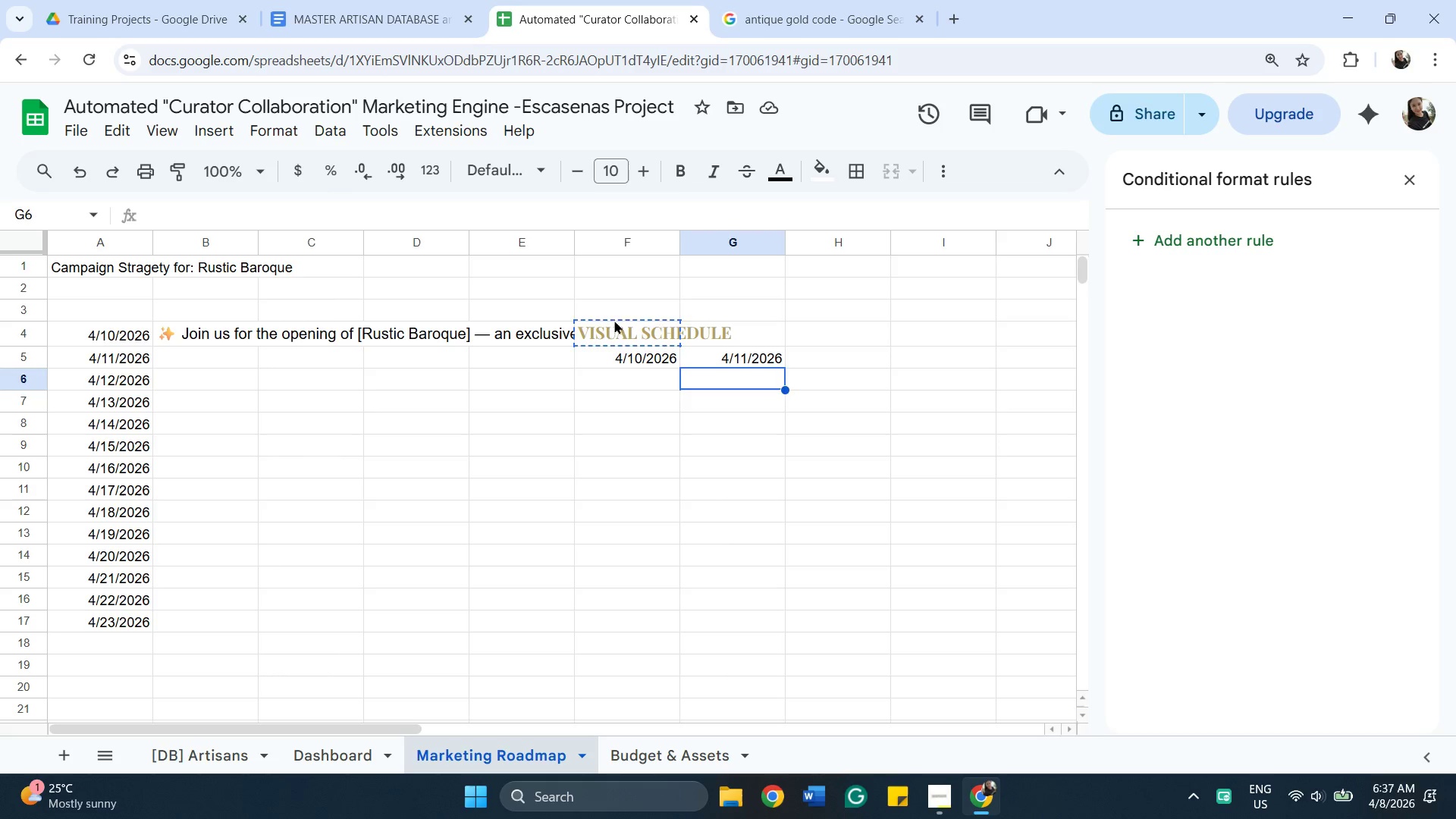 
left_click([614, 320])
 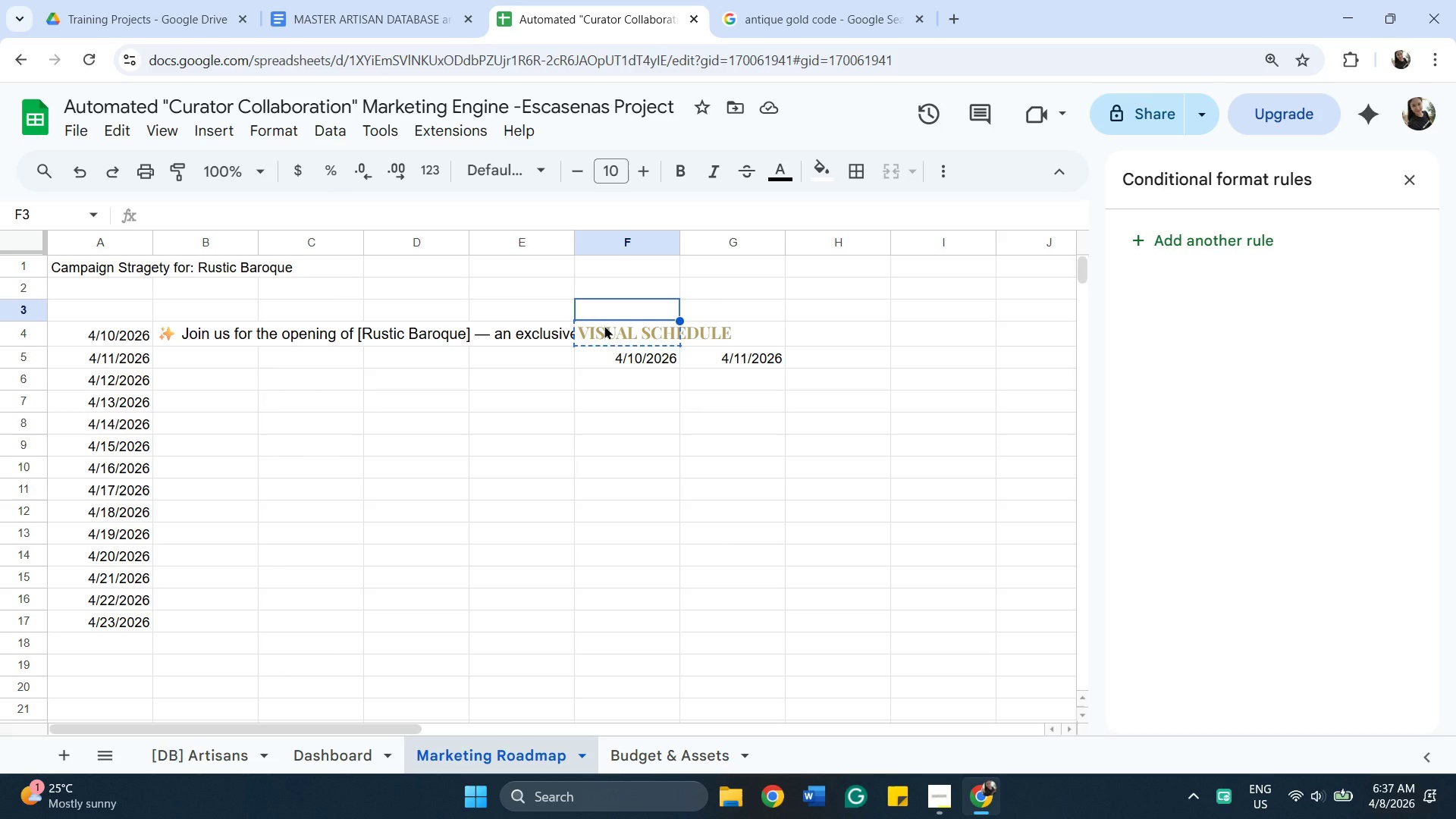 
left_click_drag(start_coordinate=[604, 325], to_coordinate=[609, 325])
 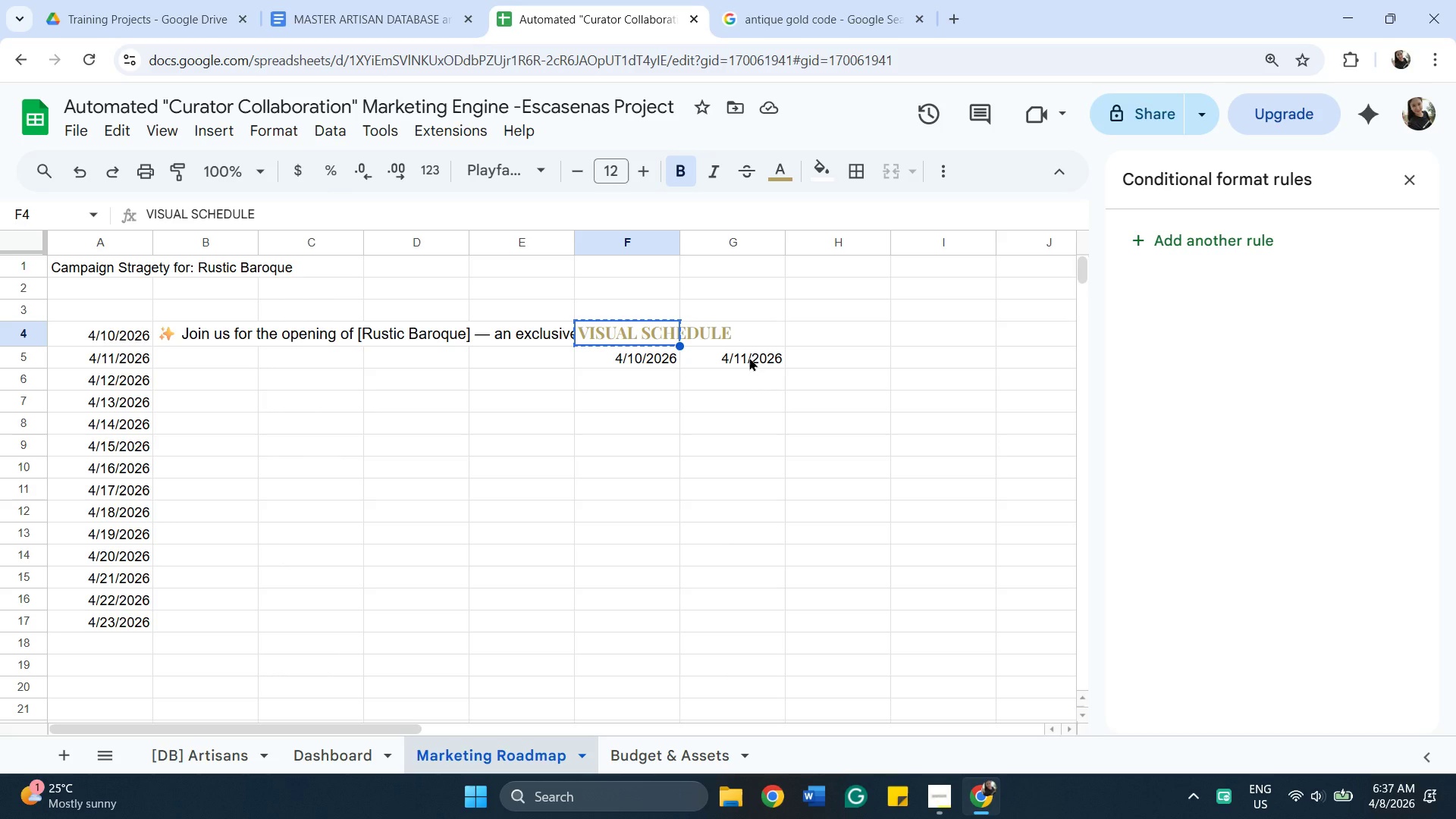 
key(Shift+ShiftLeft)
 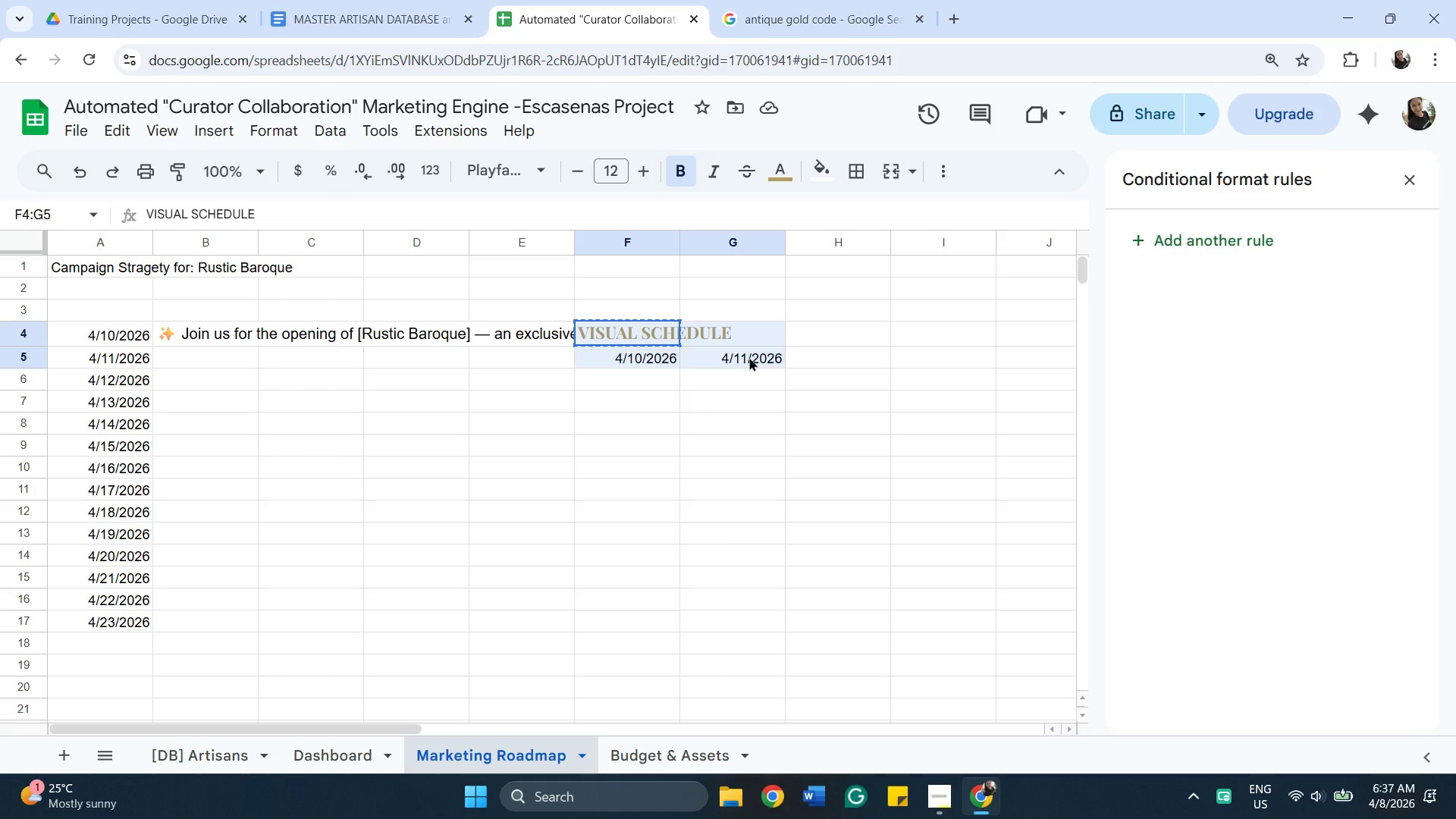 
left_click([749, 357])
 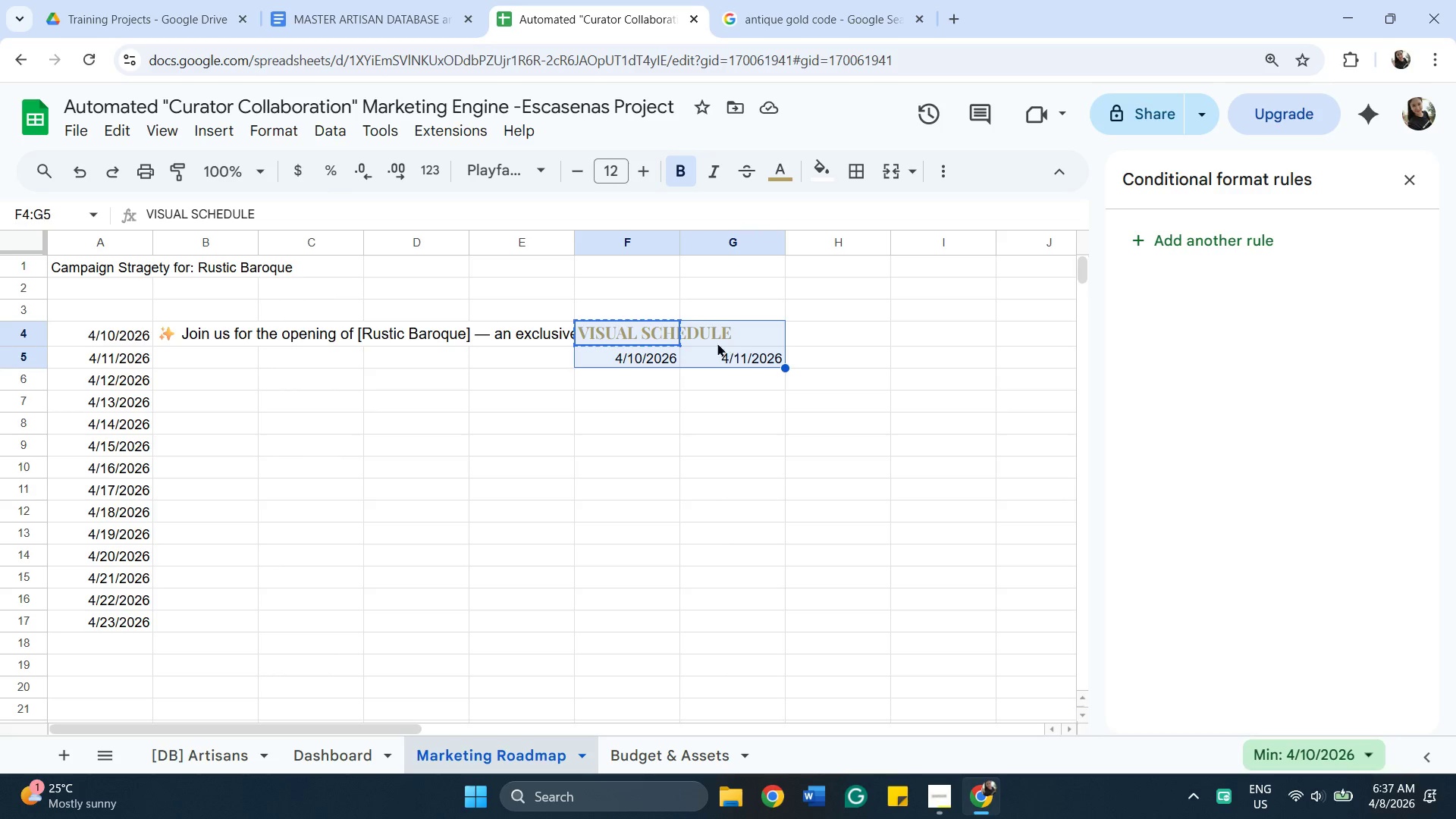 
left_click_drag(start_coordinate=[695, 343], to_coordinate=[675, 337])
 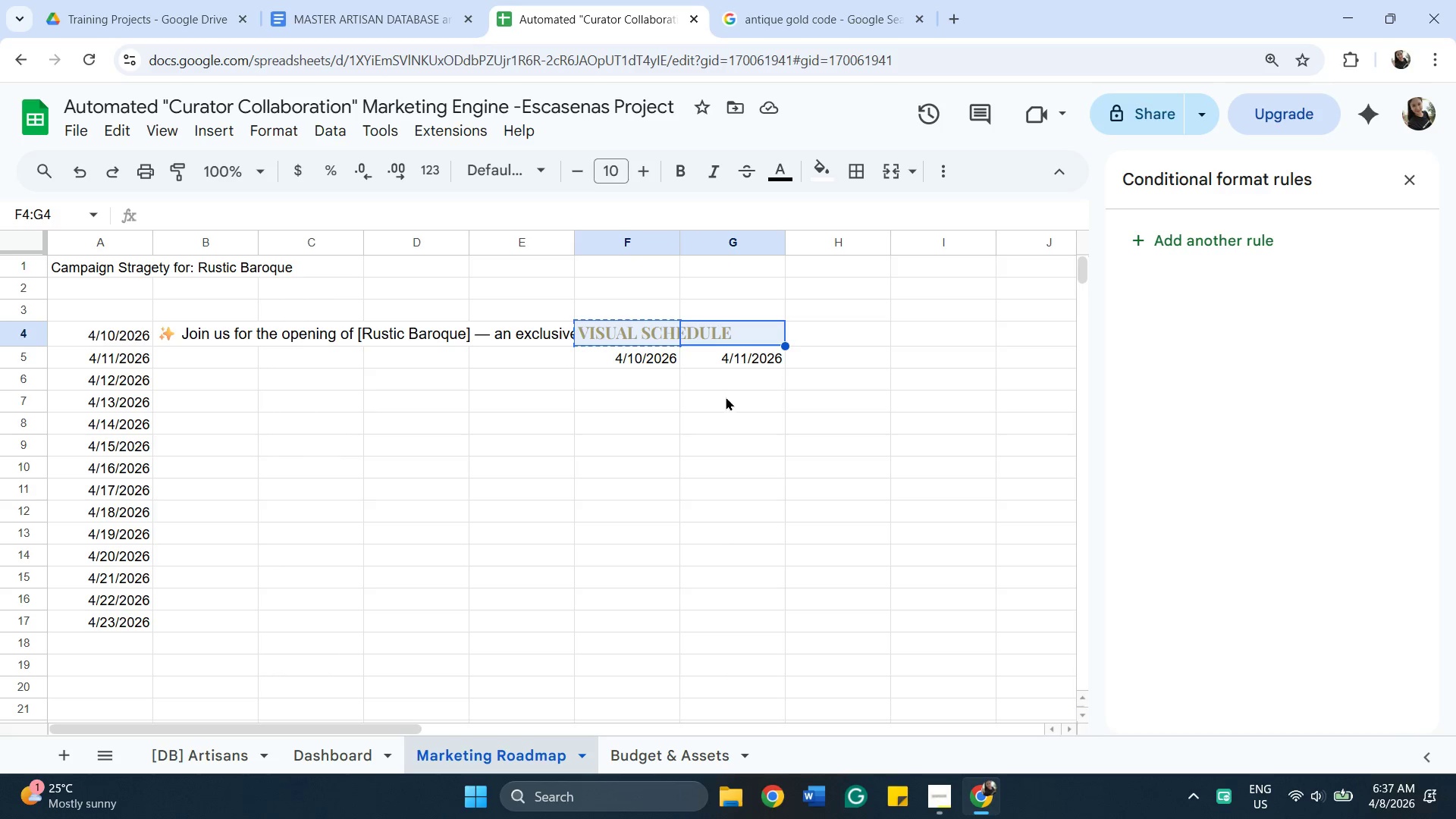 
left_click_drag(start_coordinate=[726, 397], to_coordinate=[723, 392])
 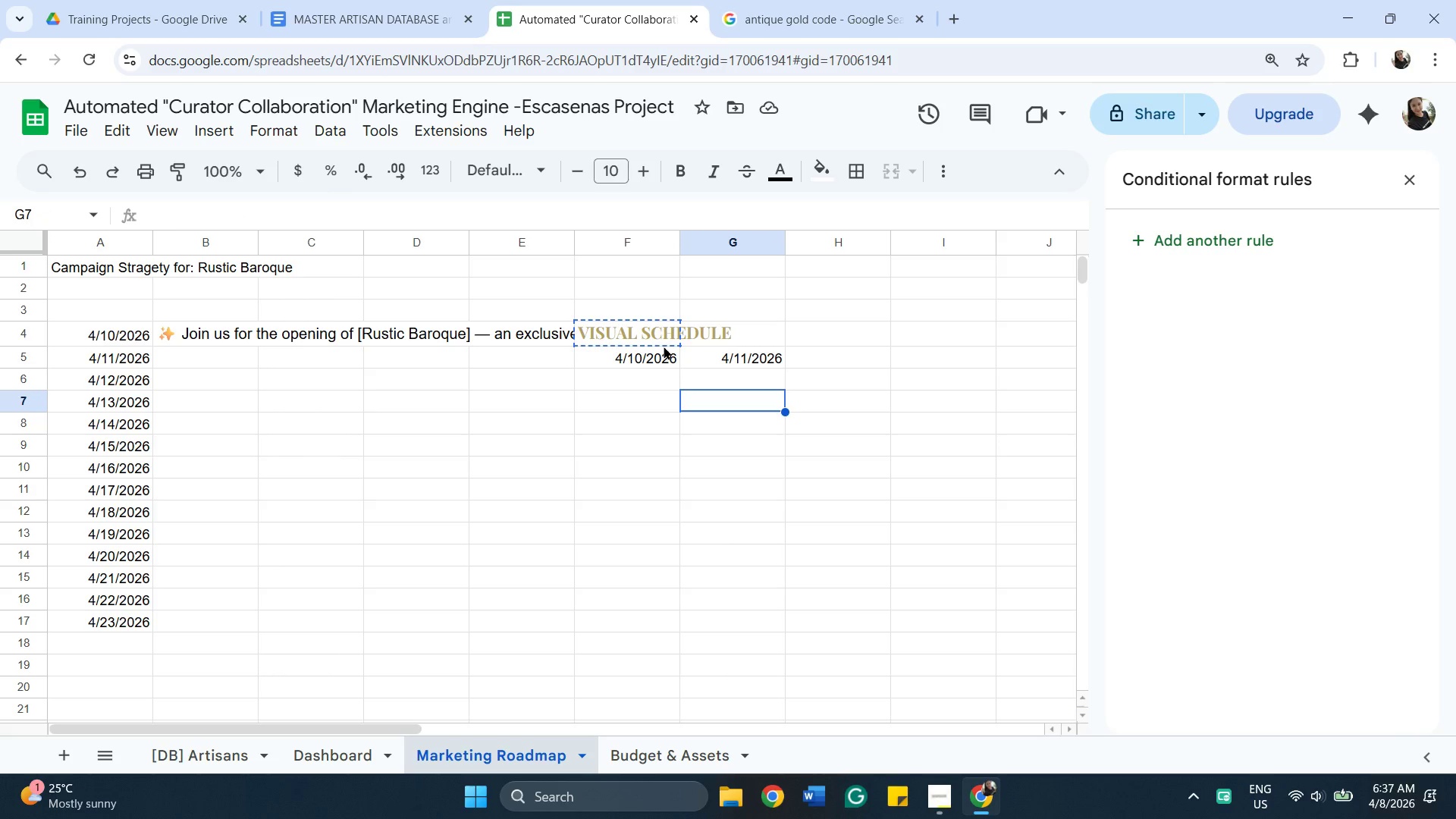 
left_click([664, 346])
 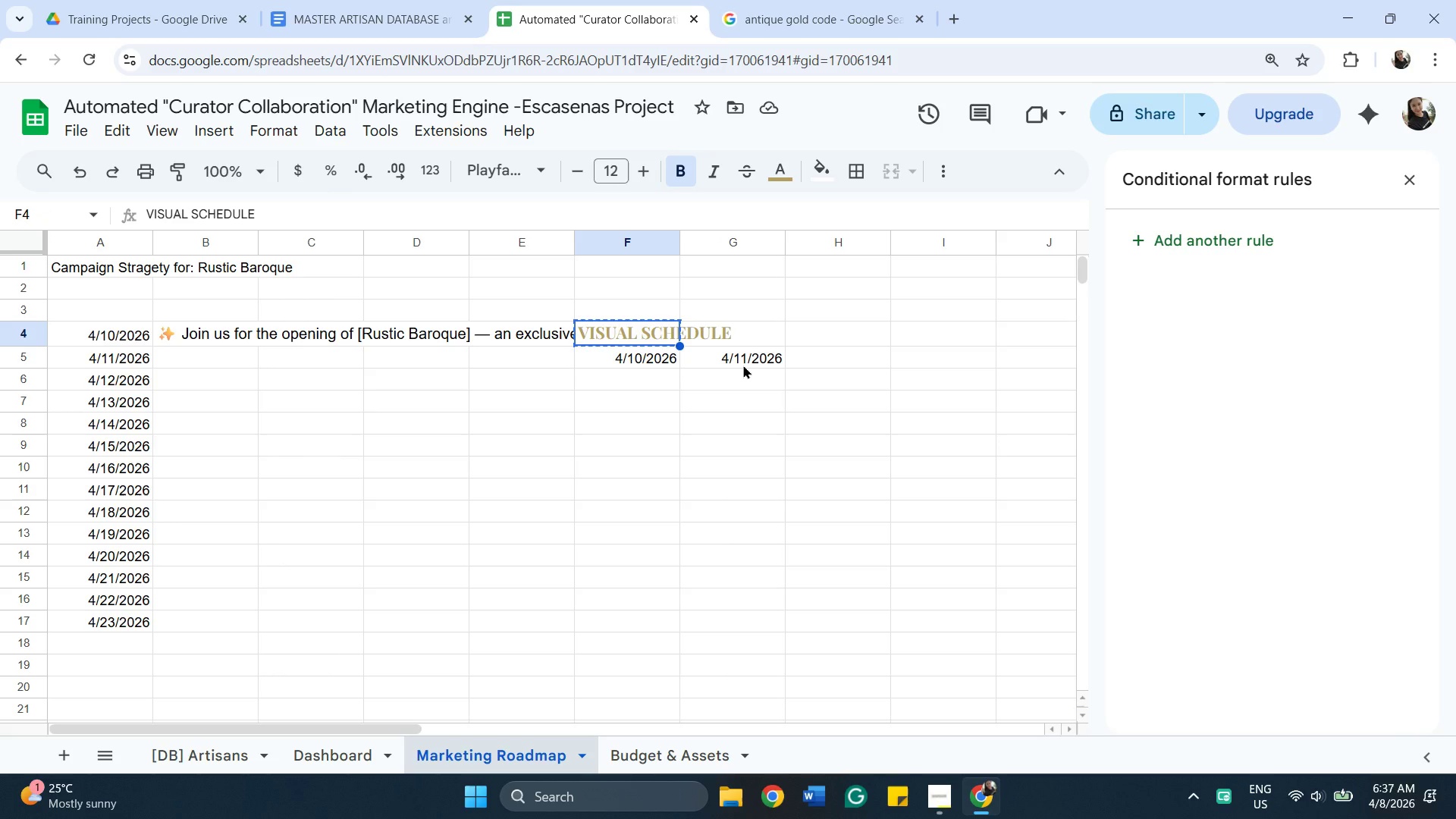 
hold_key(key=ShiftLeft, duration=0.86)
left_click([745, 362])
 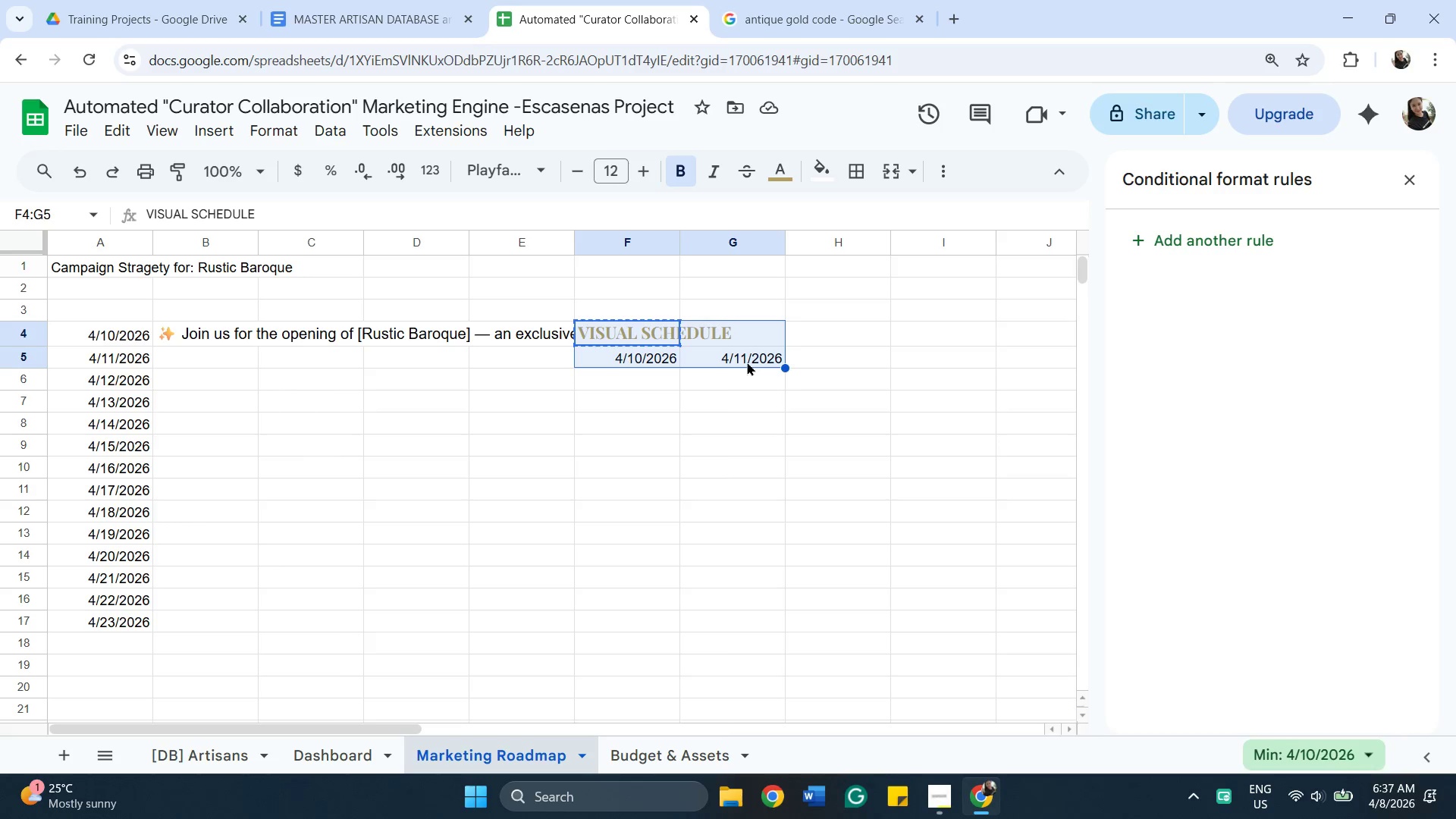 
right_click([747, 362])
 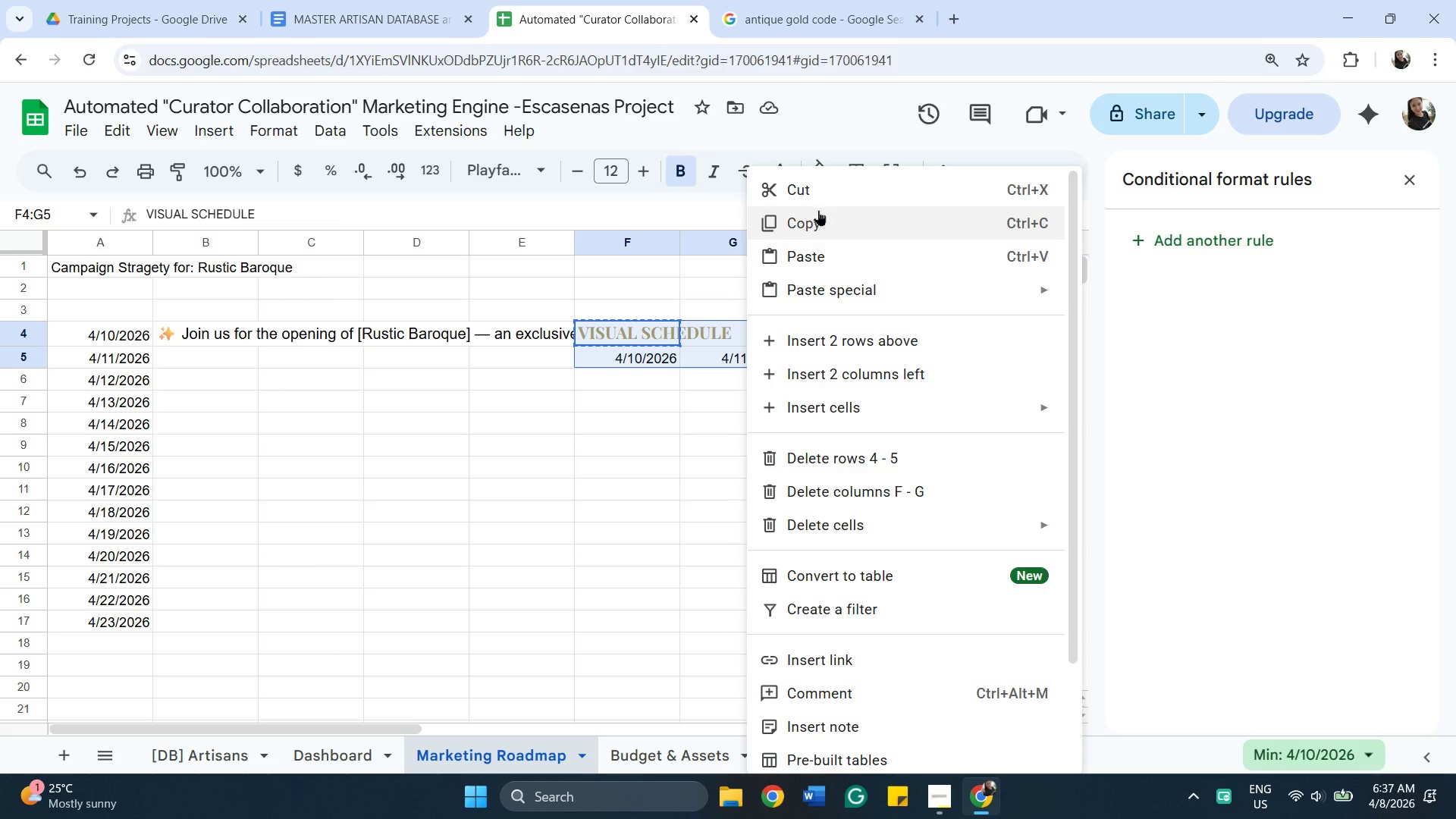 
left_click([822, 218])
 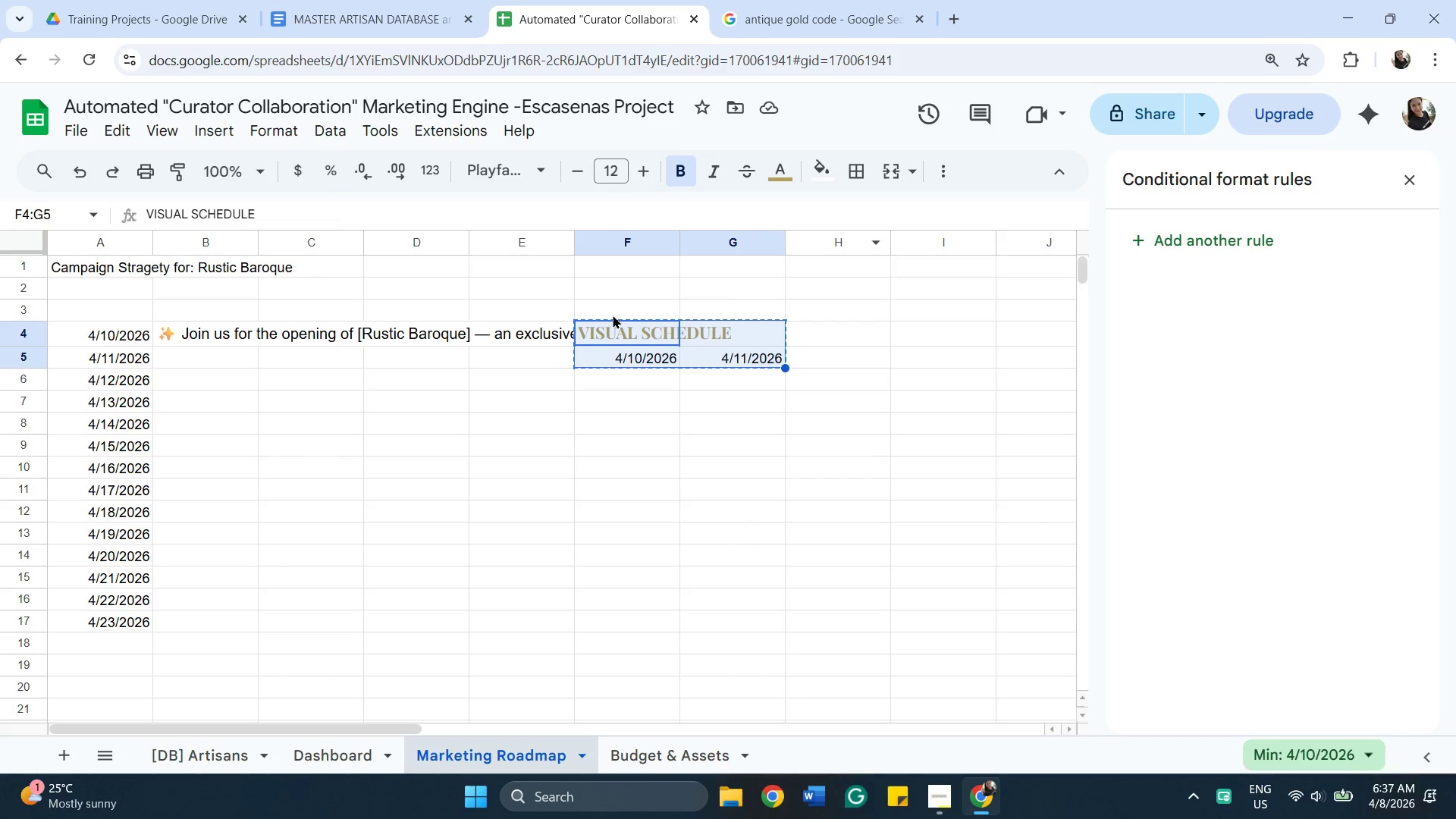 
left_click([613, 315])
 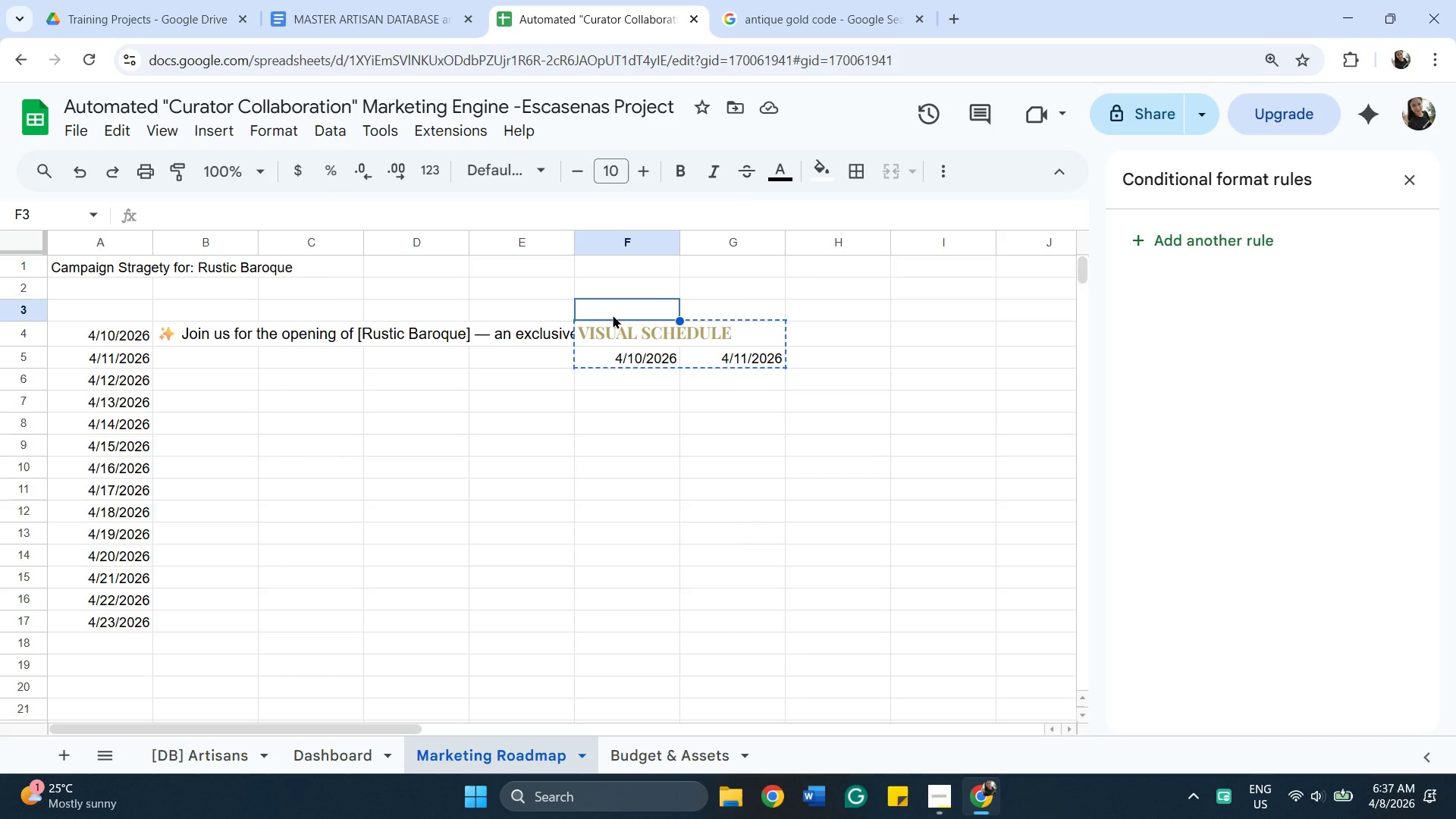 
key(Control+V)
 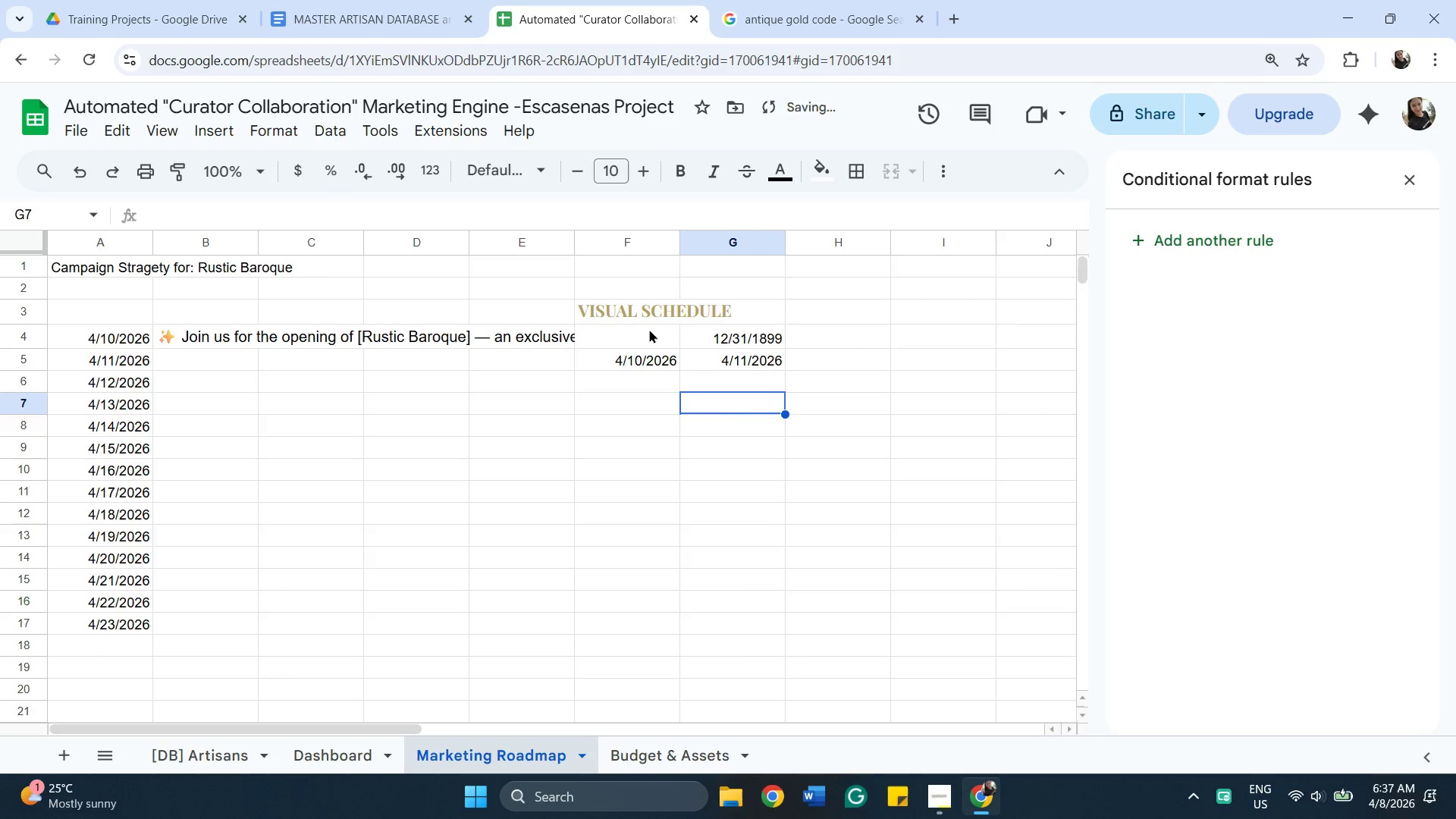 
left_click_drag(start_coordinate=[631, 302], to_coordinate=[635, 304])
 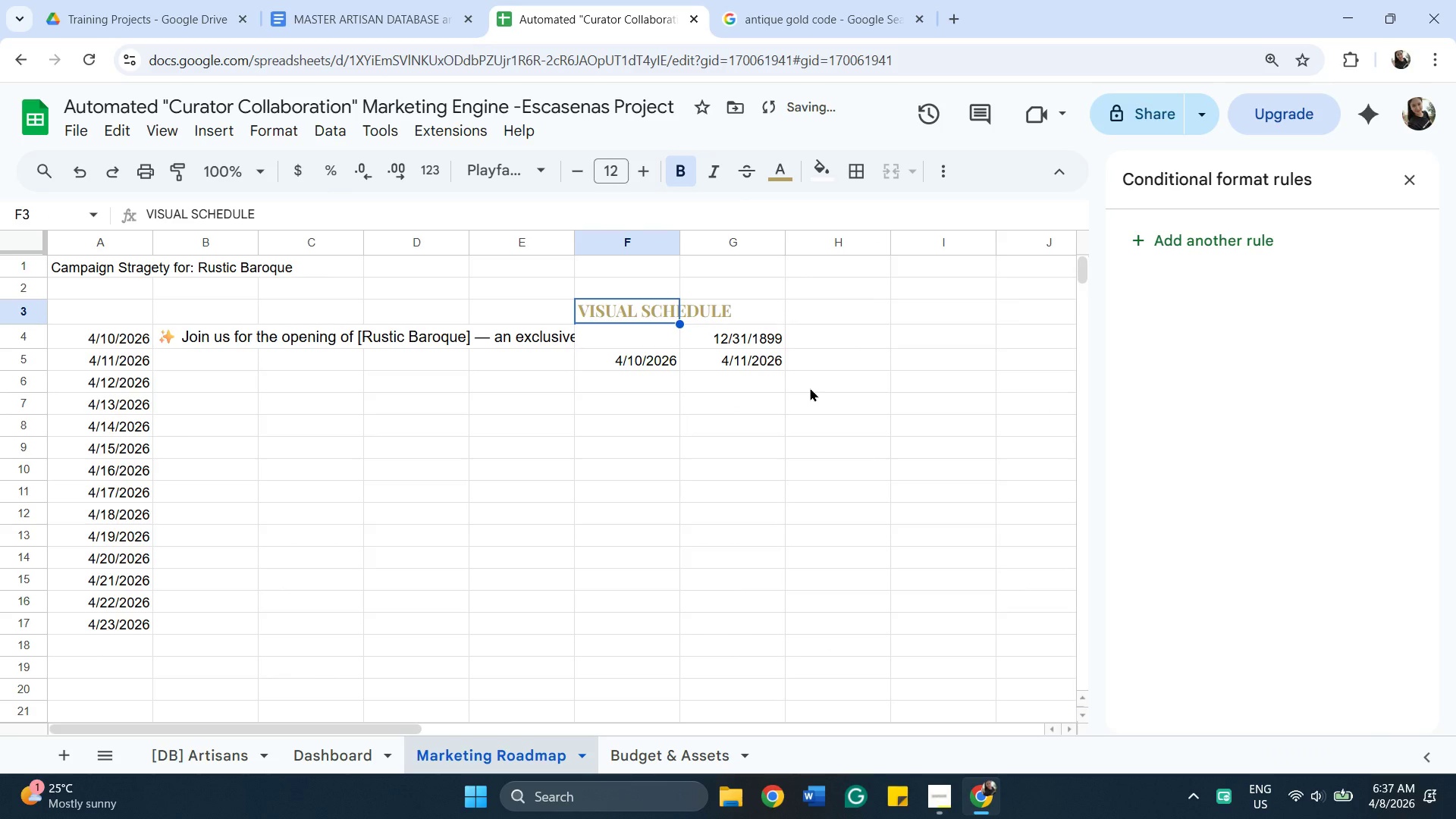 
hold_key(key=ControlLeft, duration=0.33)
left_click([810, 388])
 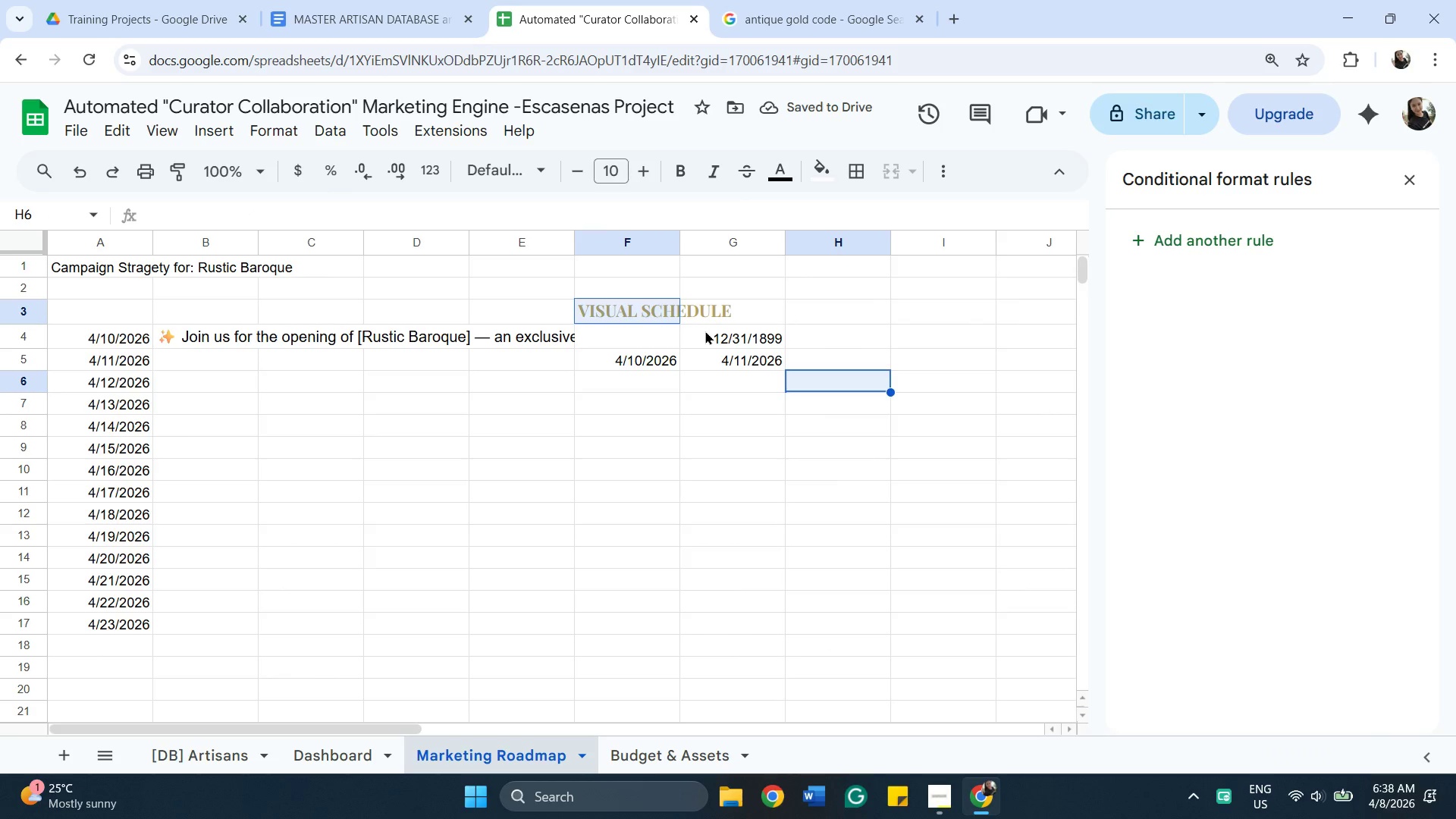 
hold_key(key=ShiftLeft, duration=0.33)
left_click([799, 375])
 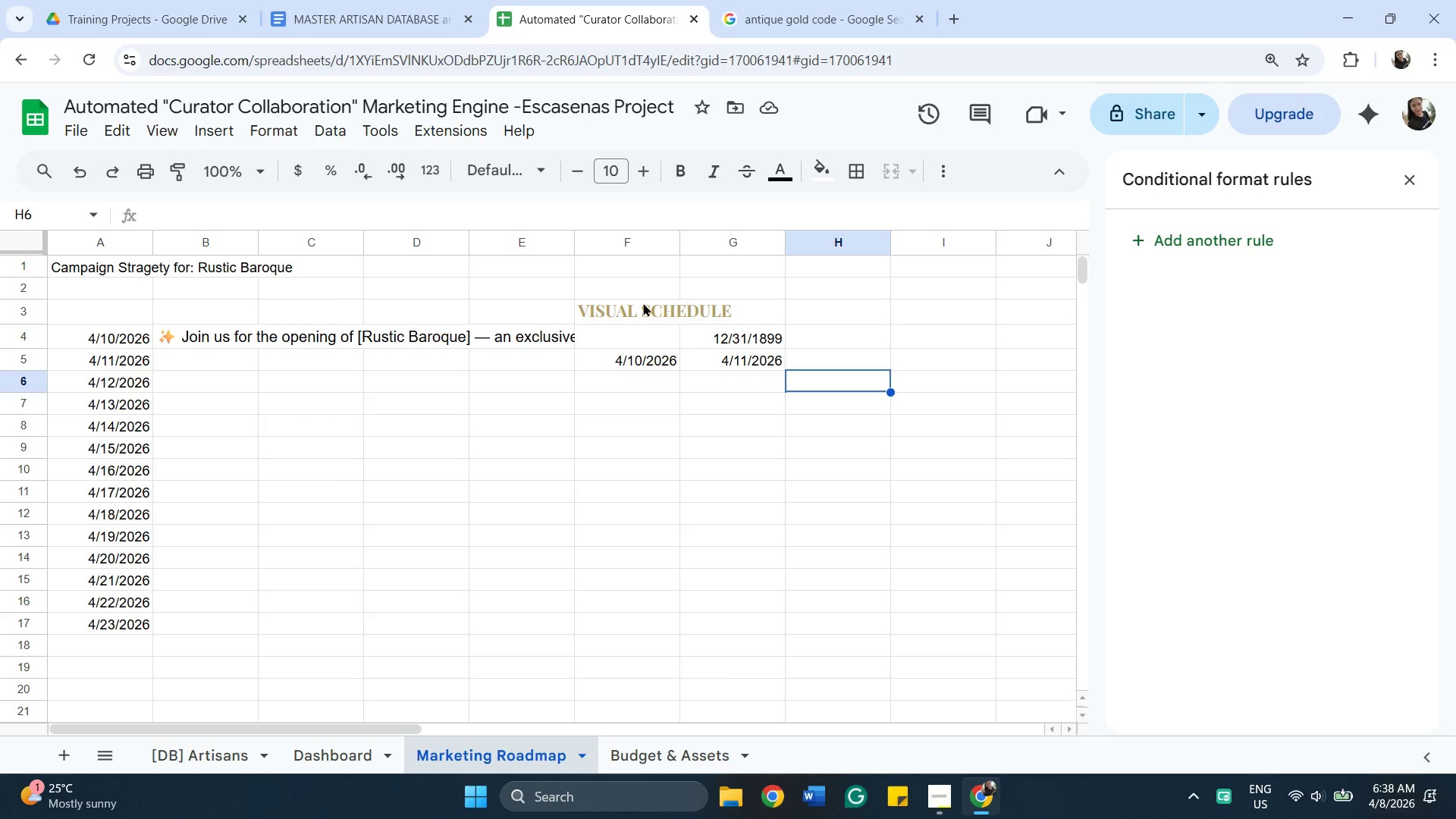 
left_click([614, 305])
 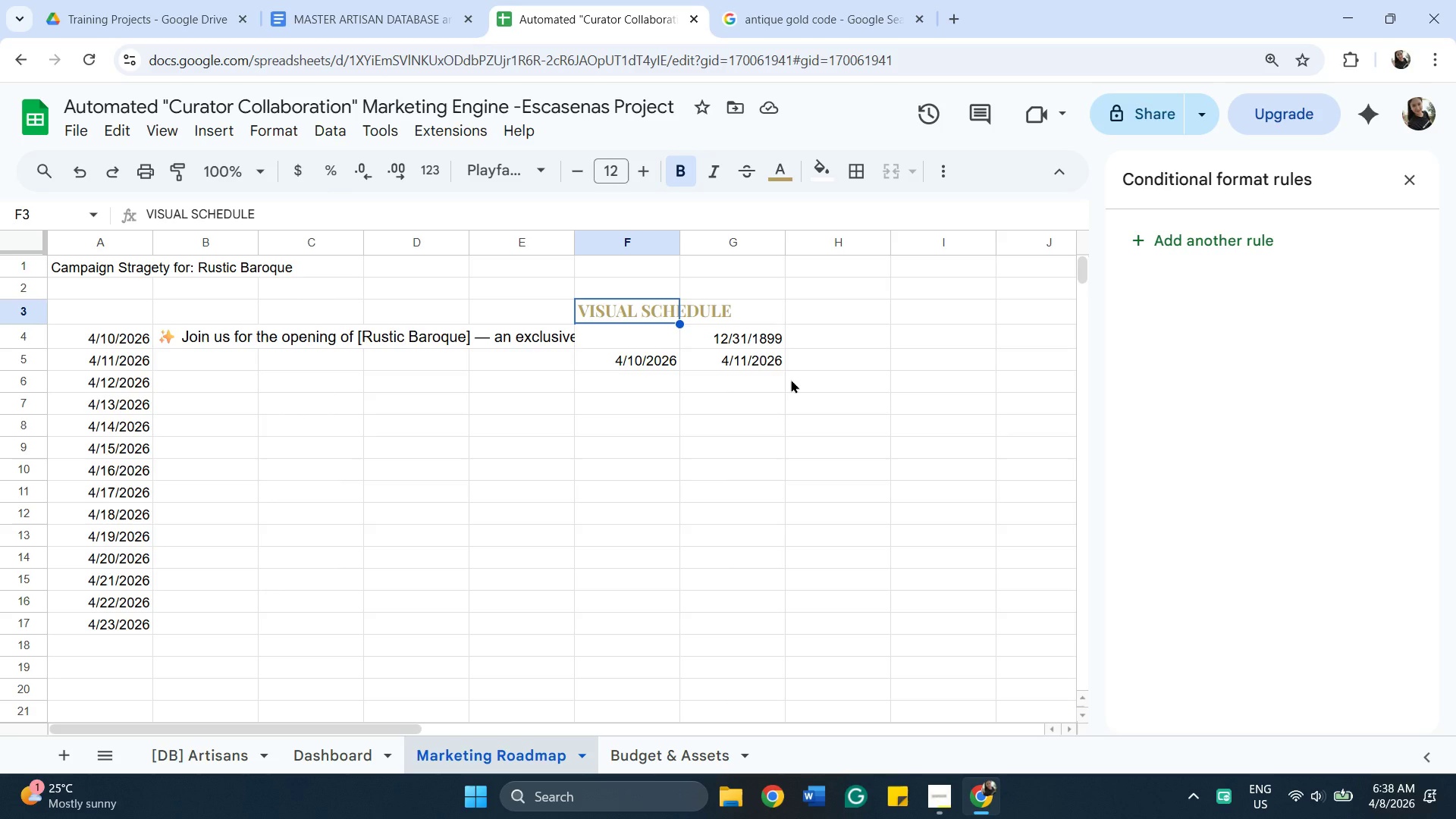 
hold_key(key=ShiftLeft, duration=0.41)
left_click([791, 379])
 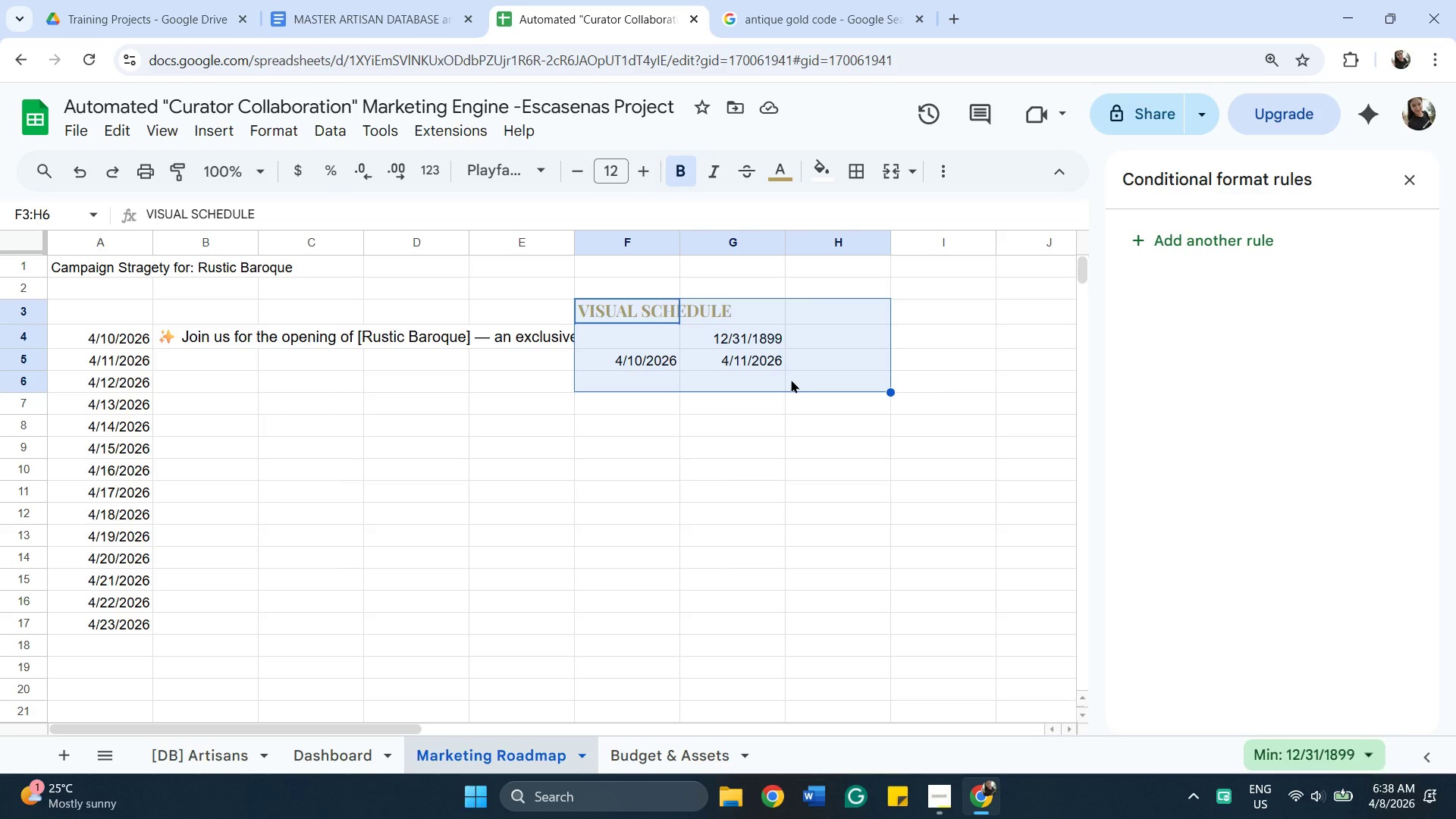 
key(Control+C)
 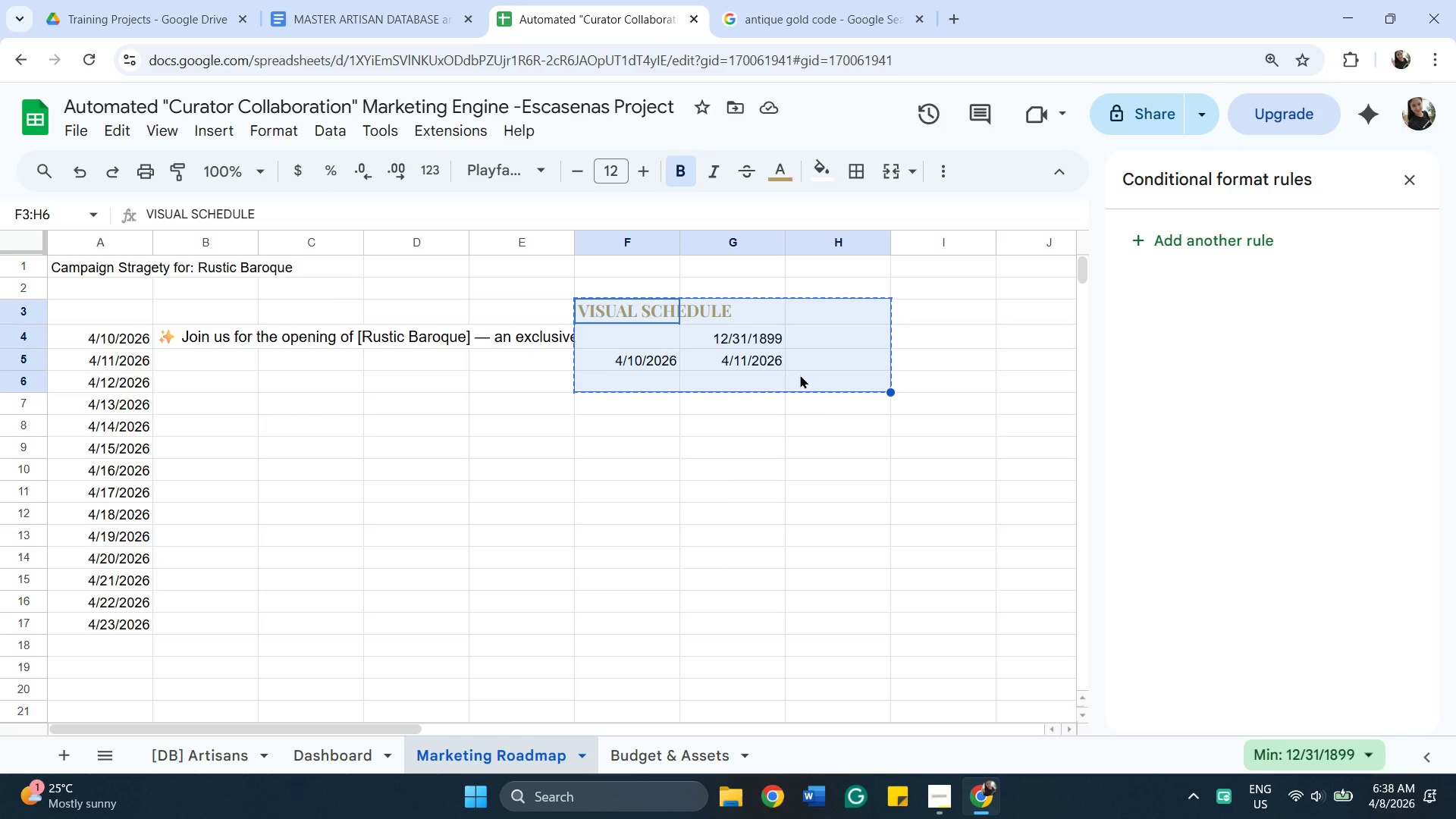 
hold_key(key=ControlLeft, duration=0.61)
 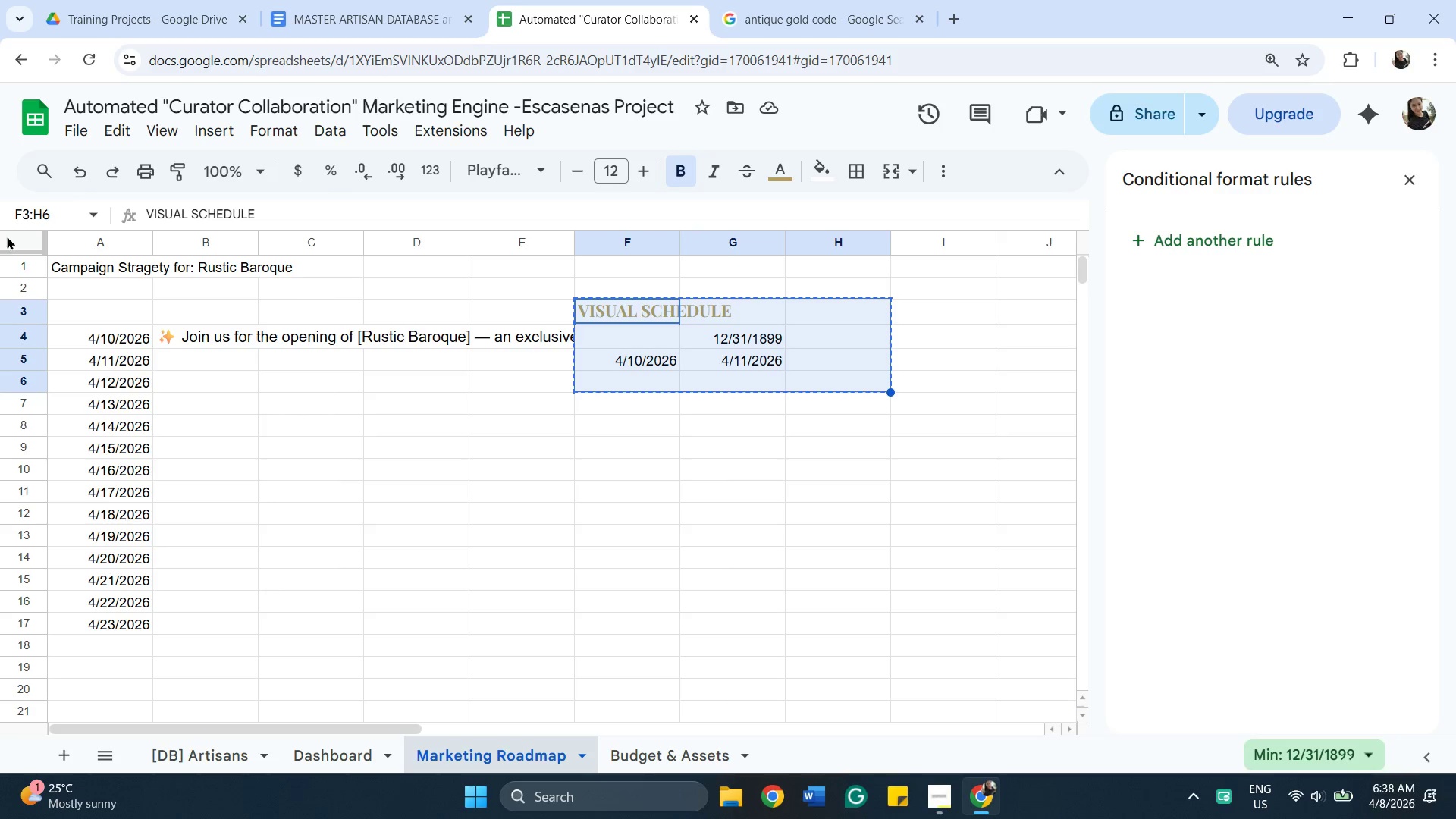 
left_click([73, 171])
 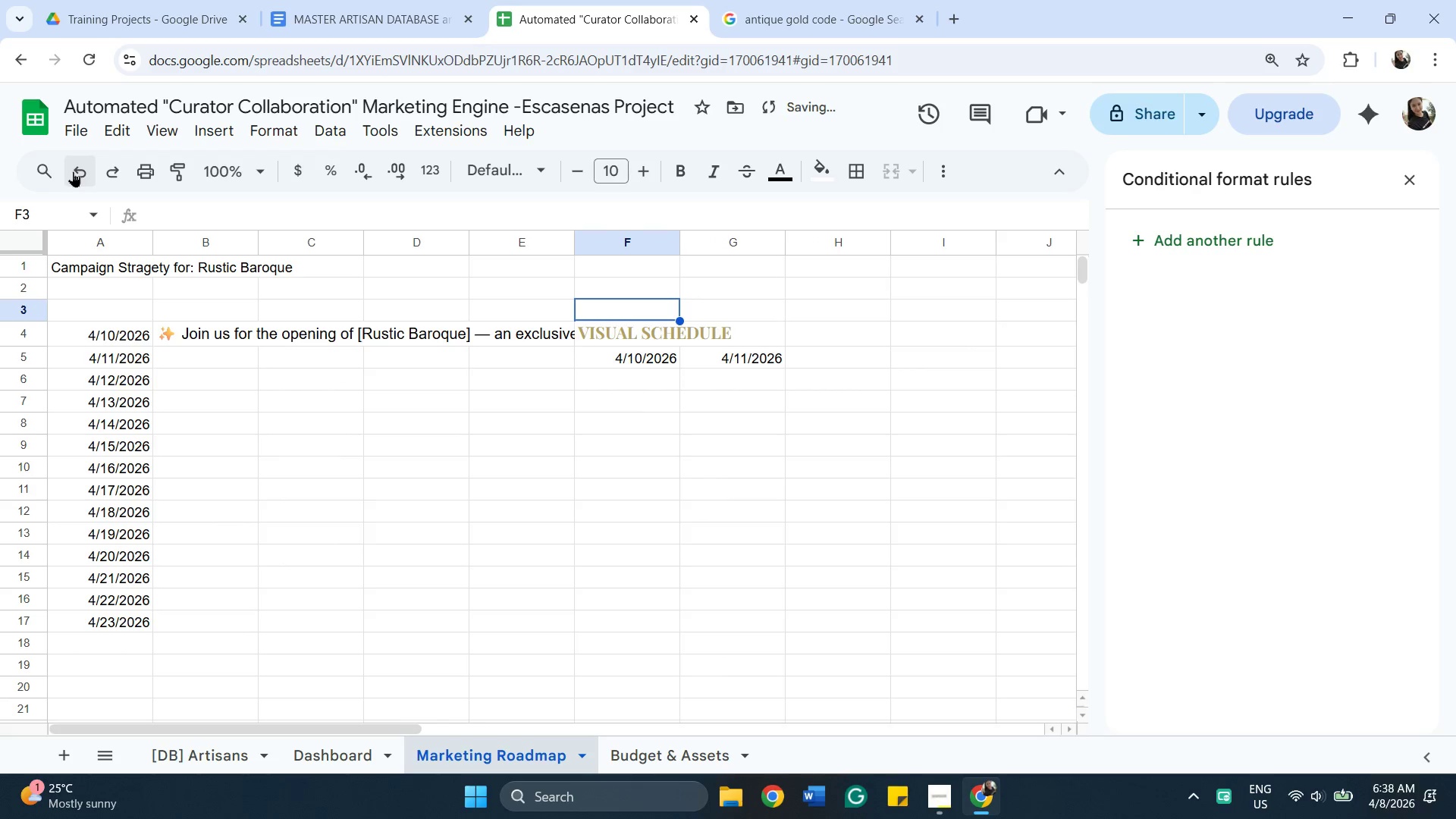 
left_click([73, 171])
 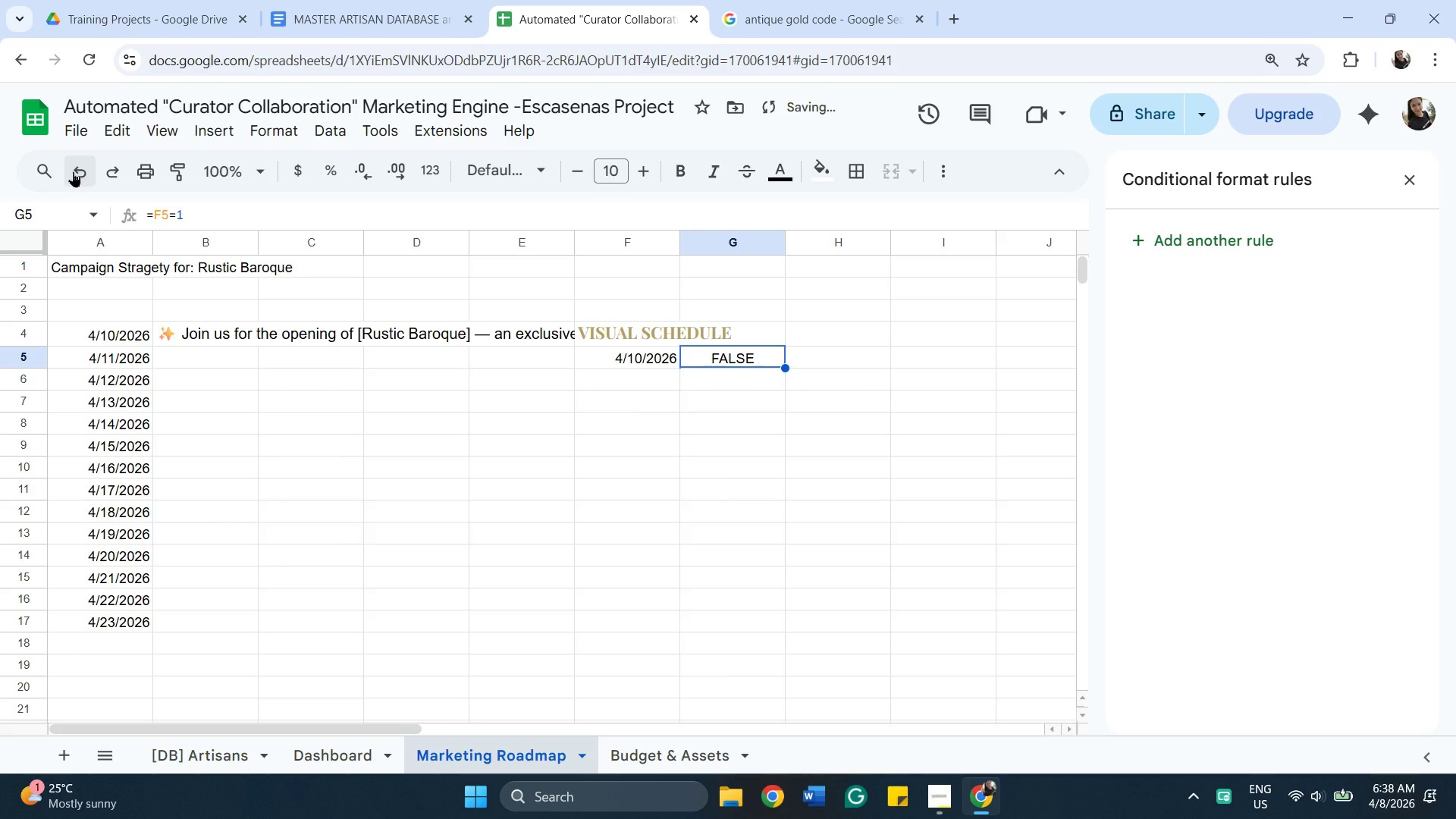 
left_click([73, 171])
 